 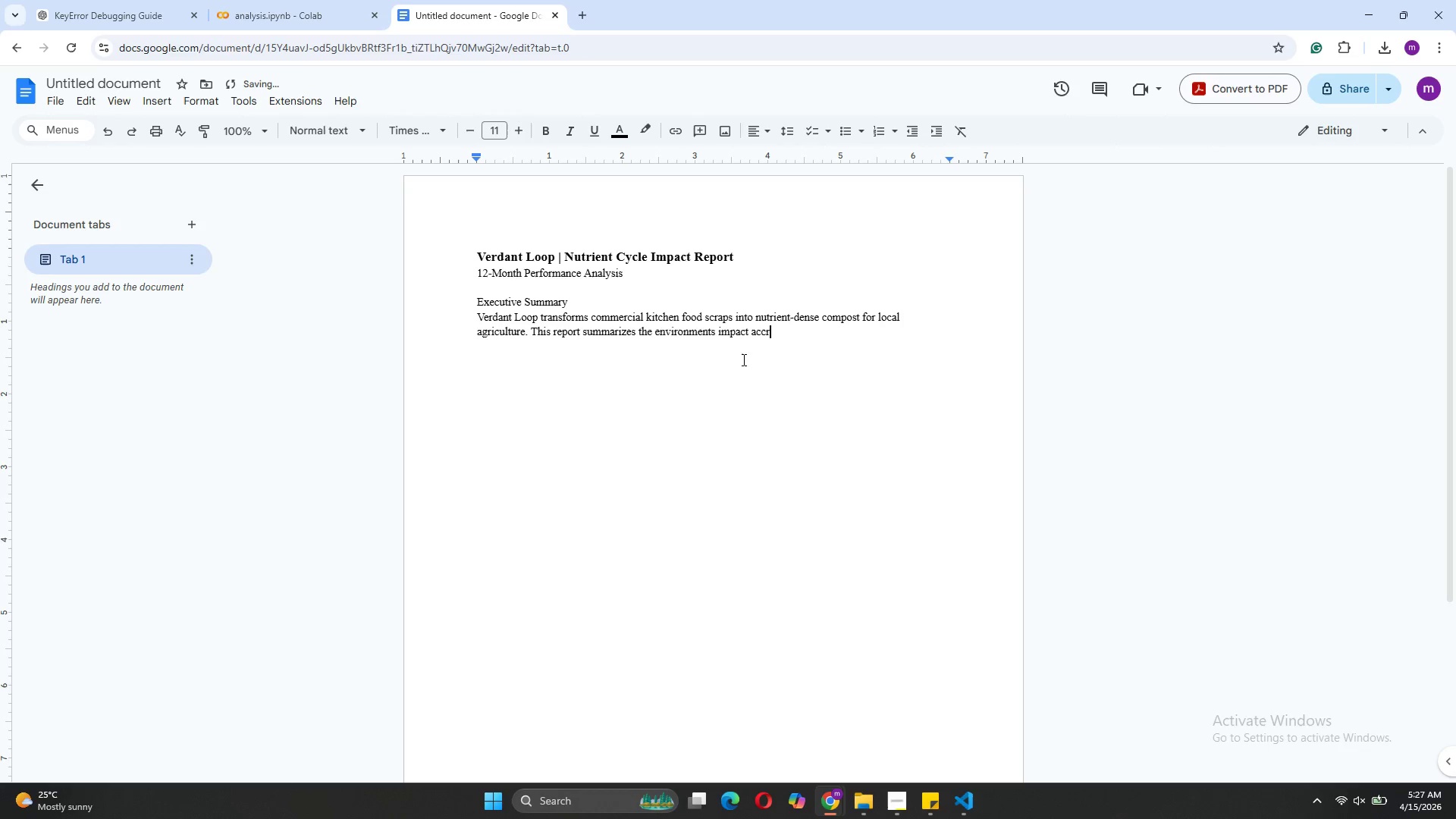 
key(Backspace)
type(al)
 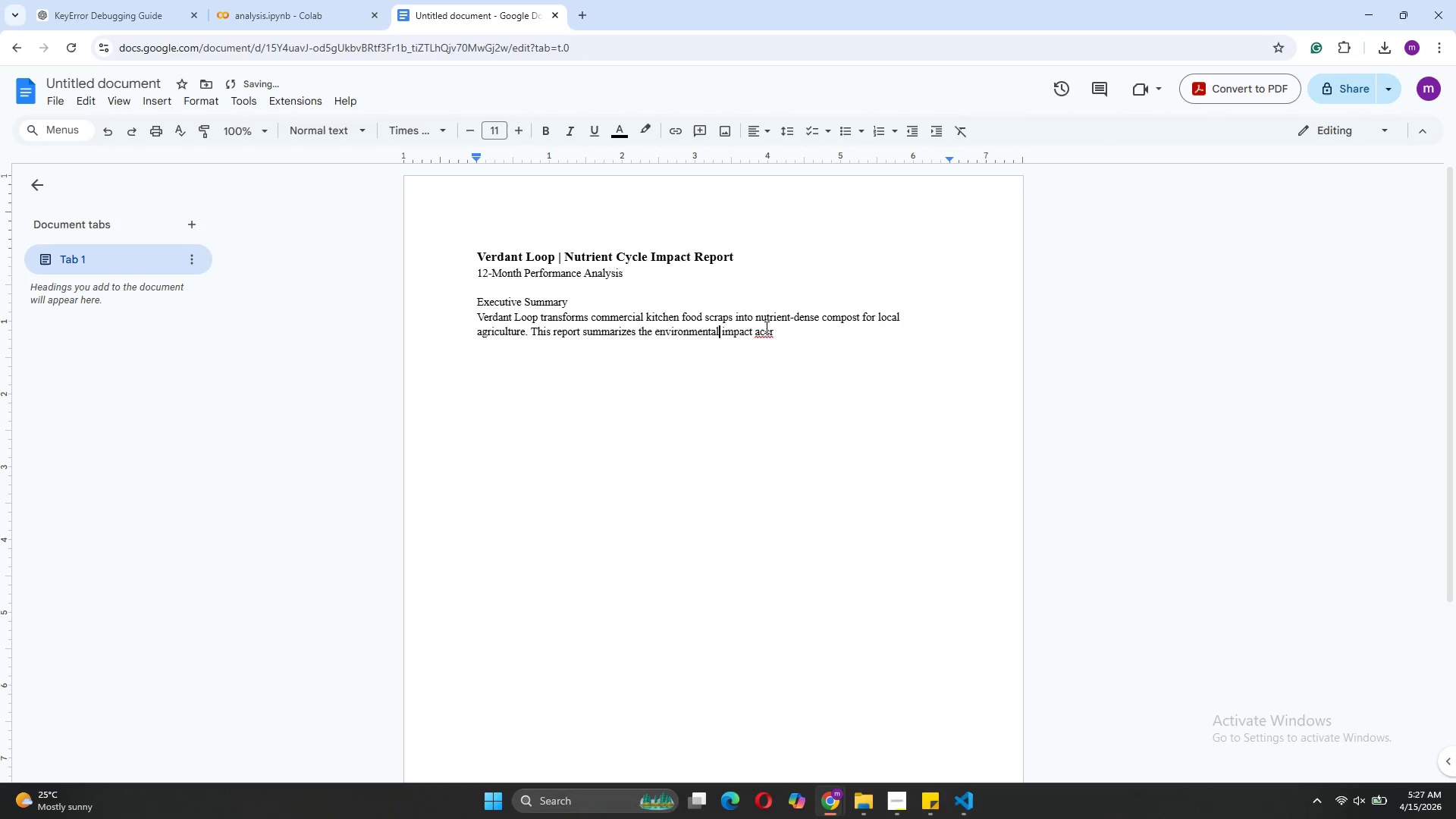 
left_click([786, 327])
 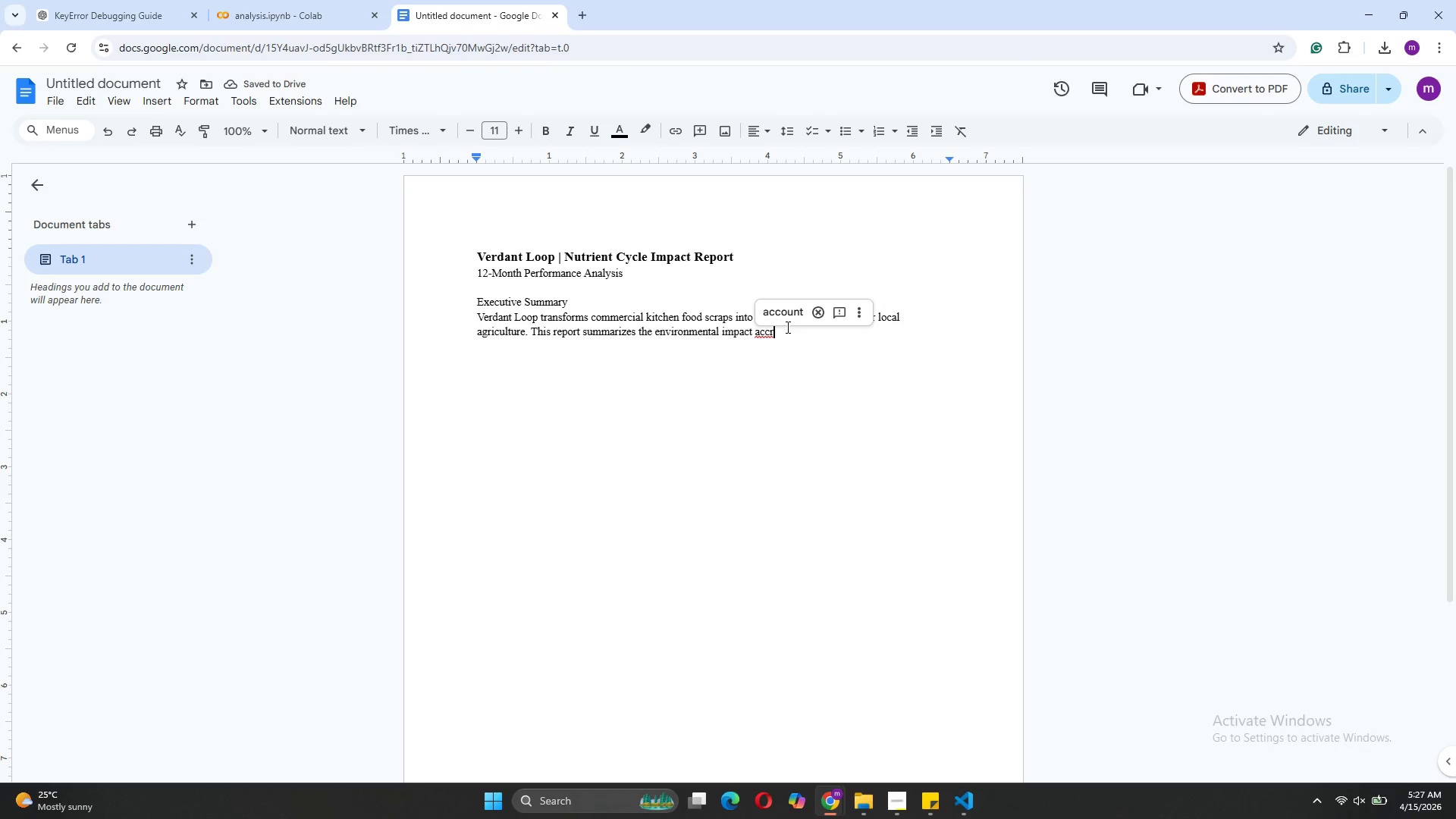 
type(ss the=)
key(Backspace)
key(Backspace)
key(Backspace)
key(Backspace)
key(Backspace)
key(Backspace)
key(Backspace)
key(Backspace)
key(Backspace)
type(ross three client profiles ob)
key(Backspace)
type(ver a 12-month periiod (January-December 2024) using data generated from USDDA)
key(Backspace)
key(Backspace)
type(A nutrient composition tables and EPA composting efficiency c)
key(Backspace)
type(standards.)
 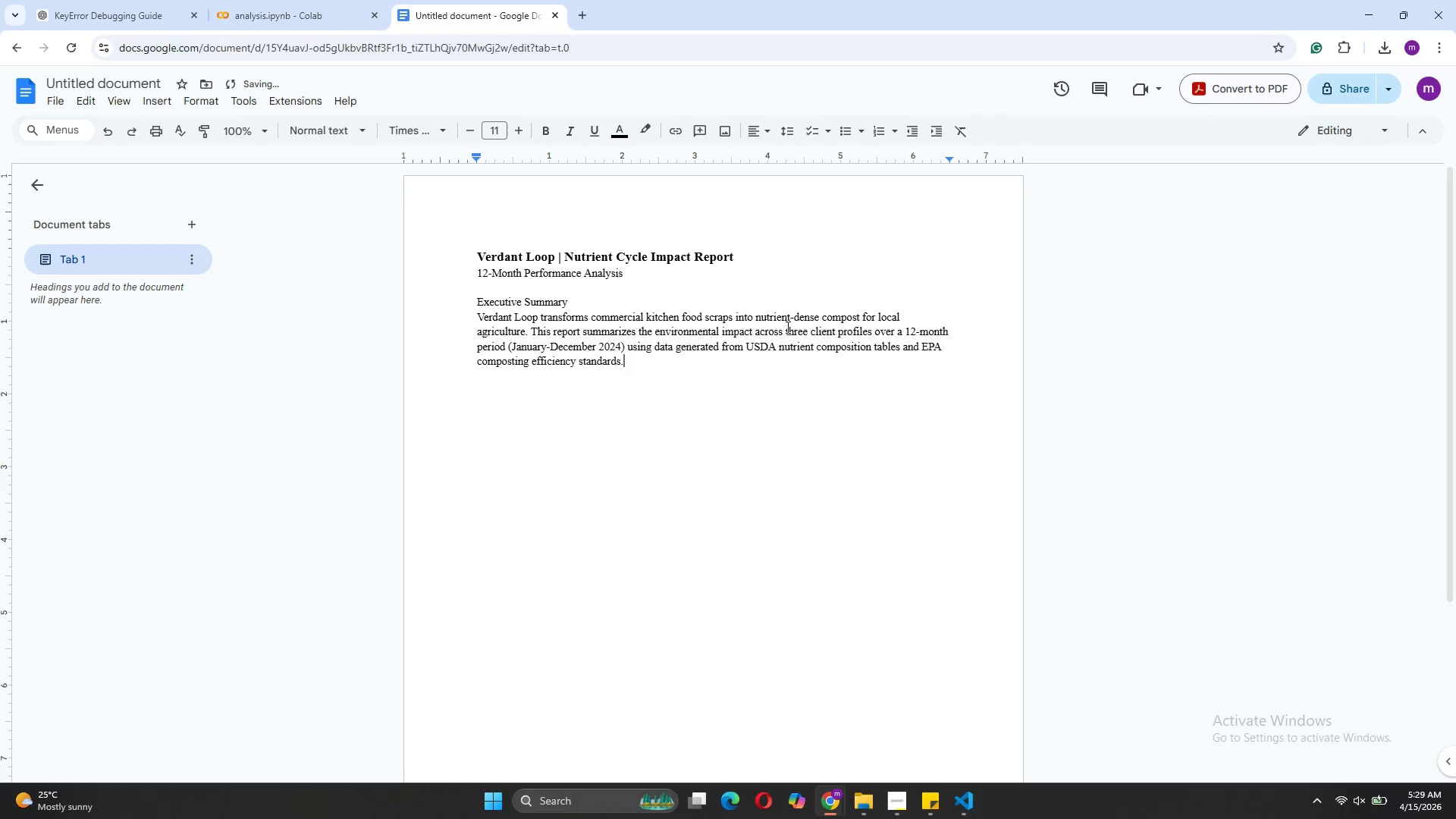 
key(Enter)
 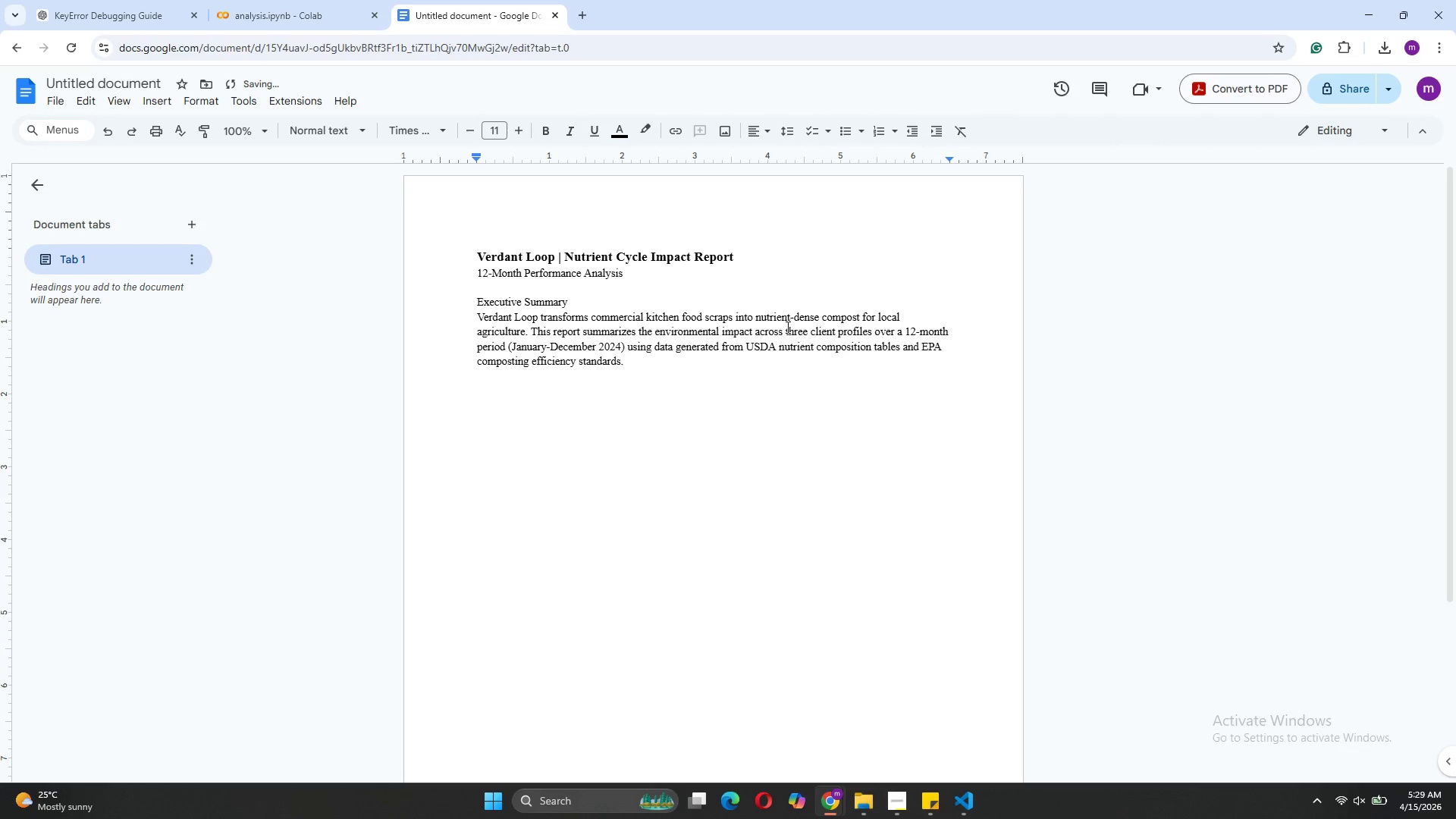 
key(Enter)
 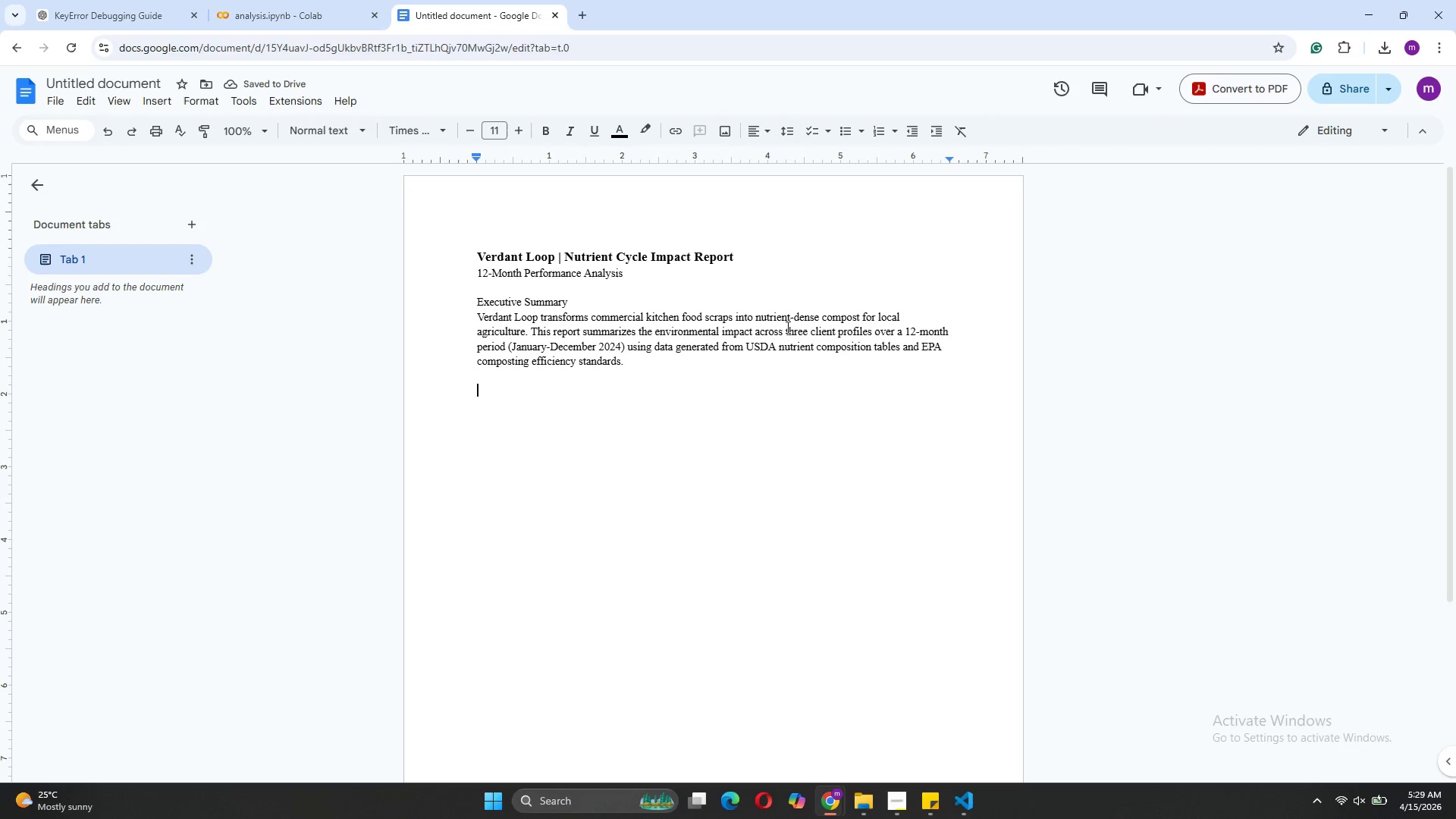 
type(Total Impact Across All clients)
 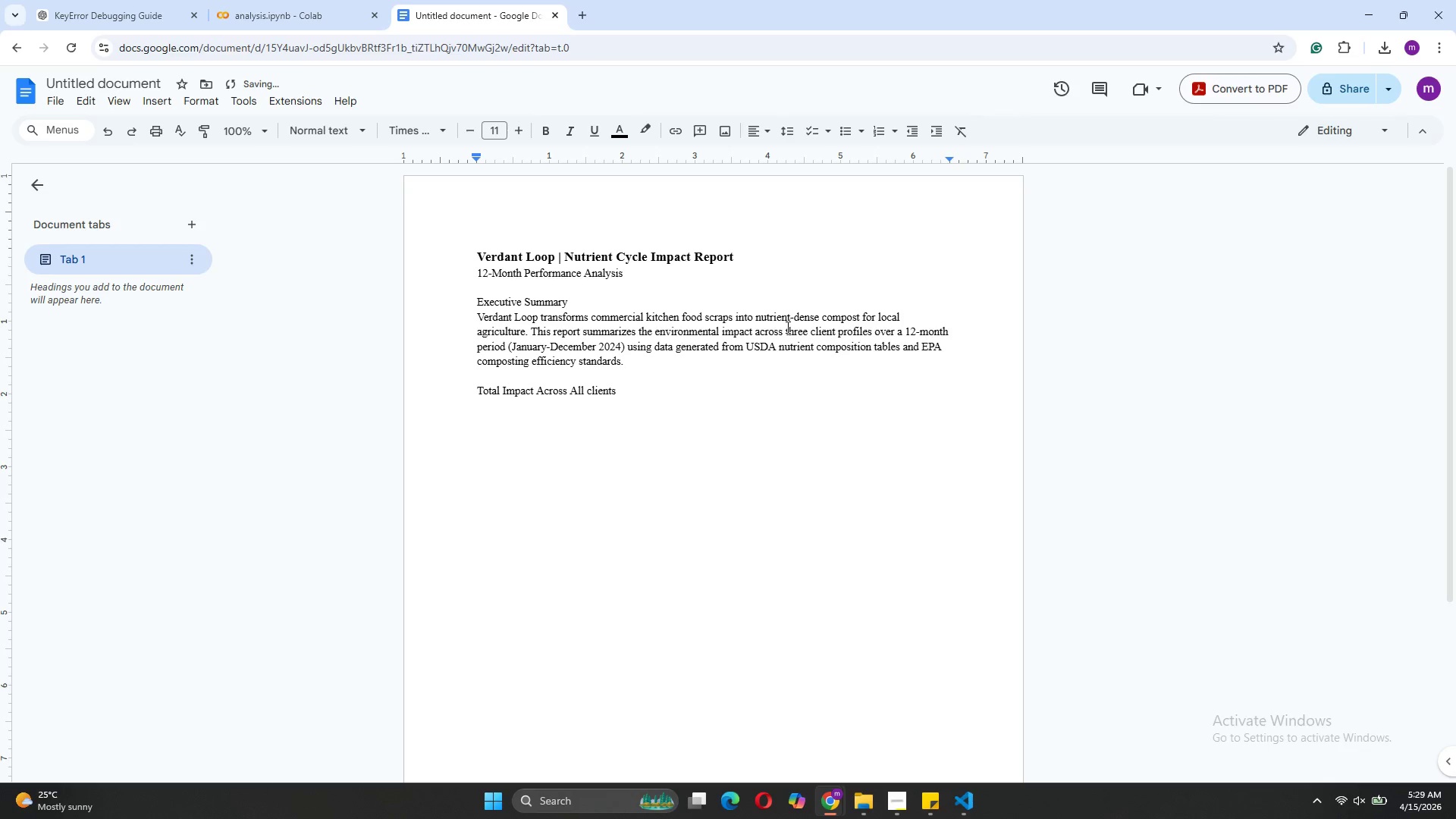 
key(Enter)
 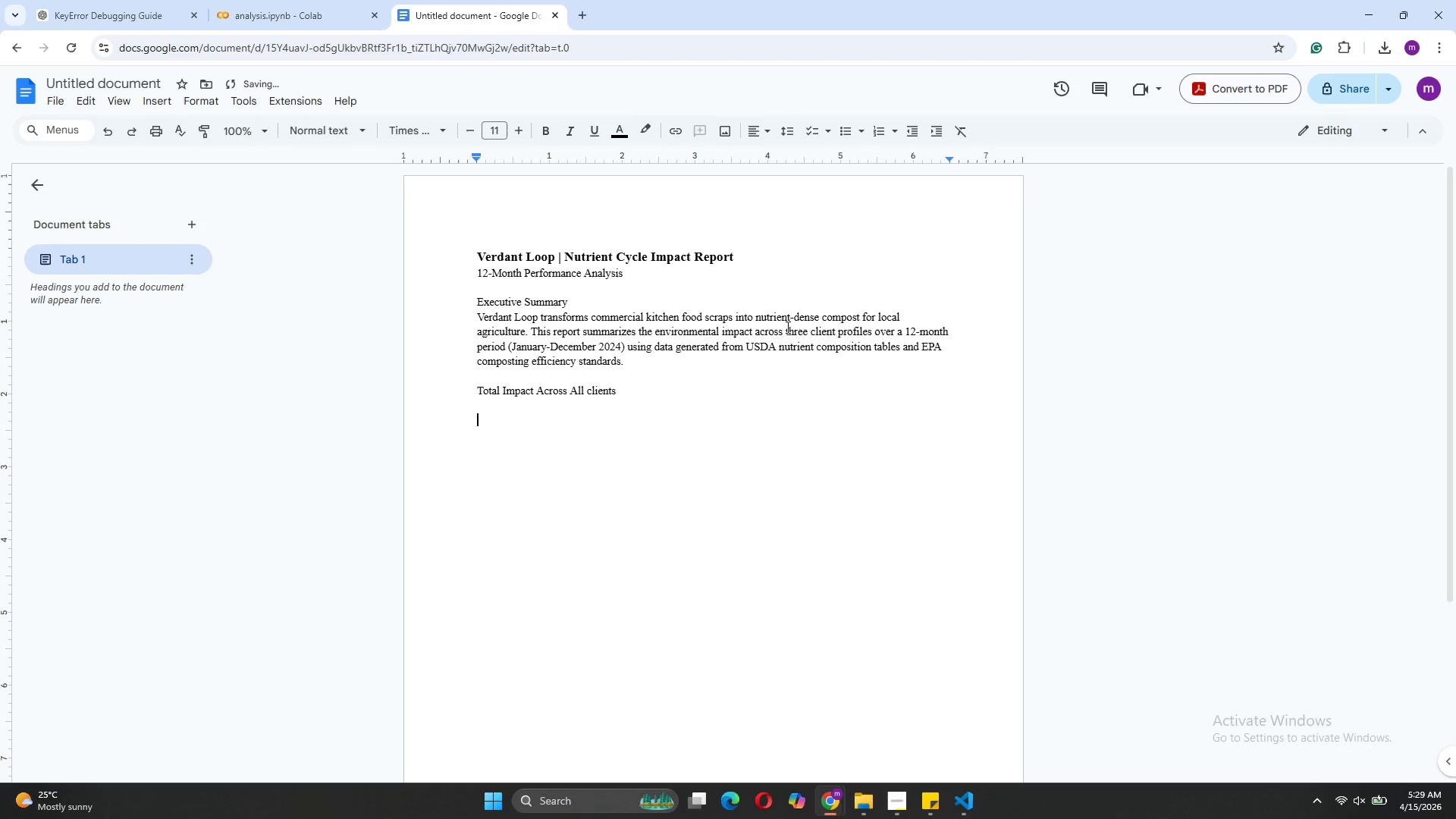 
key(Enter)
 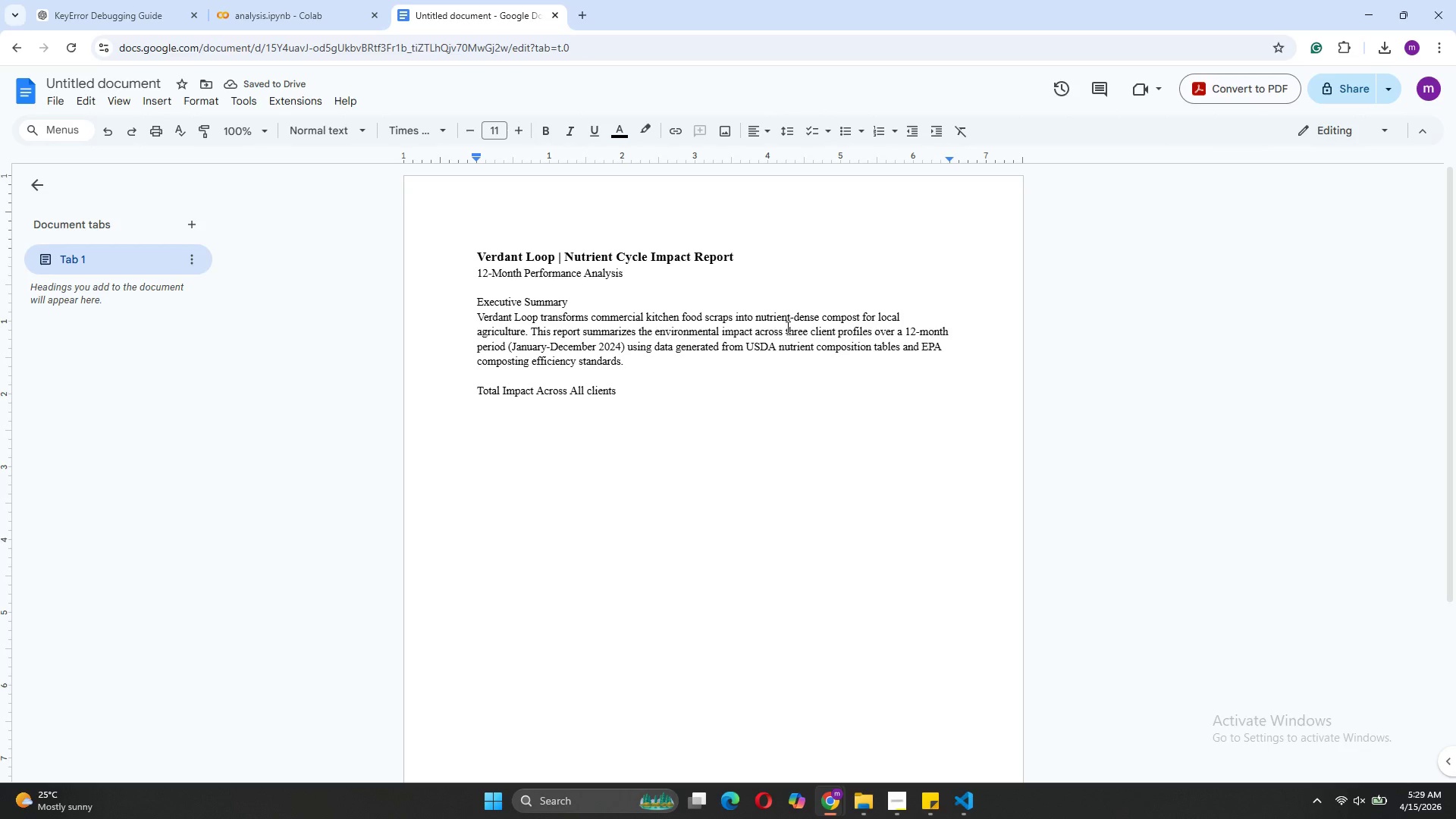 
wait(9.44)
 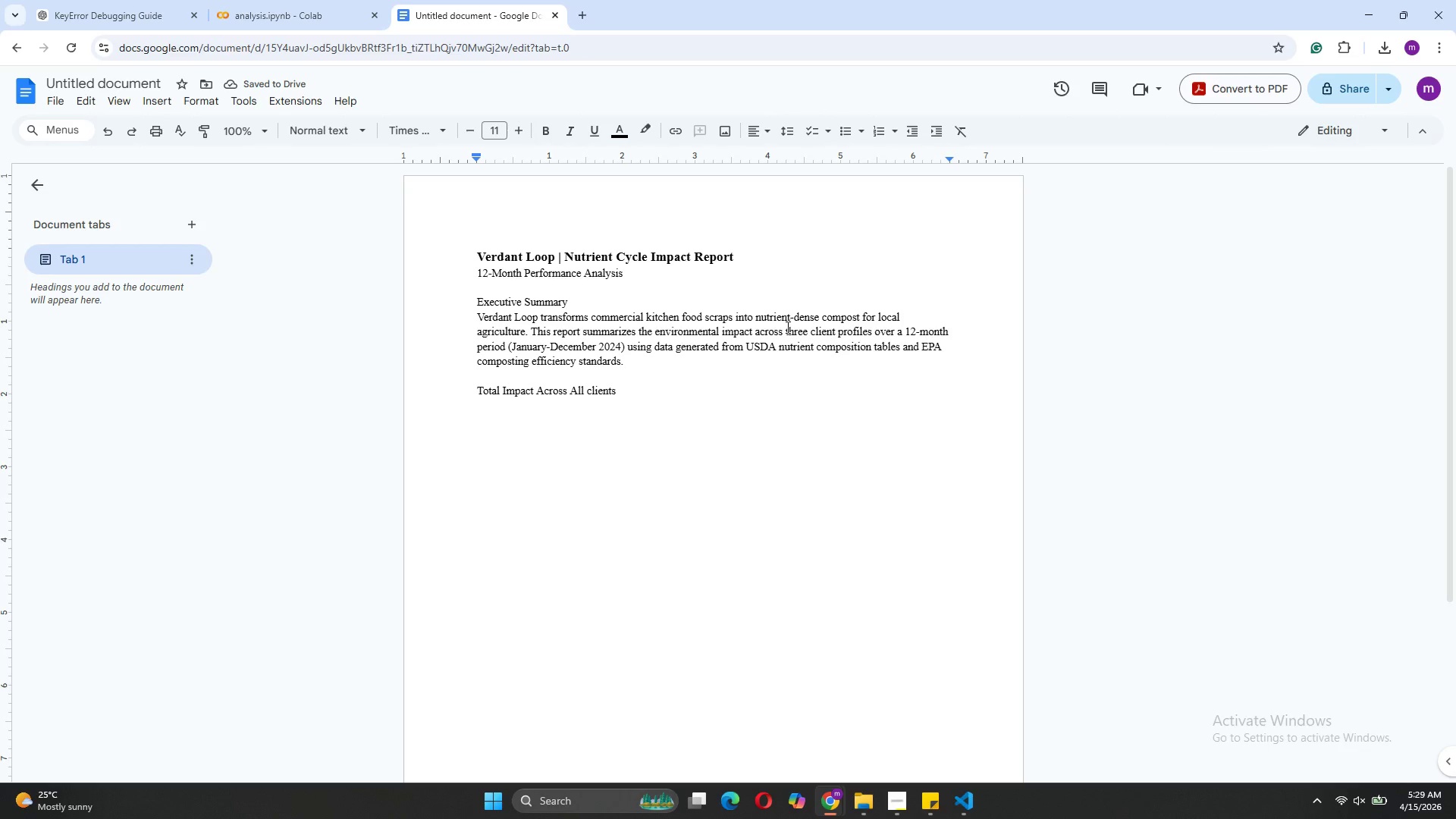 
left_click([146, 99])
 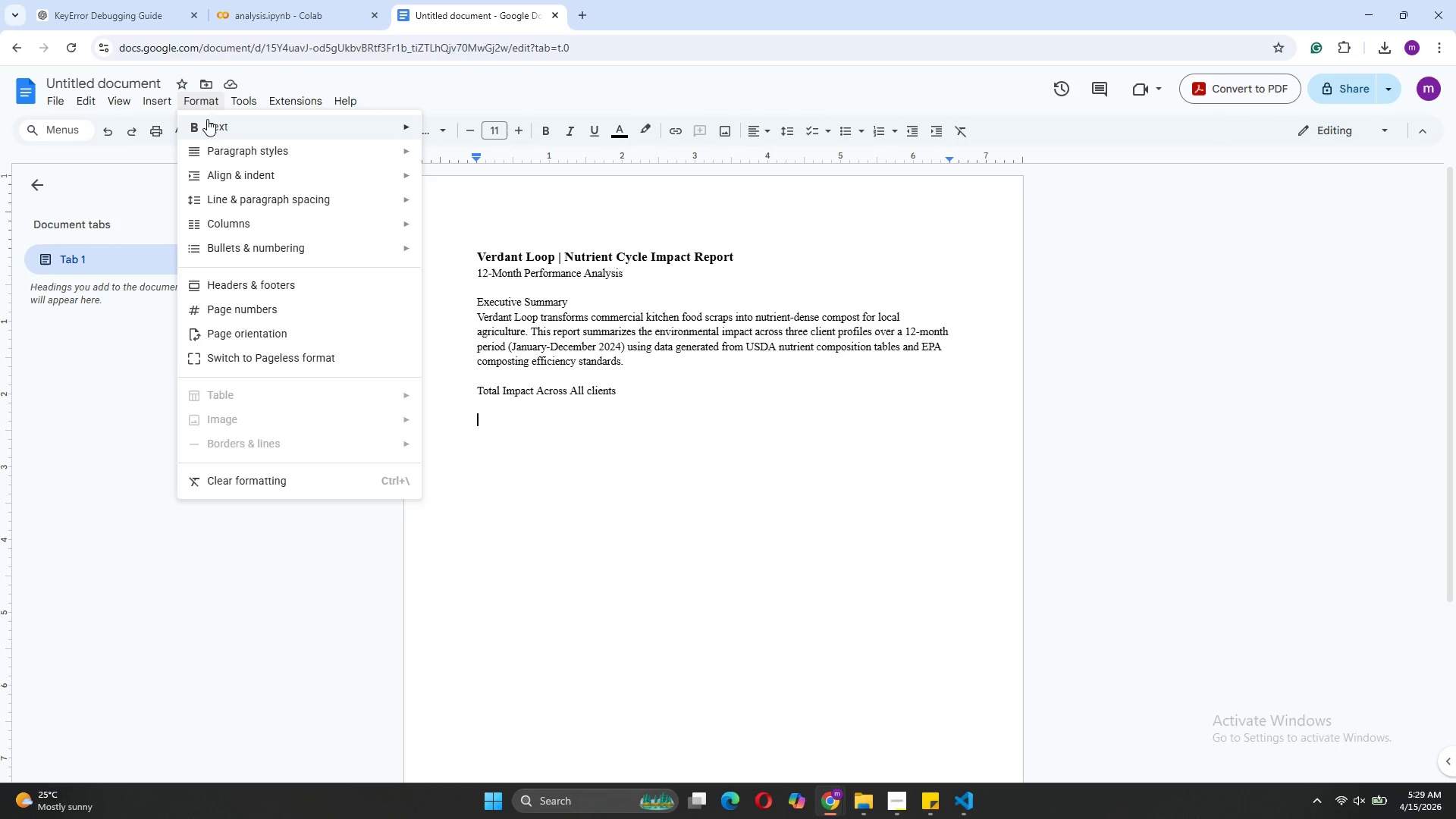 
mouse_move([193, 124])
 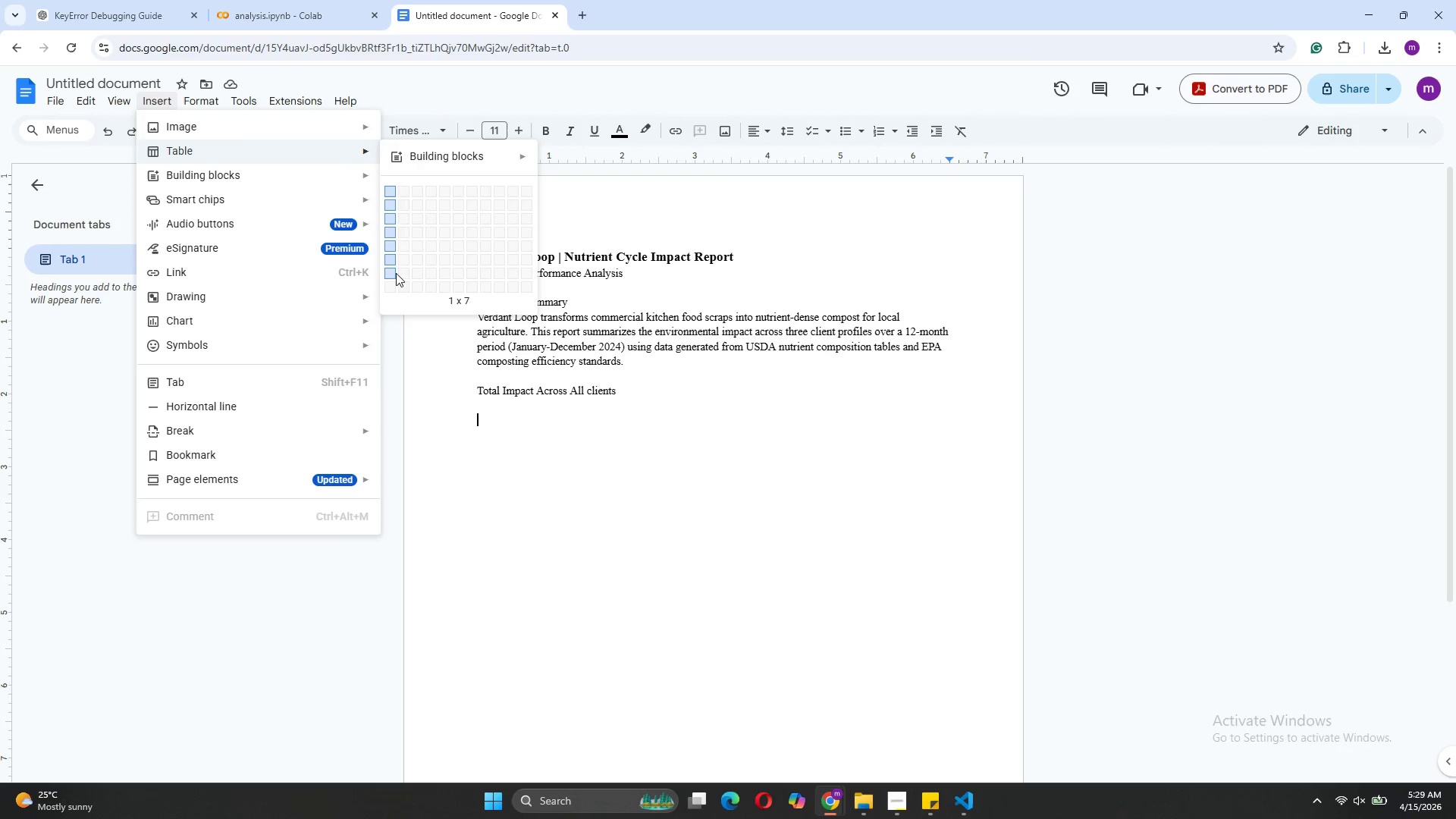 
wait(7.48)
 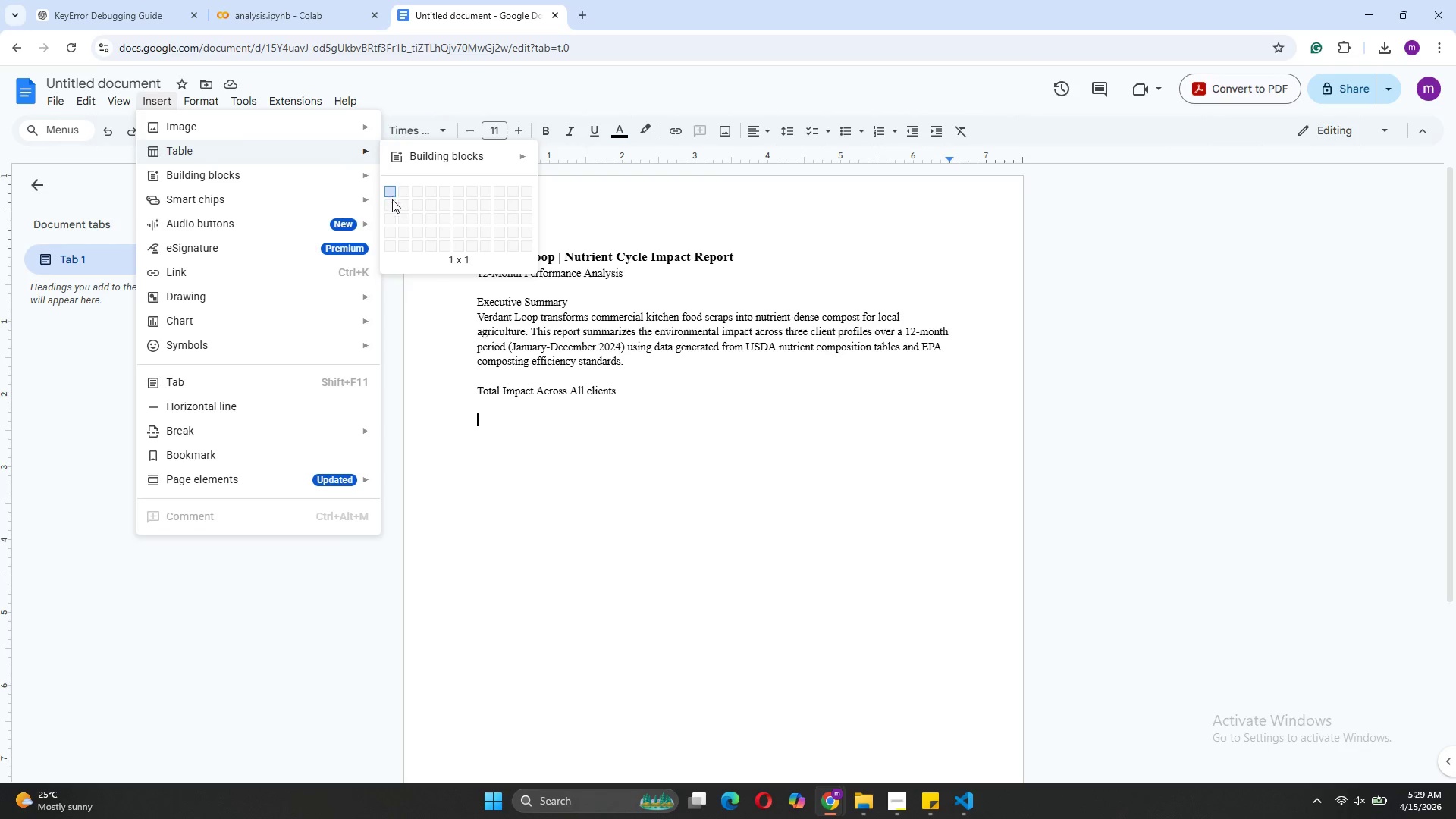 
left_click([400, 274])
 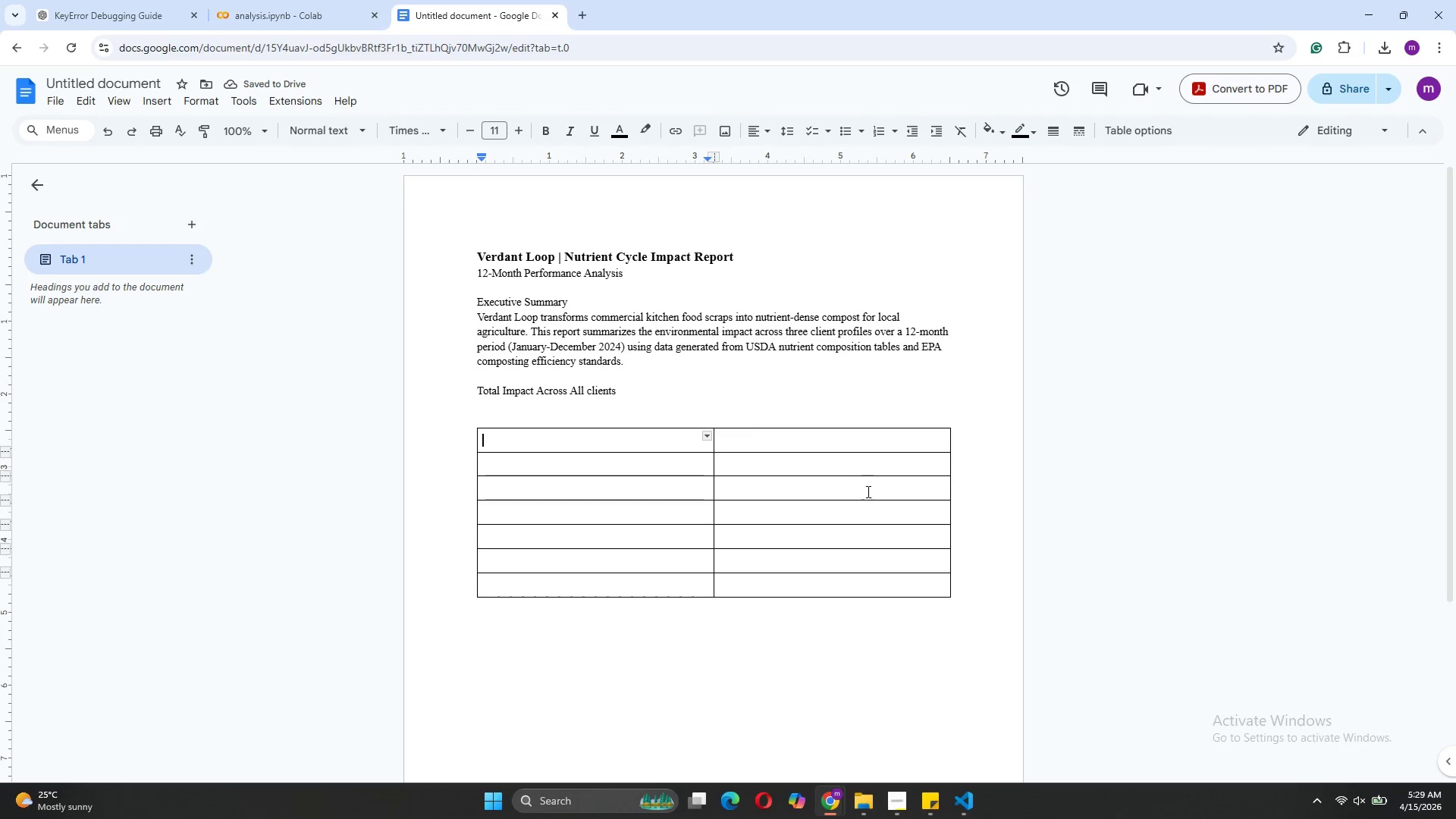 
wait(6.05)
 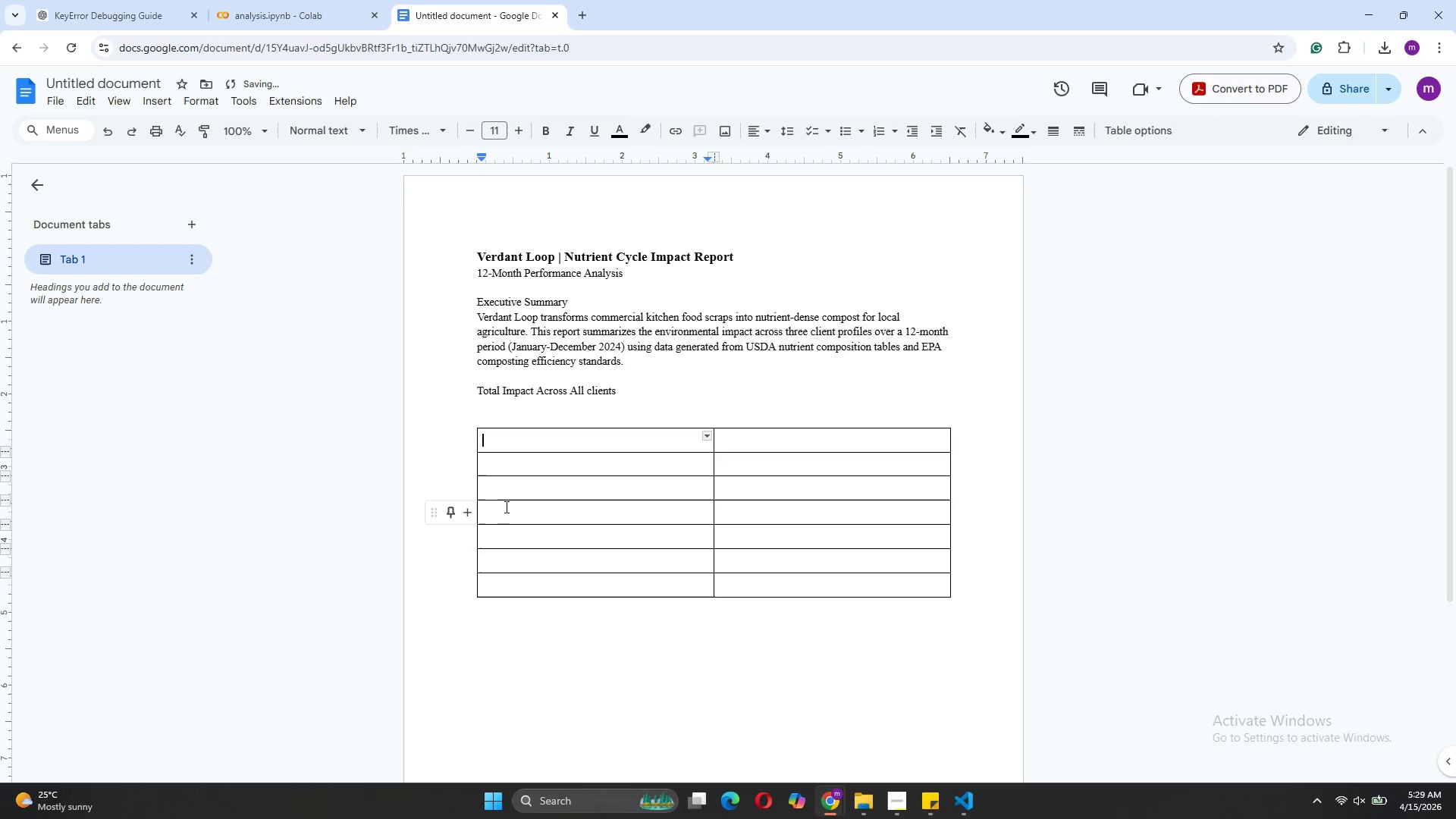 
type(Metric)
 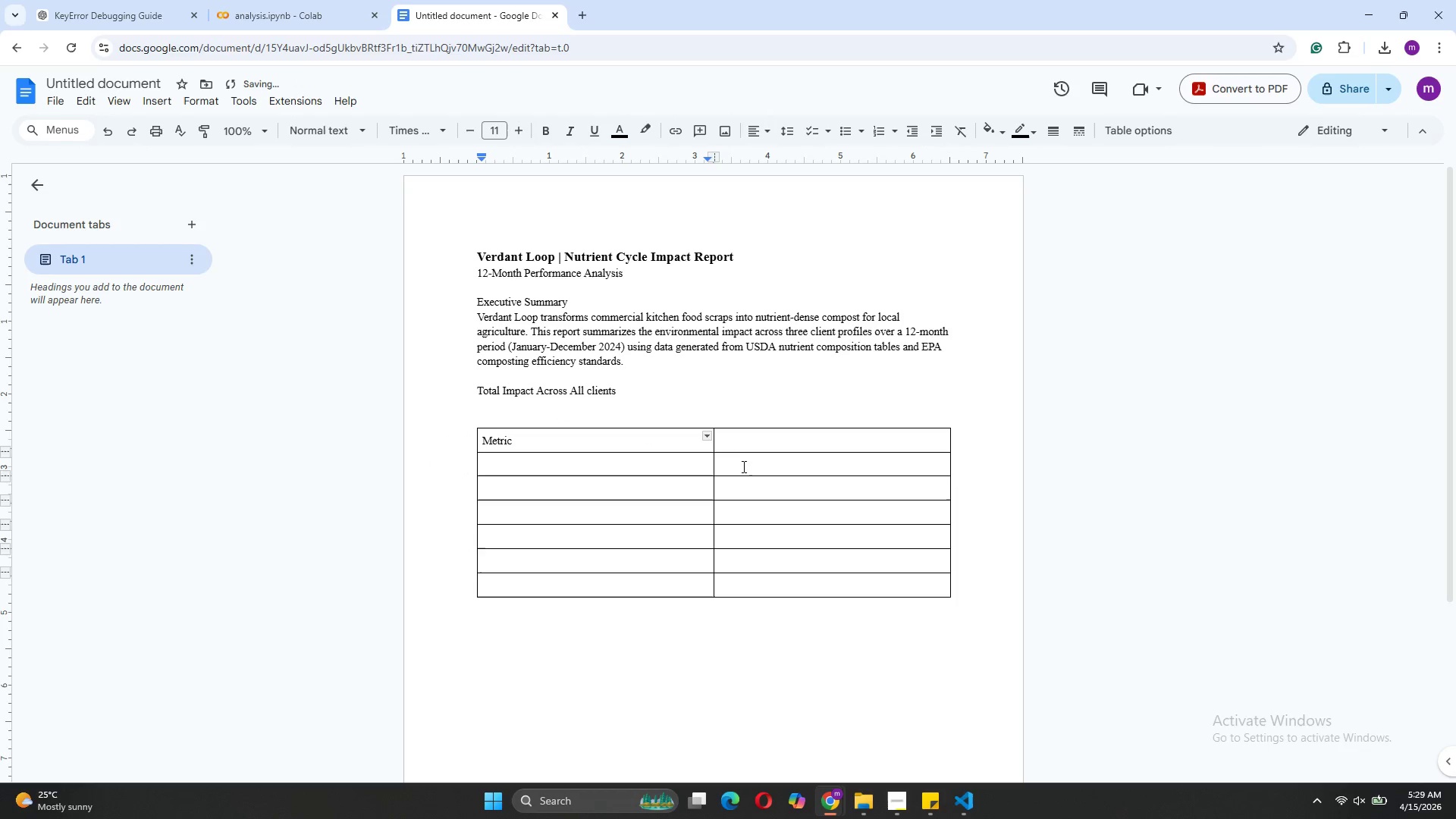 
left_click([762, 443])
 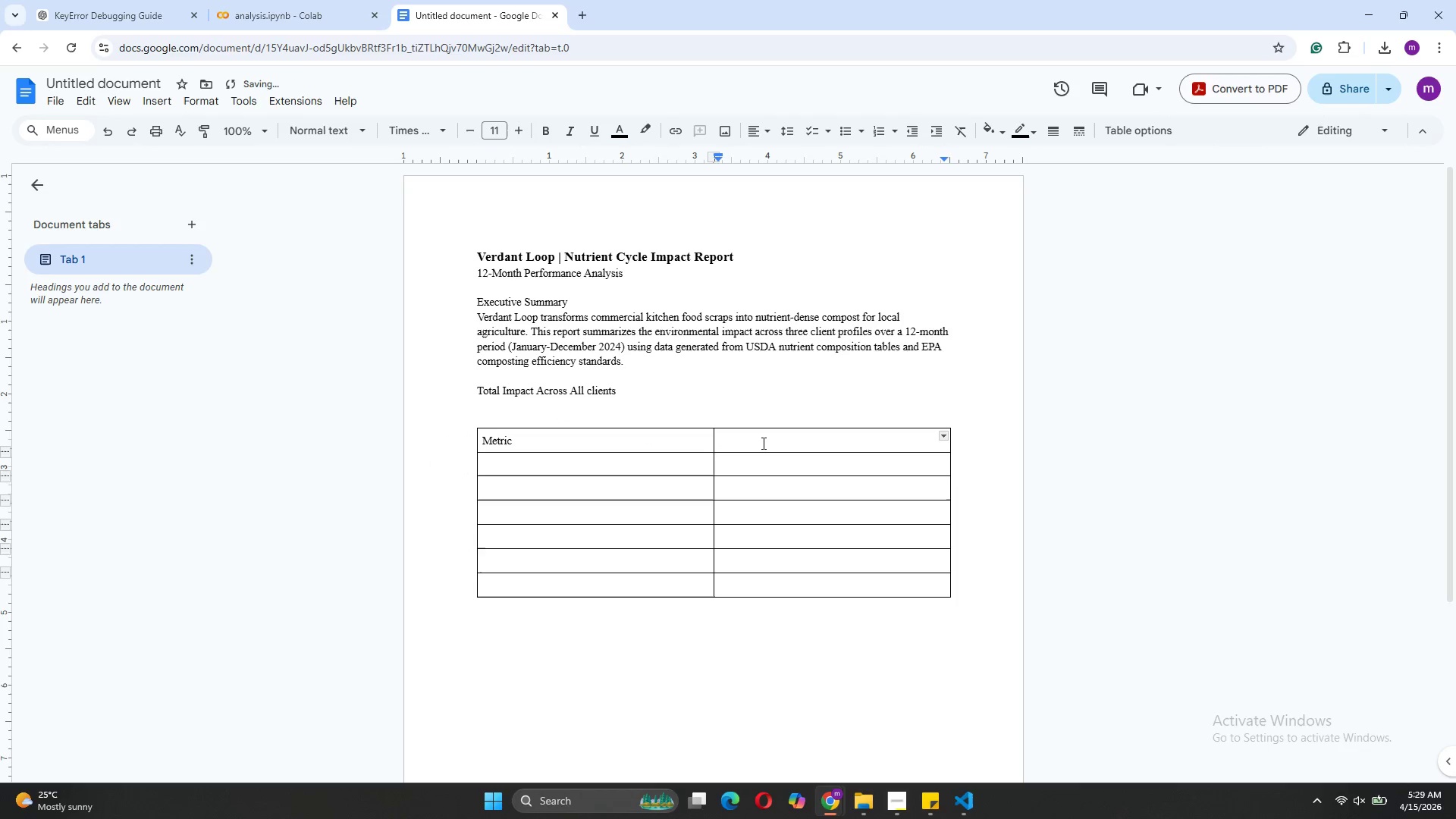 
type(Total Value)
 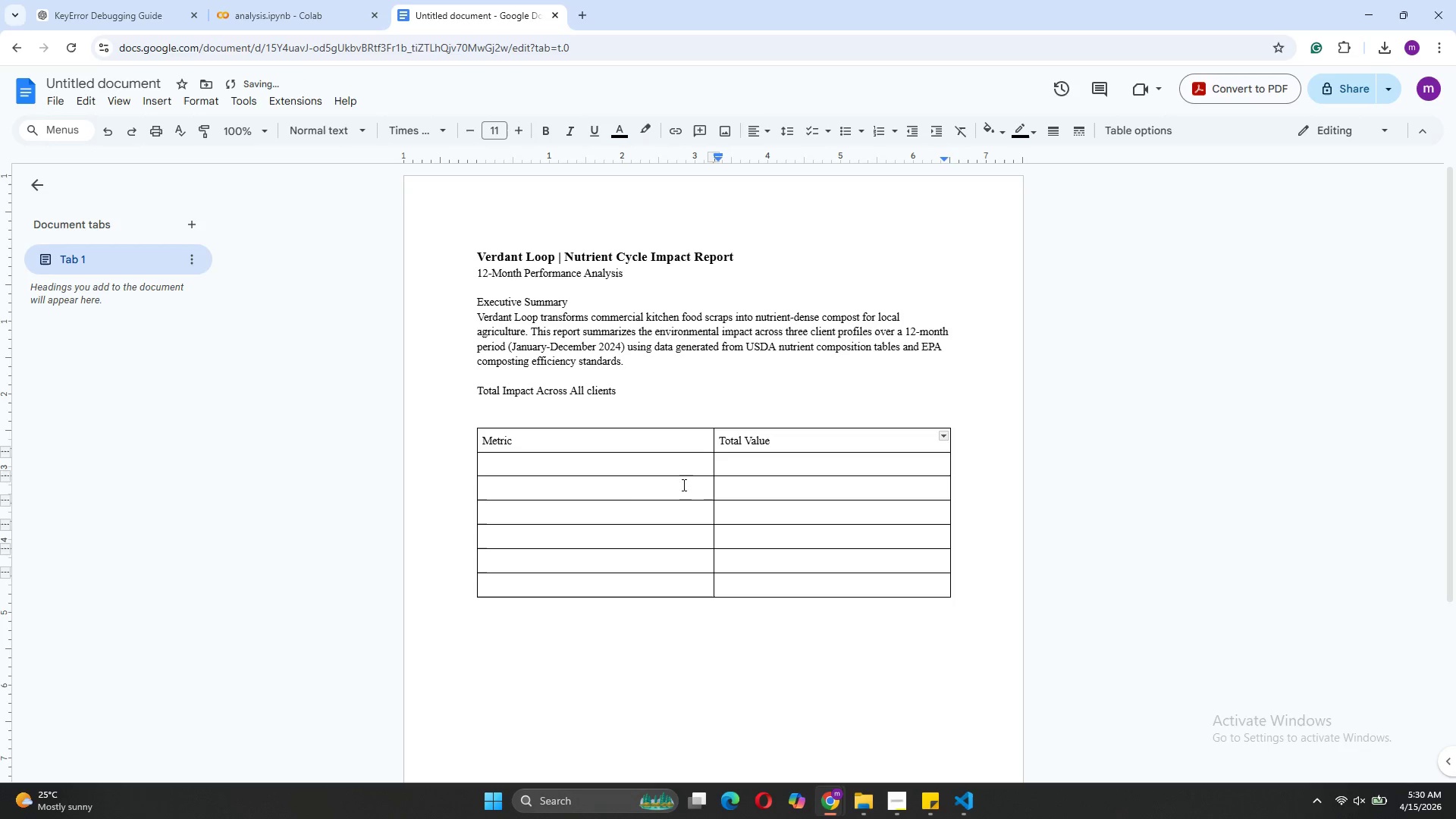 
left_click([616, 463])
 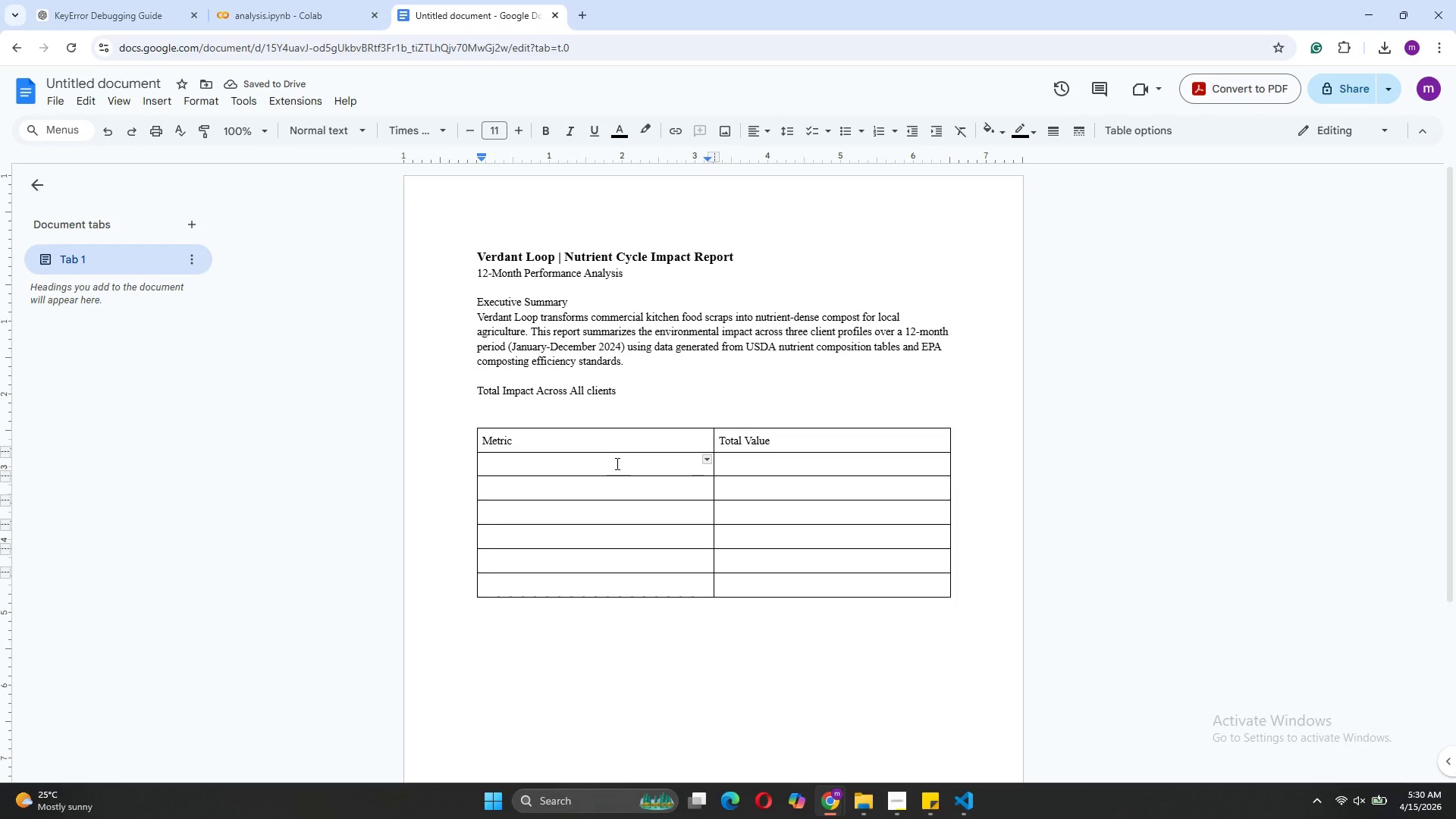 
type(Waste Derivd)
key(Backspace)
type(ed from Landfill)
 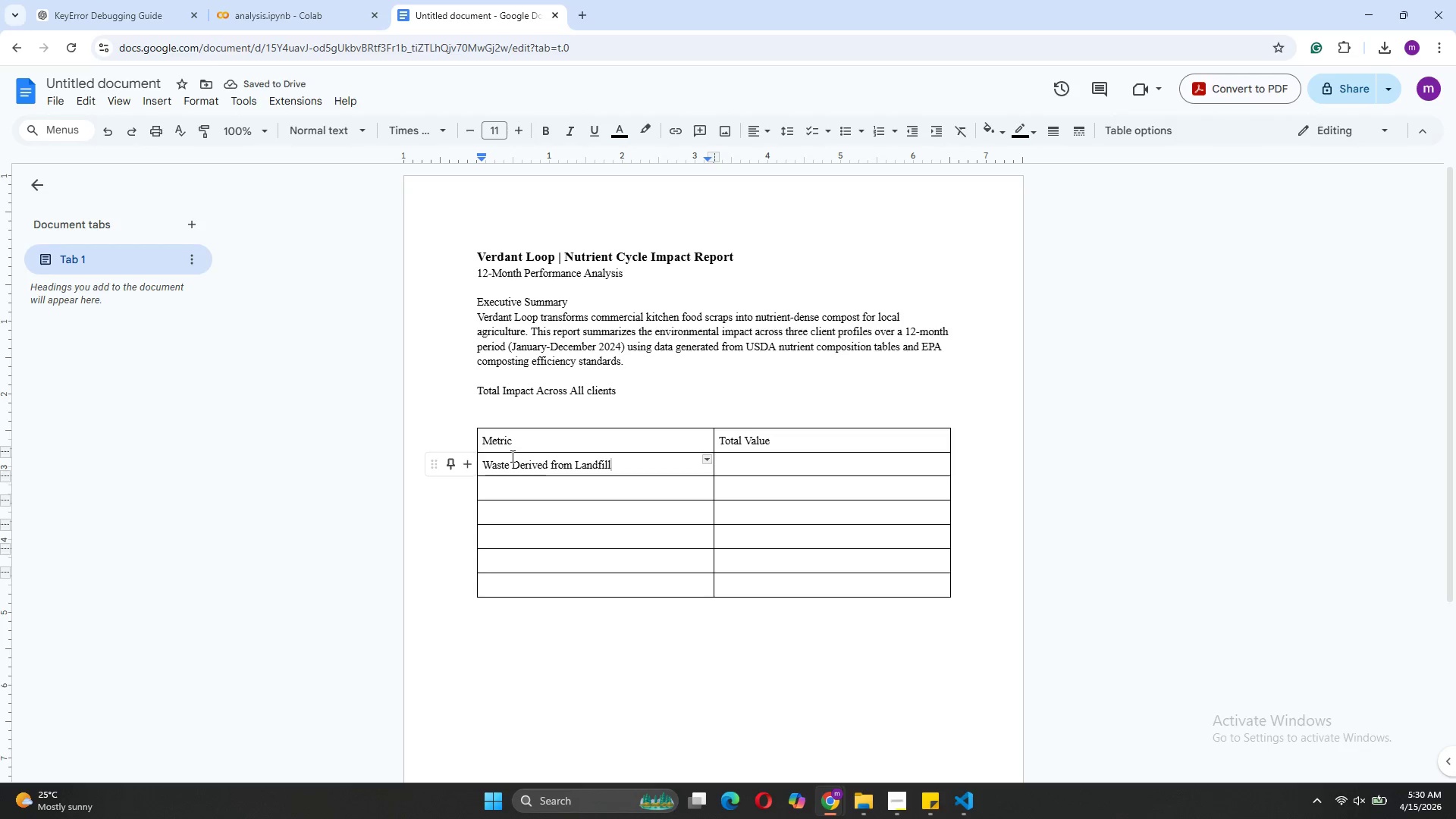 
left_click([499, 486])
 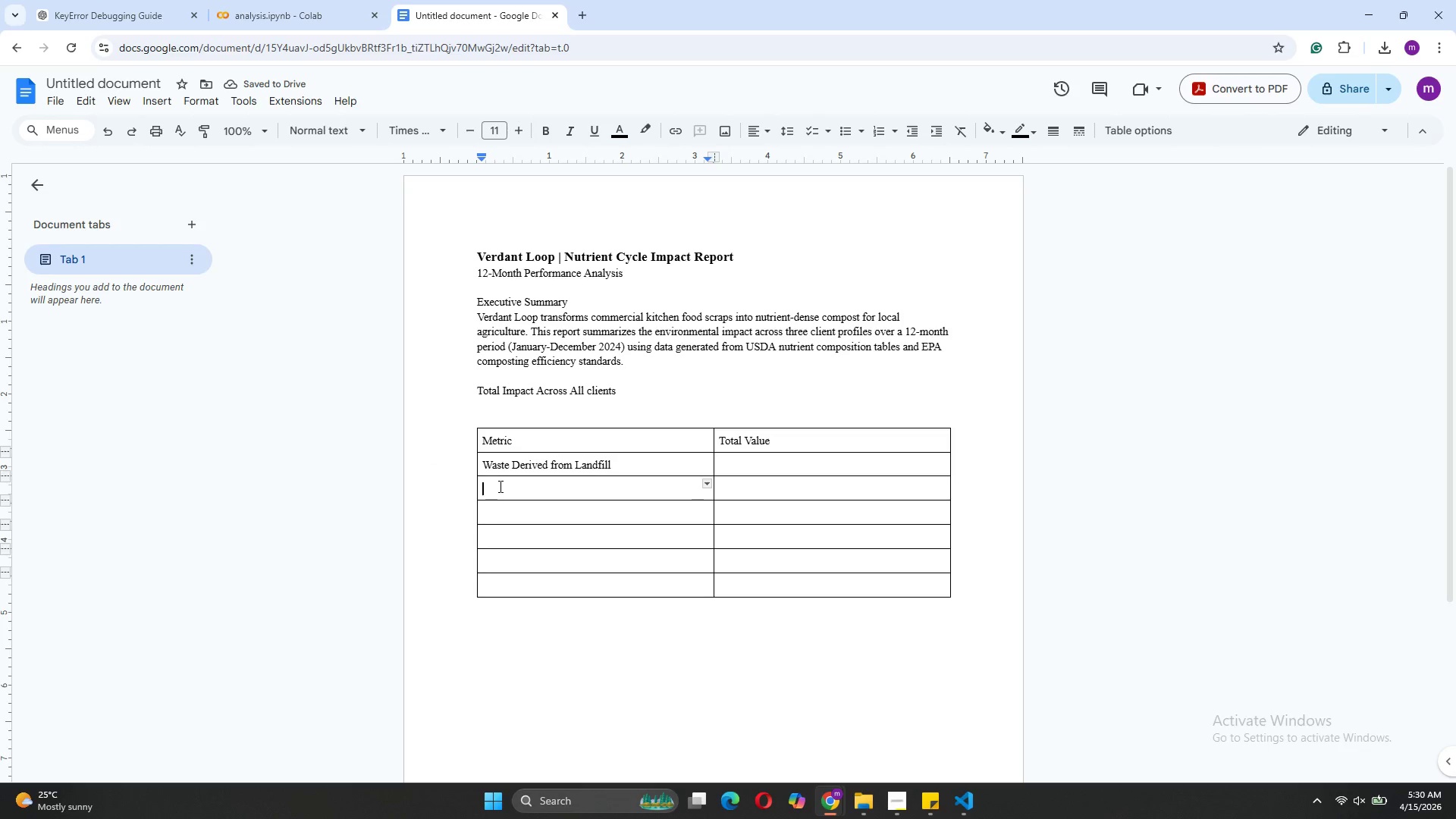 
type(CO2 Emissions Avoided)
 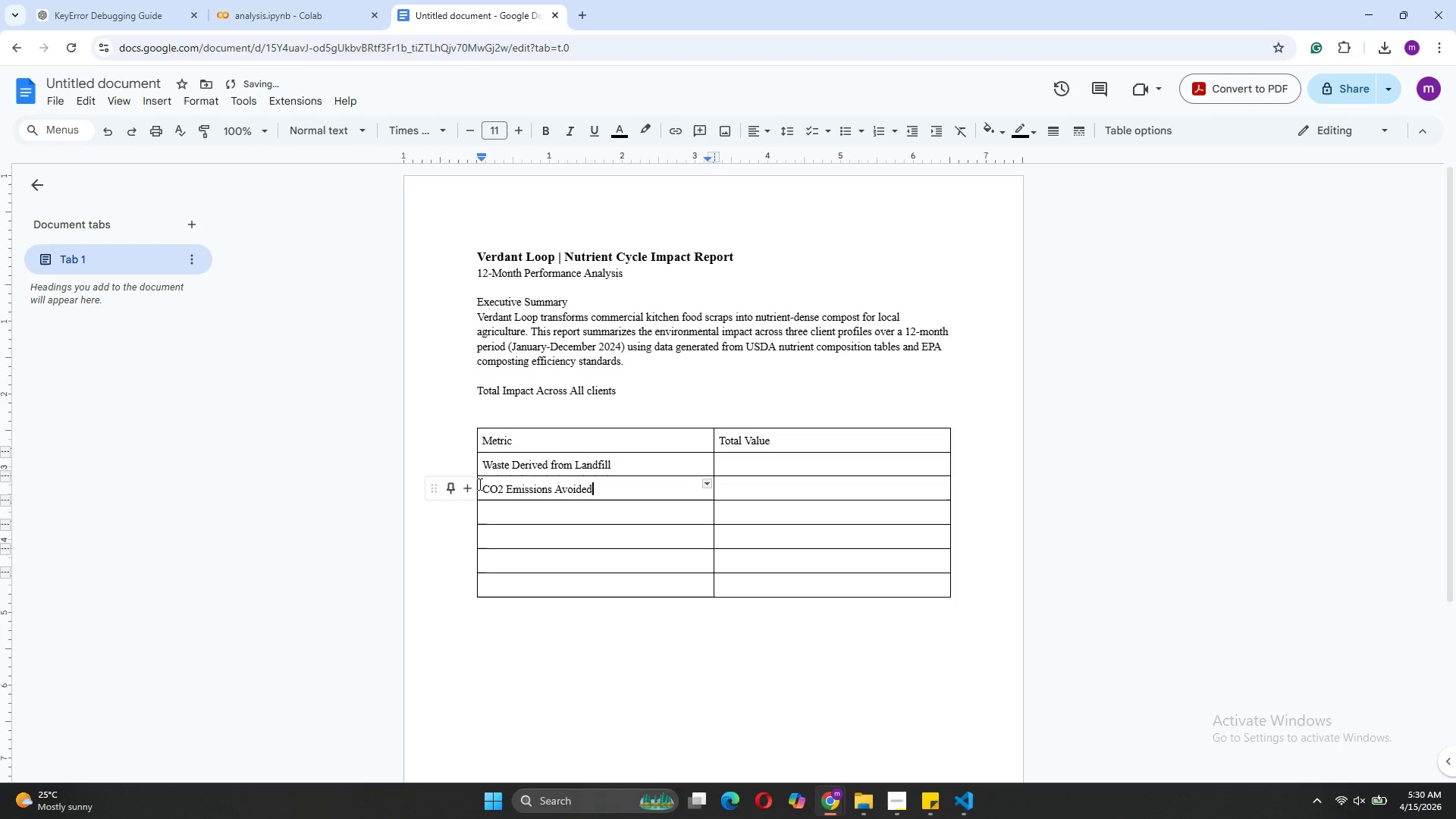 
left_click([485, 500])
 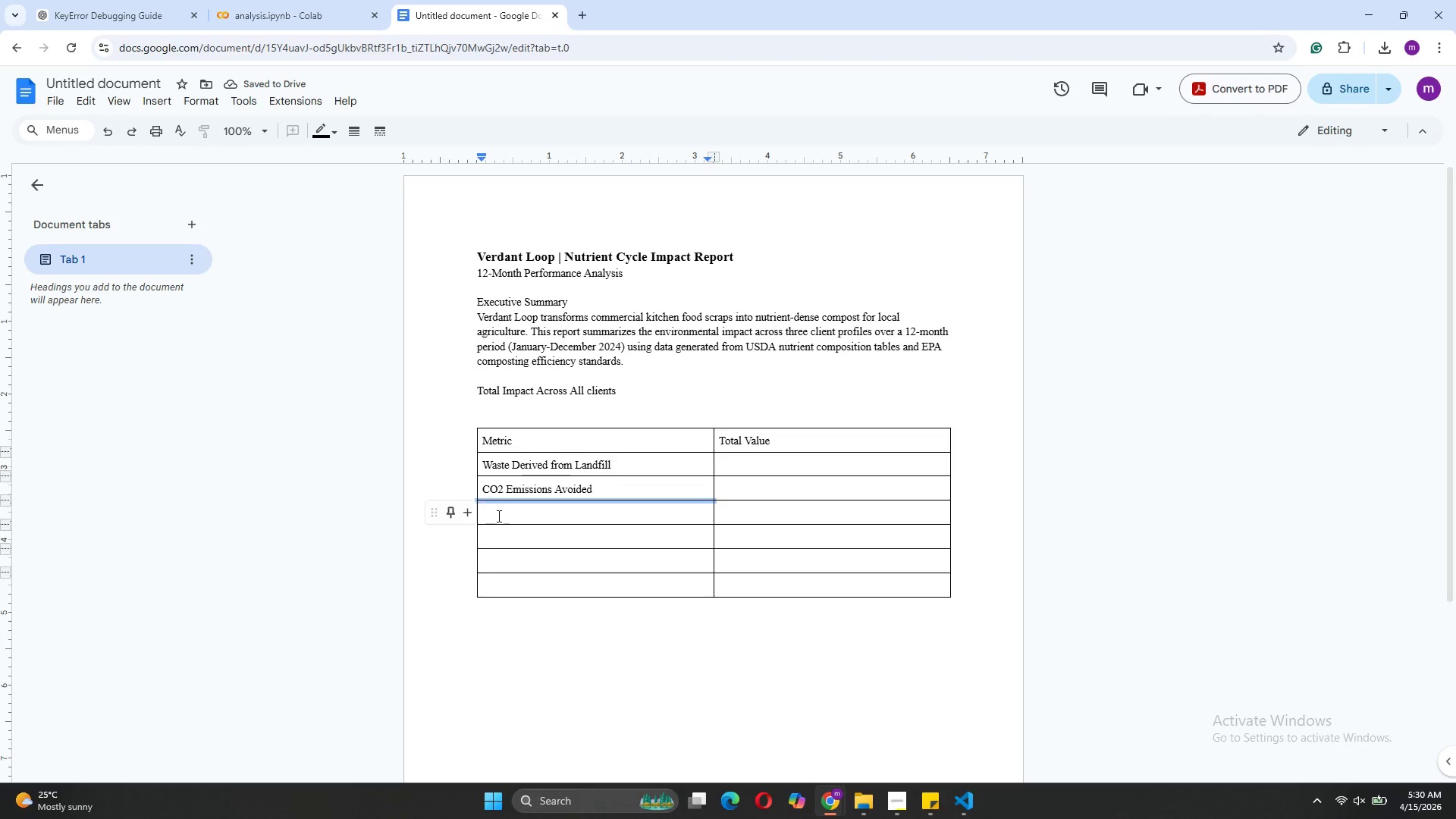 
left_click([497, 516])
 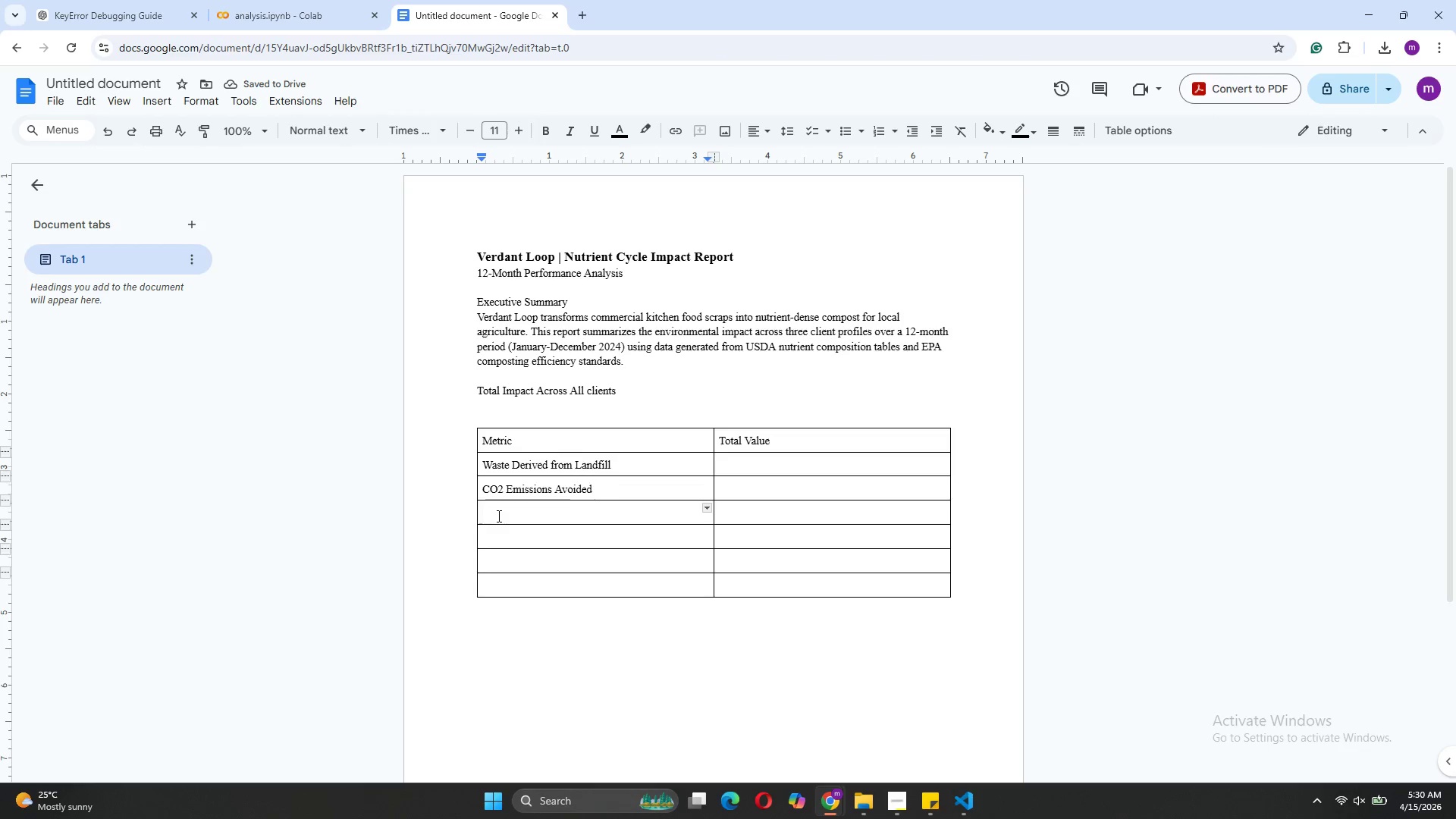 
type(Nitrogen (N) Recovered)
 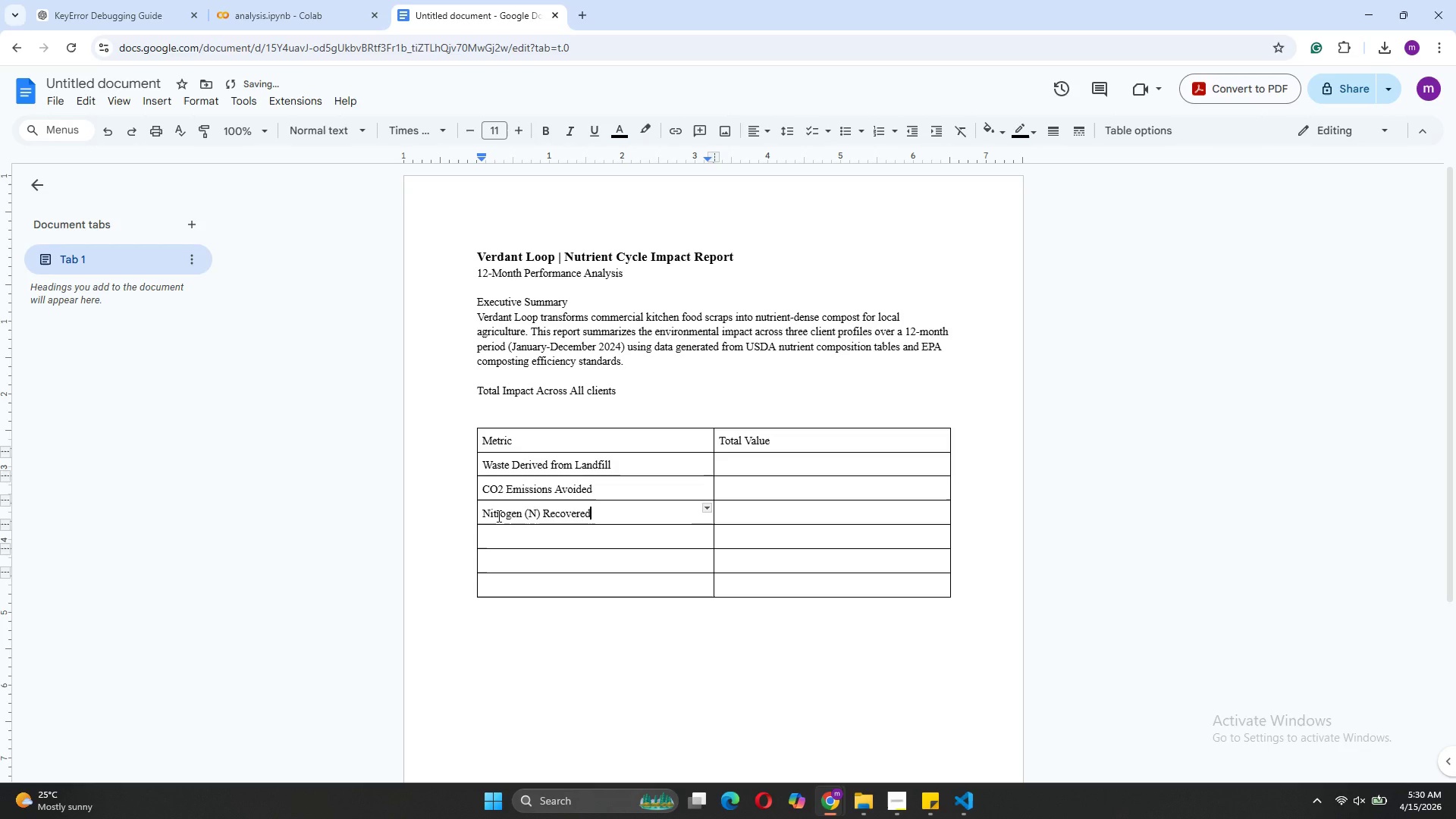 
left_click([533, 531])
 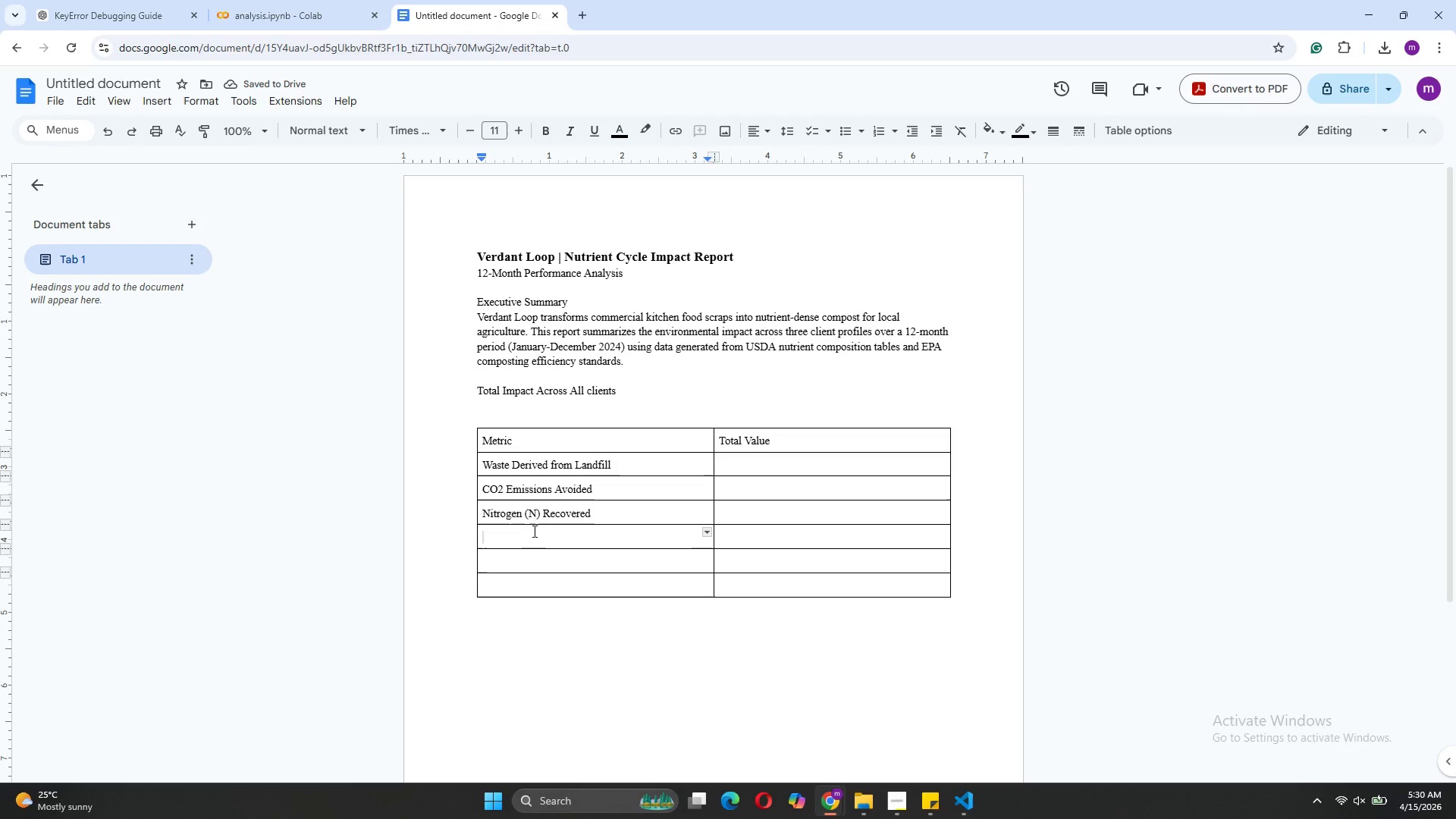 
type(Phosphorous (P))
 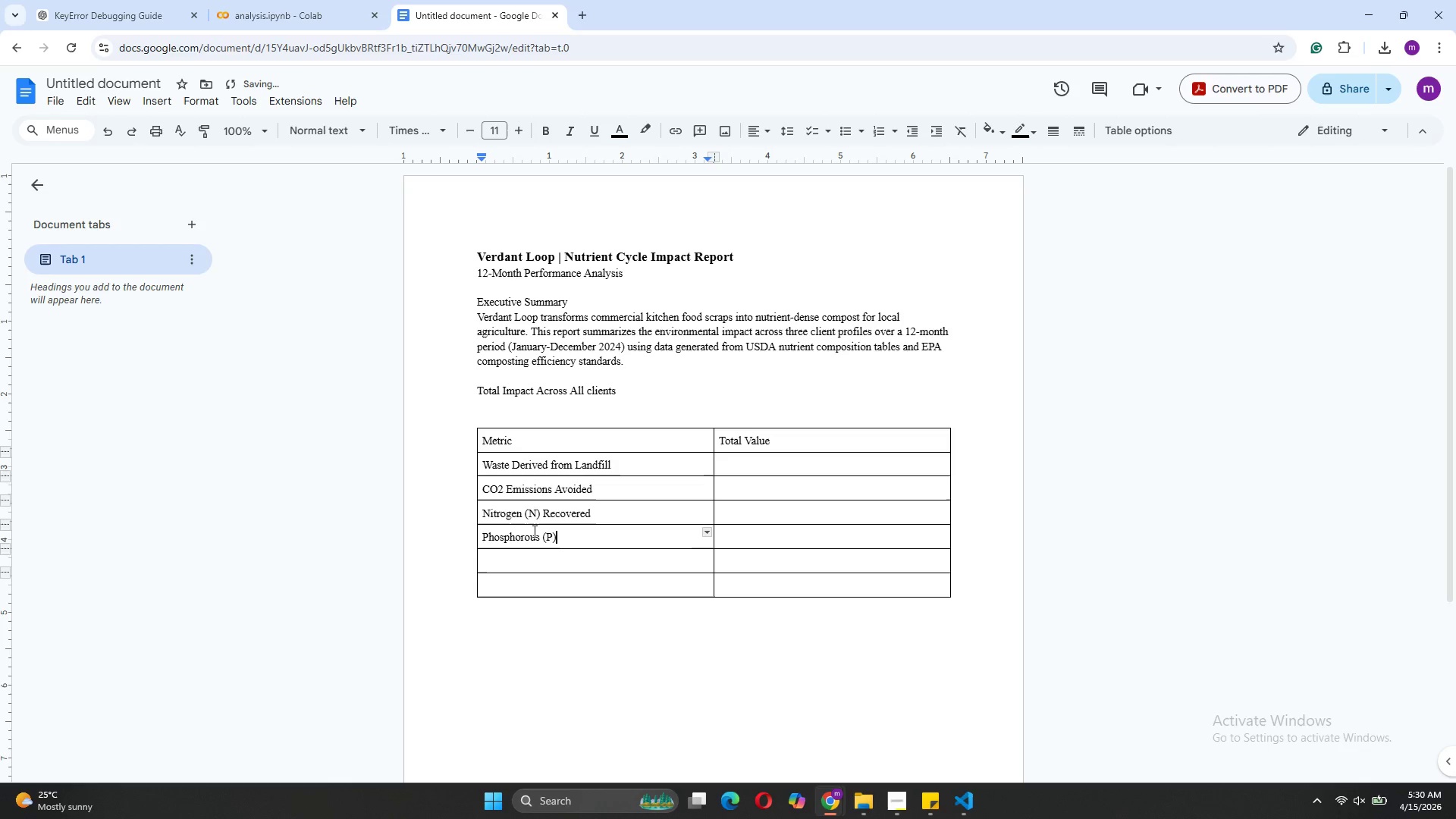 
left_click([510, 559])
 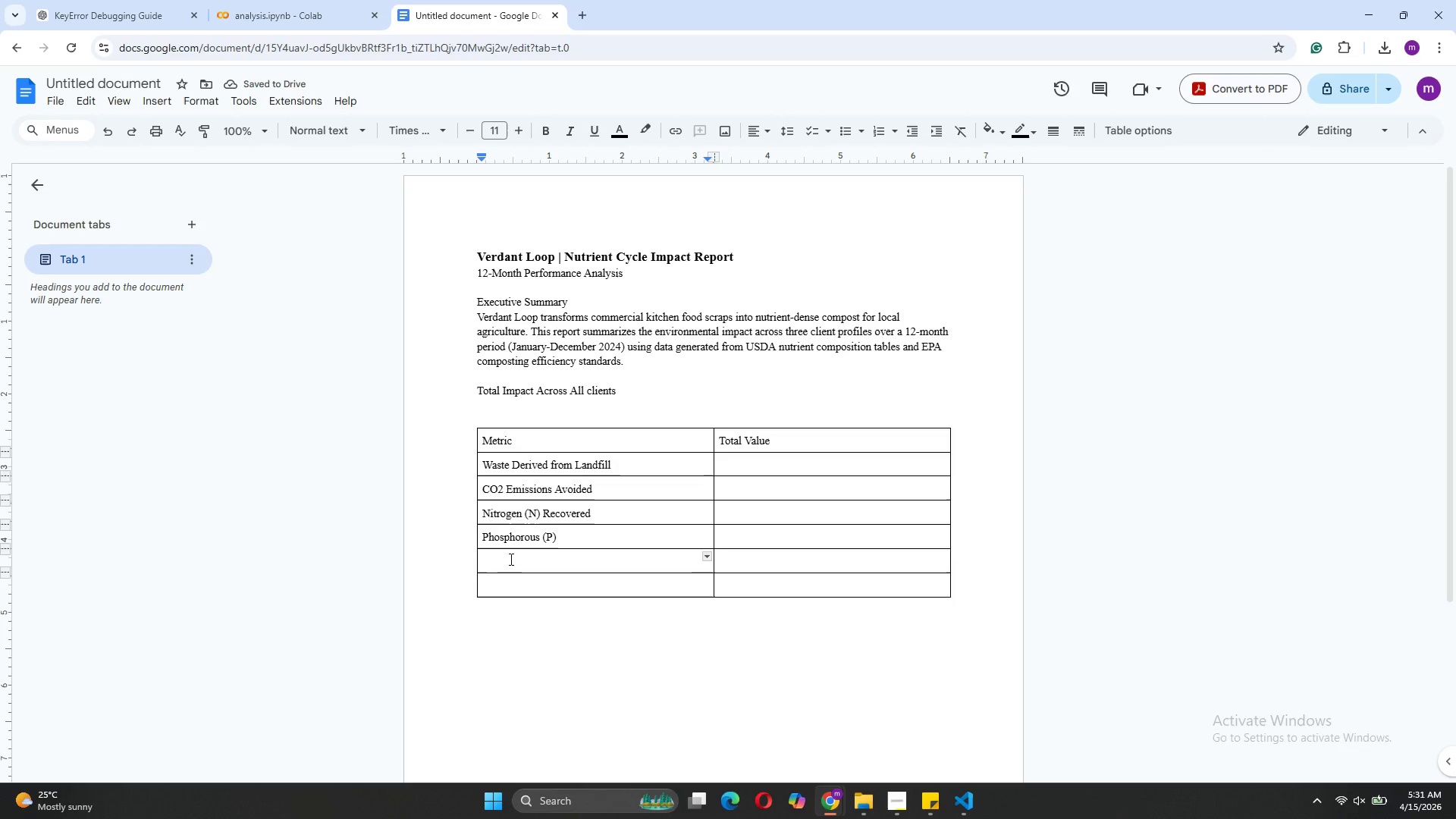 
type(Potassium (k)
key(Backspace)
type(K))
 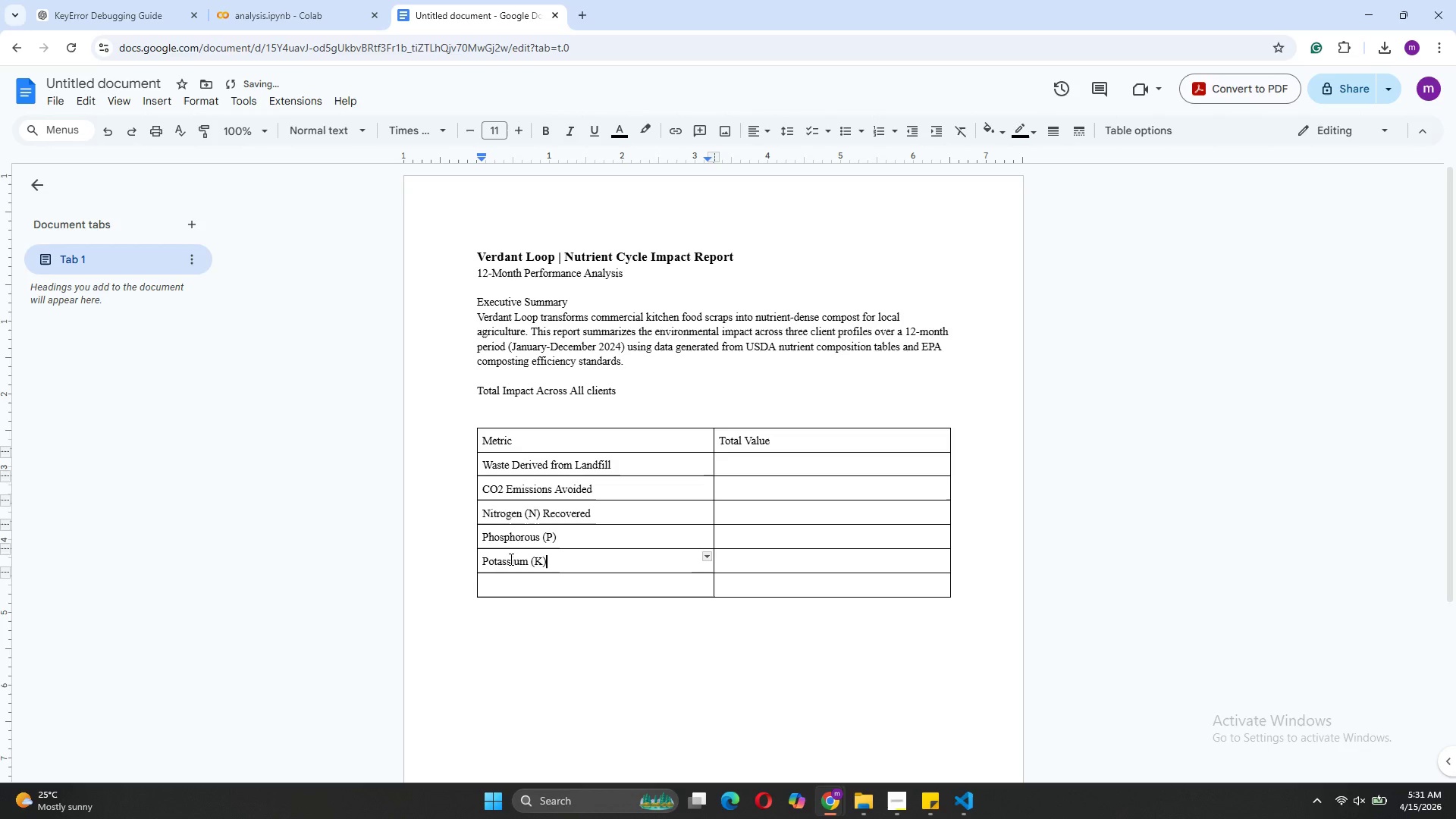 
left_click([497, 585])
 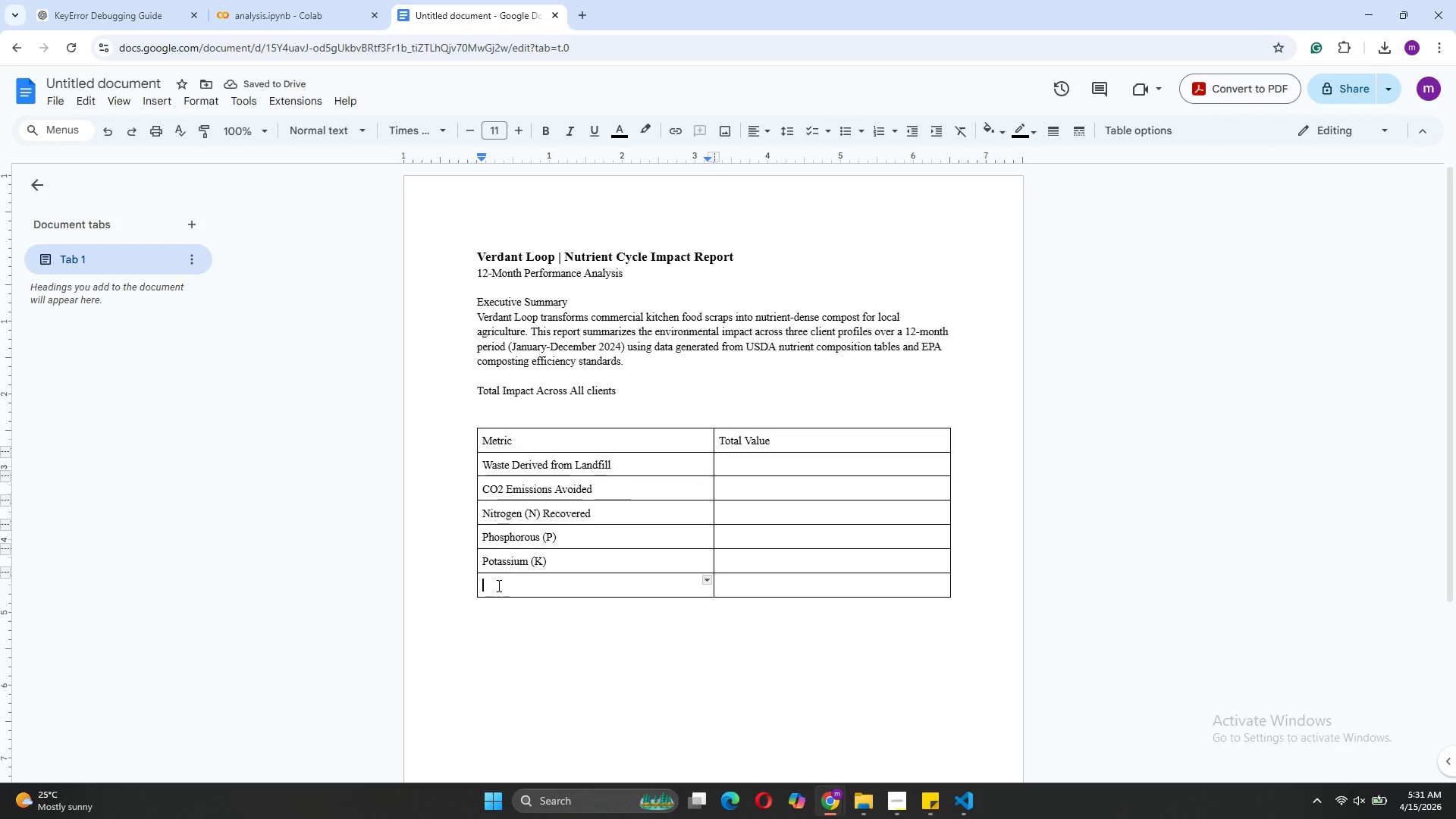 
type(Soil Enriched)
 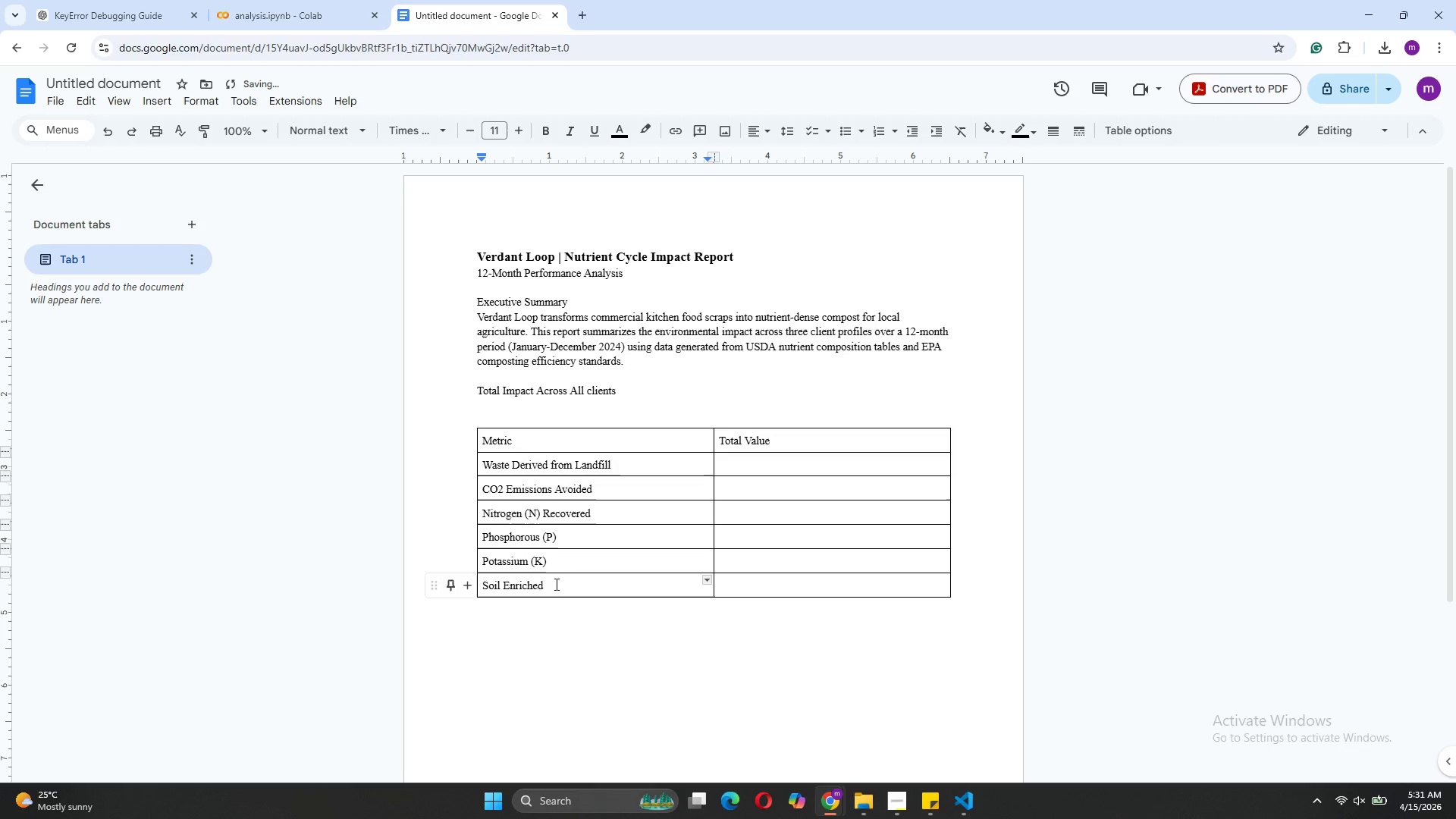 
left_click_drag(start_coordinate=[555, 584], to_coordinate=[483, 590])
 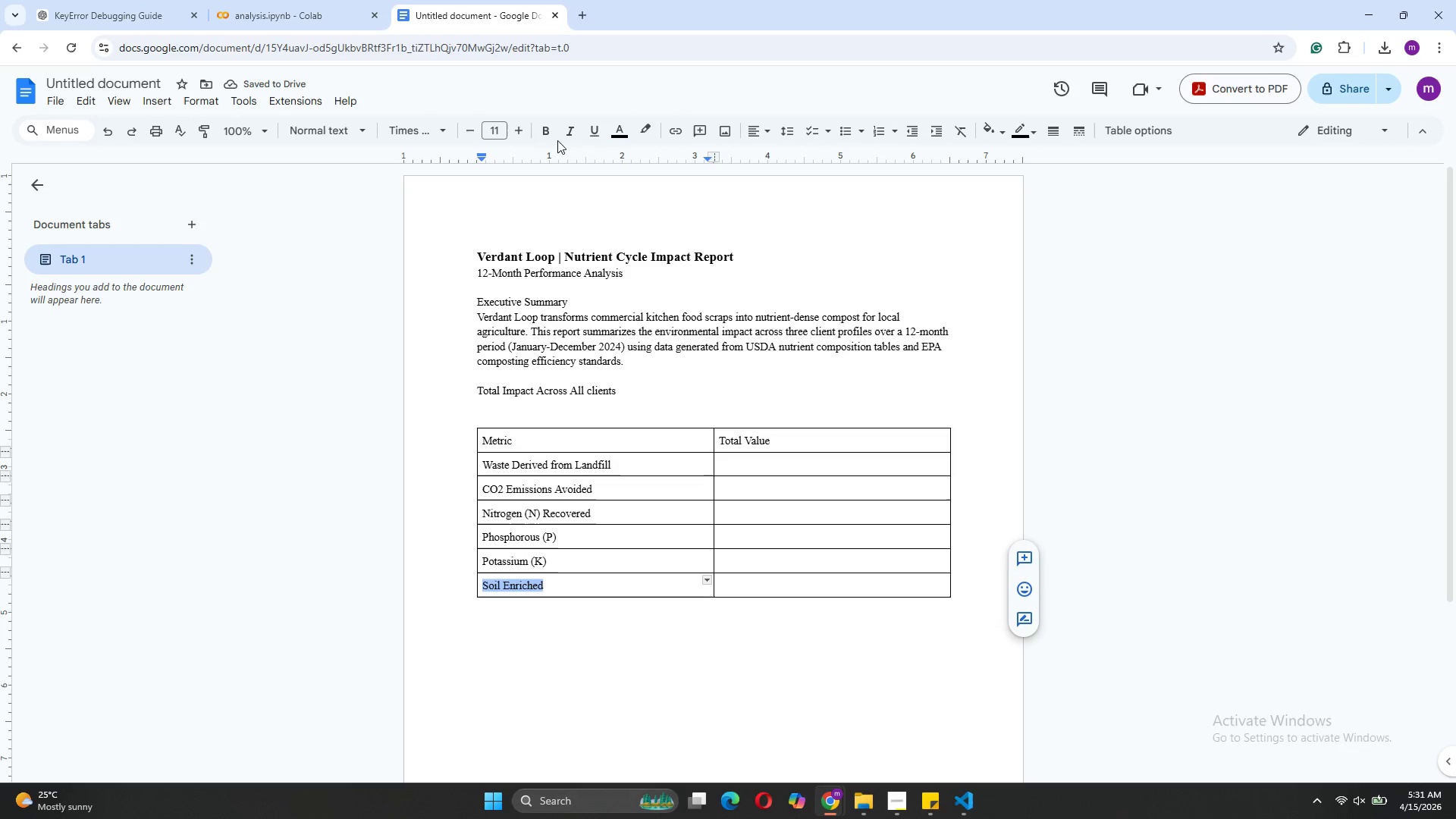 
left_click([557, 140])
 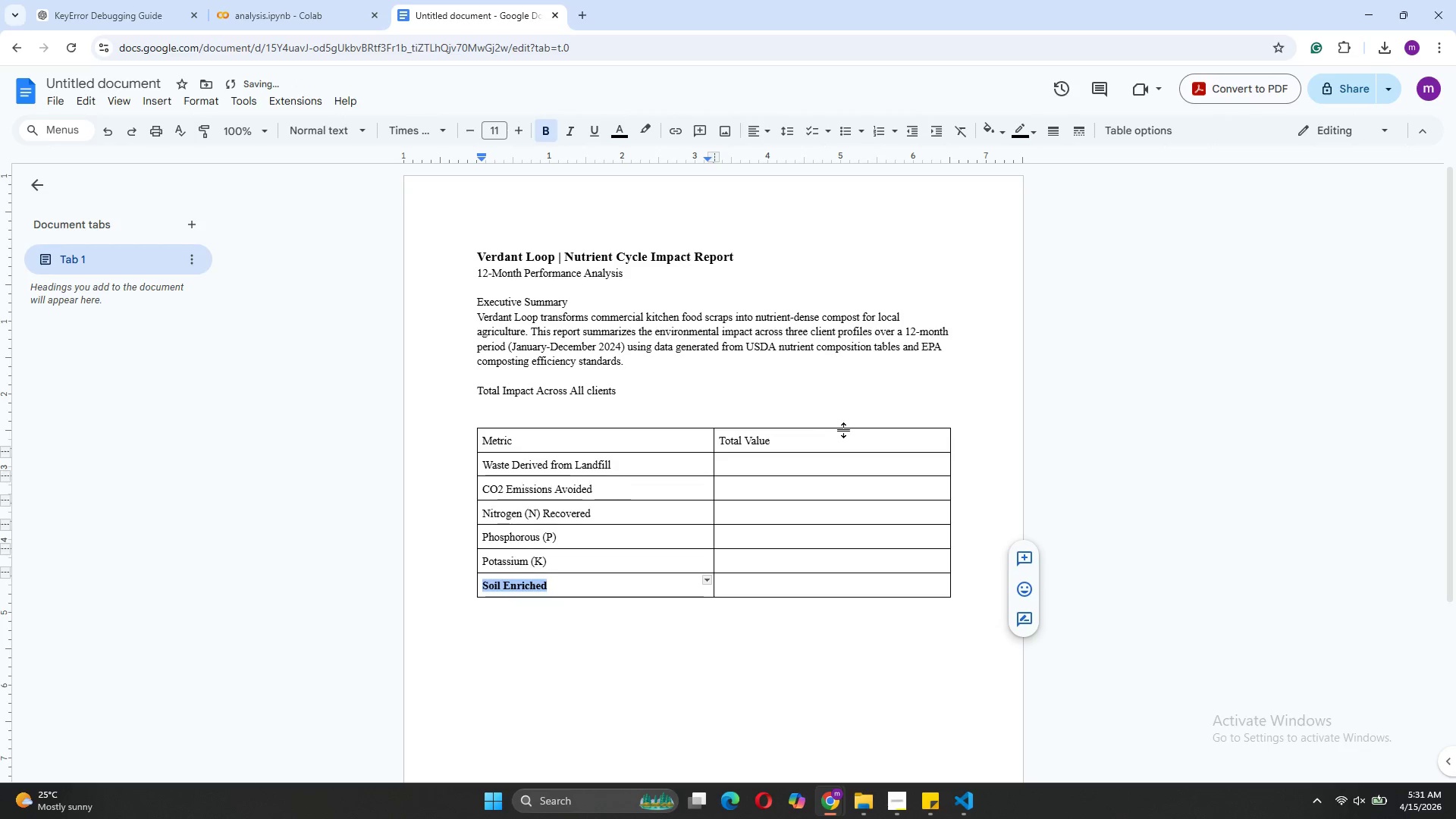 
left_click([797, 466])
 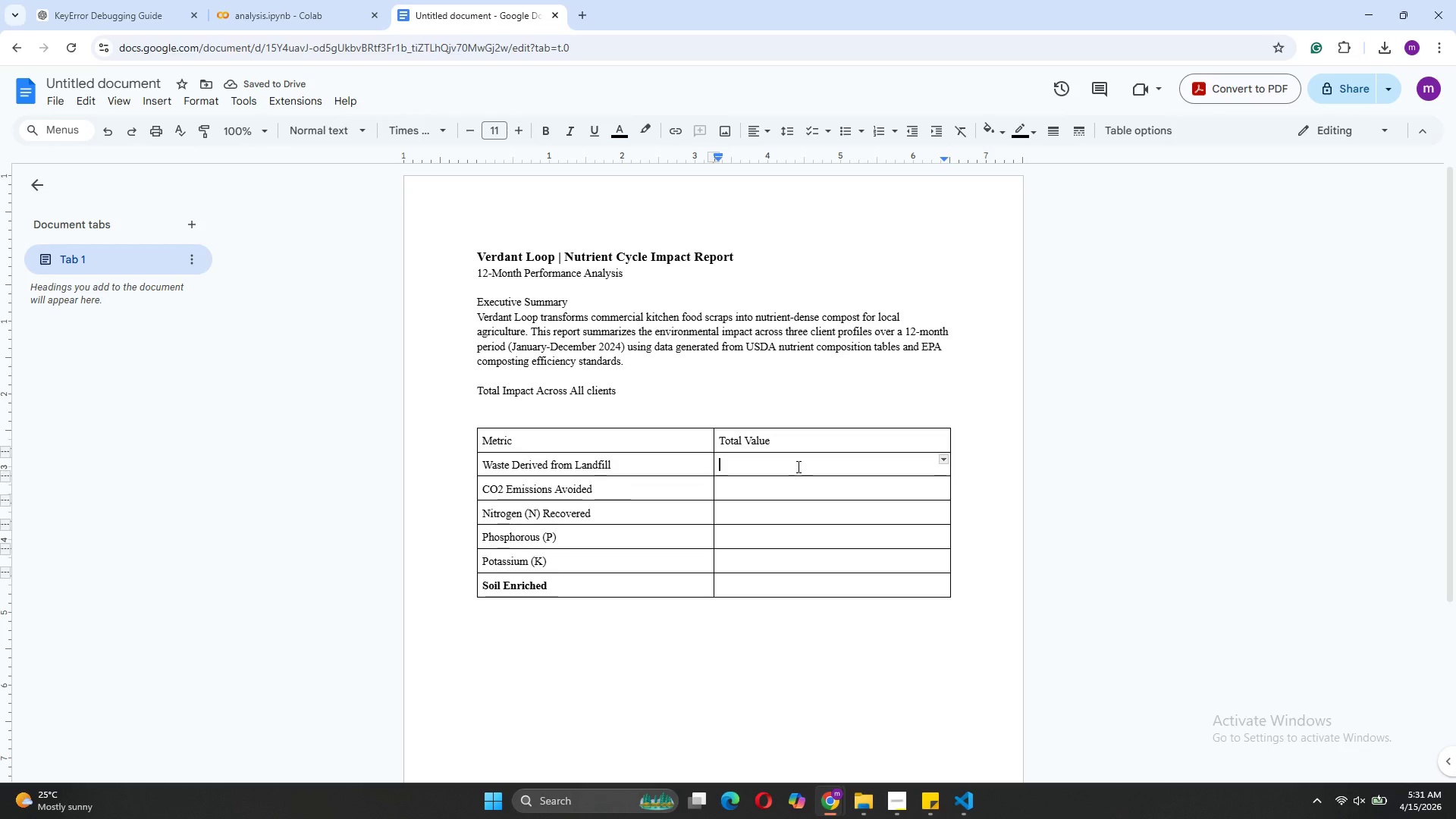 
type(183,665.5 kg)
 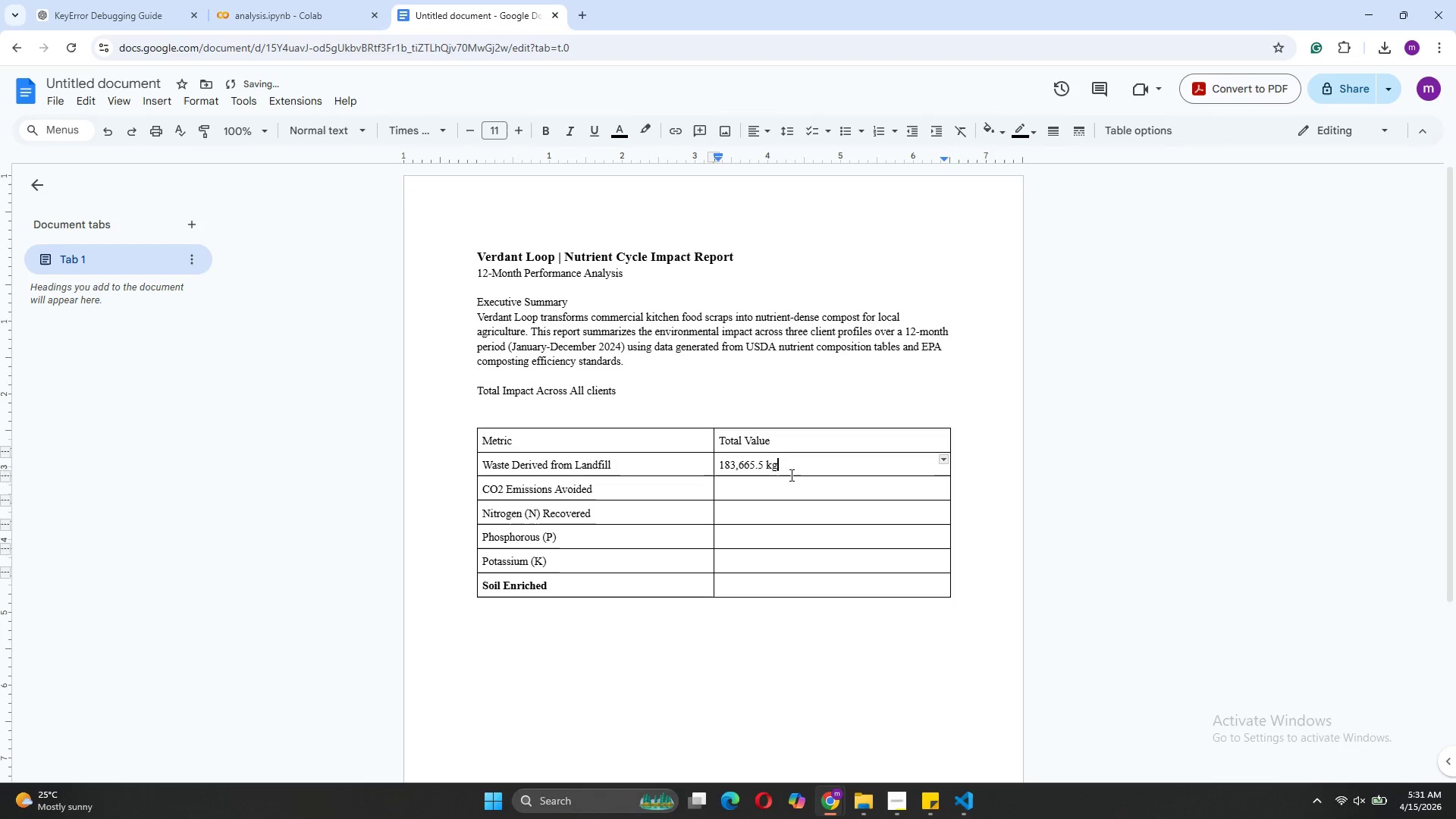 
left_click([782, 481])
 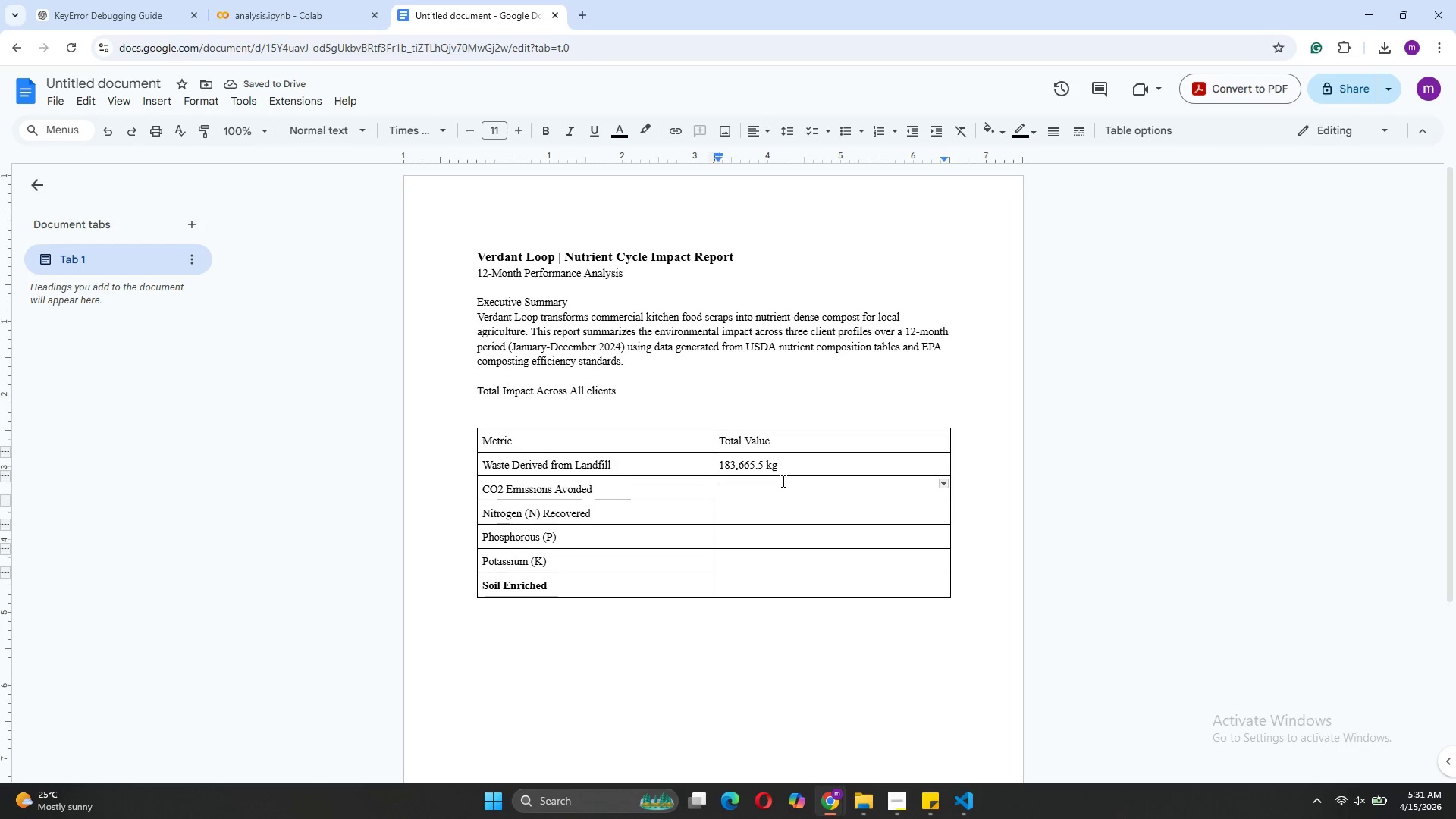 
type(91,833.3 kg)
 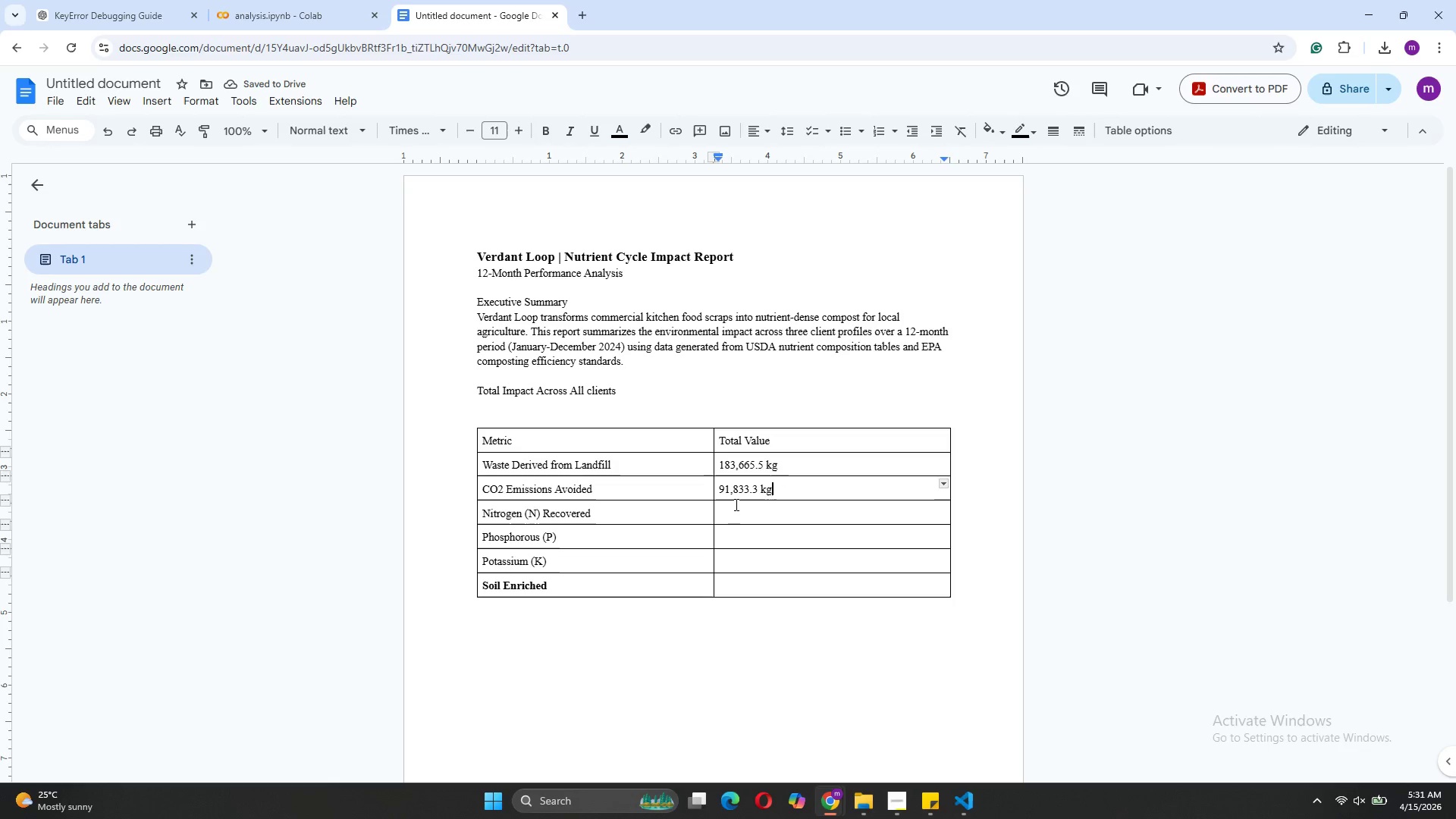 
left_click([733, 510])
 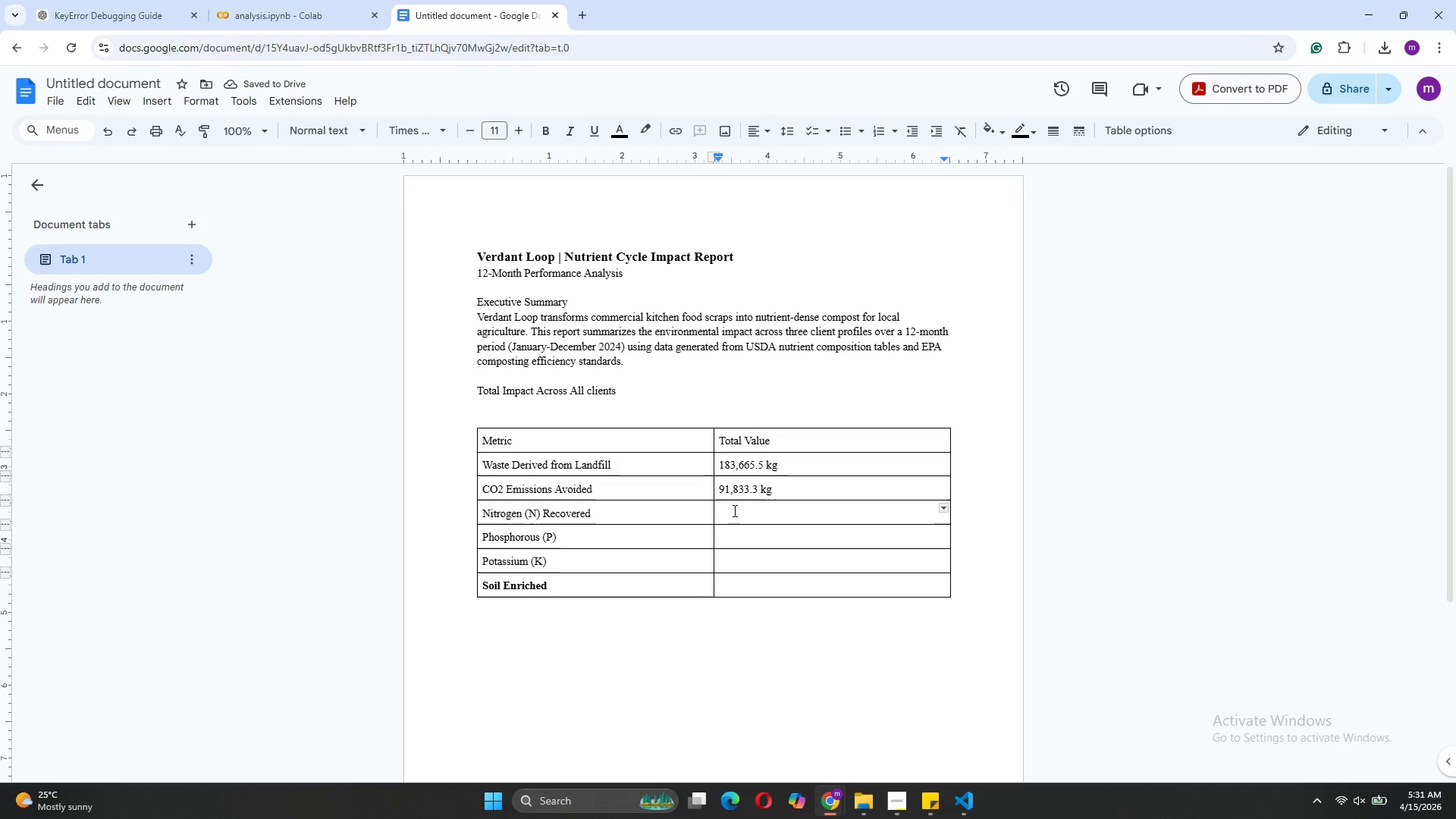 
type(683.0kg)
 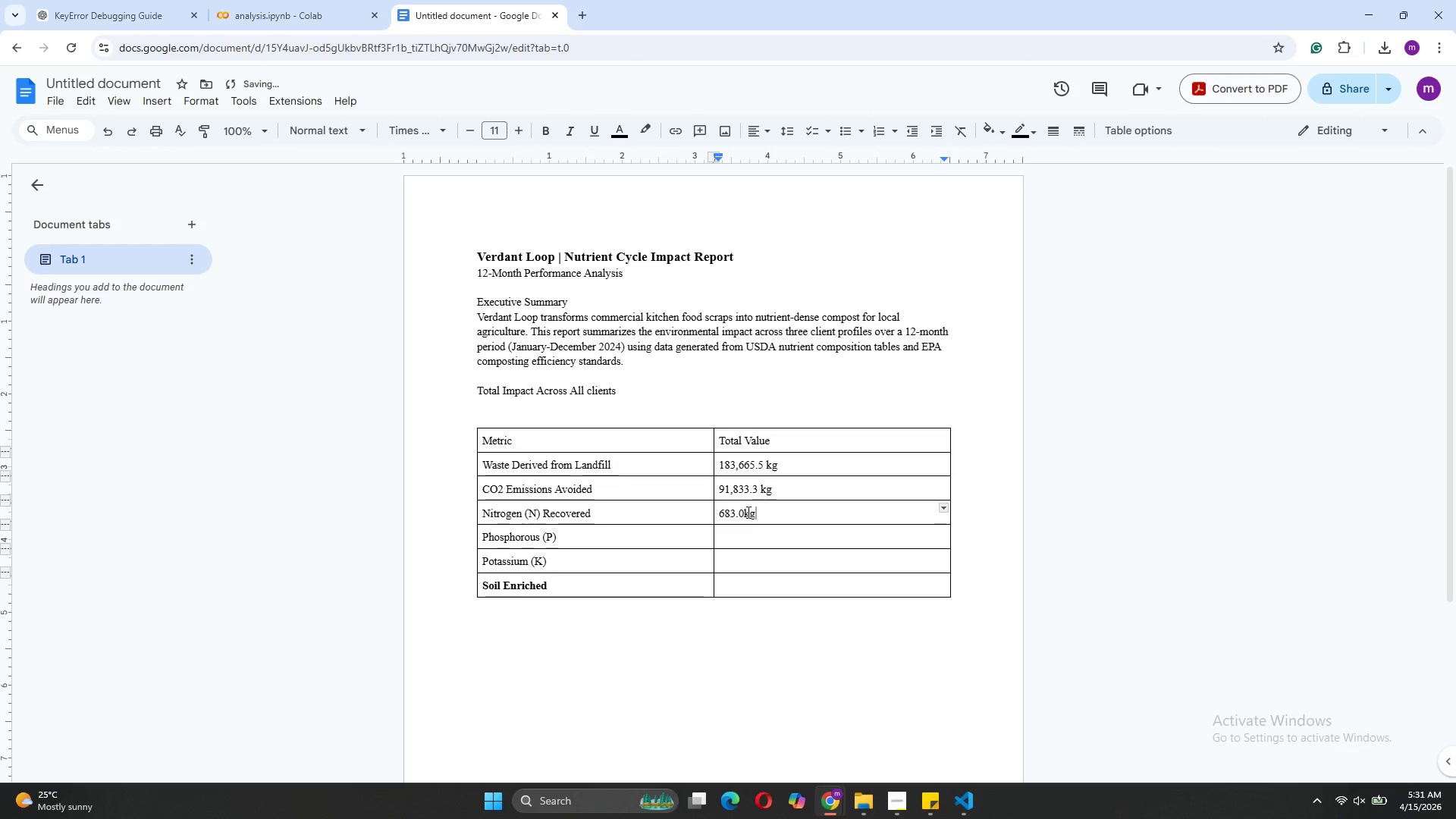 
left_click([746, 513])
 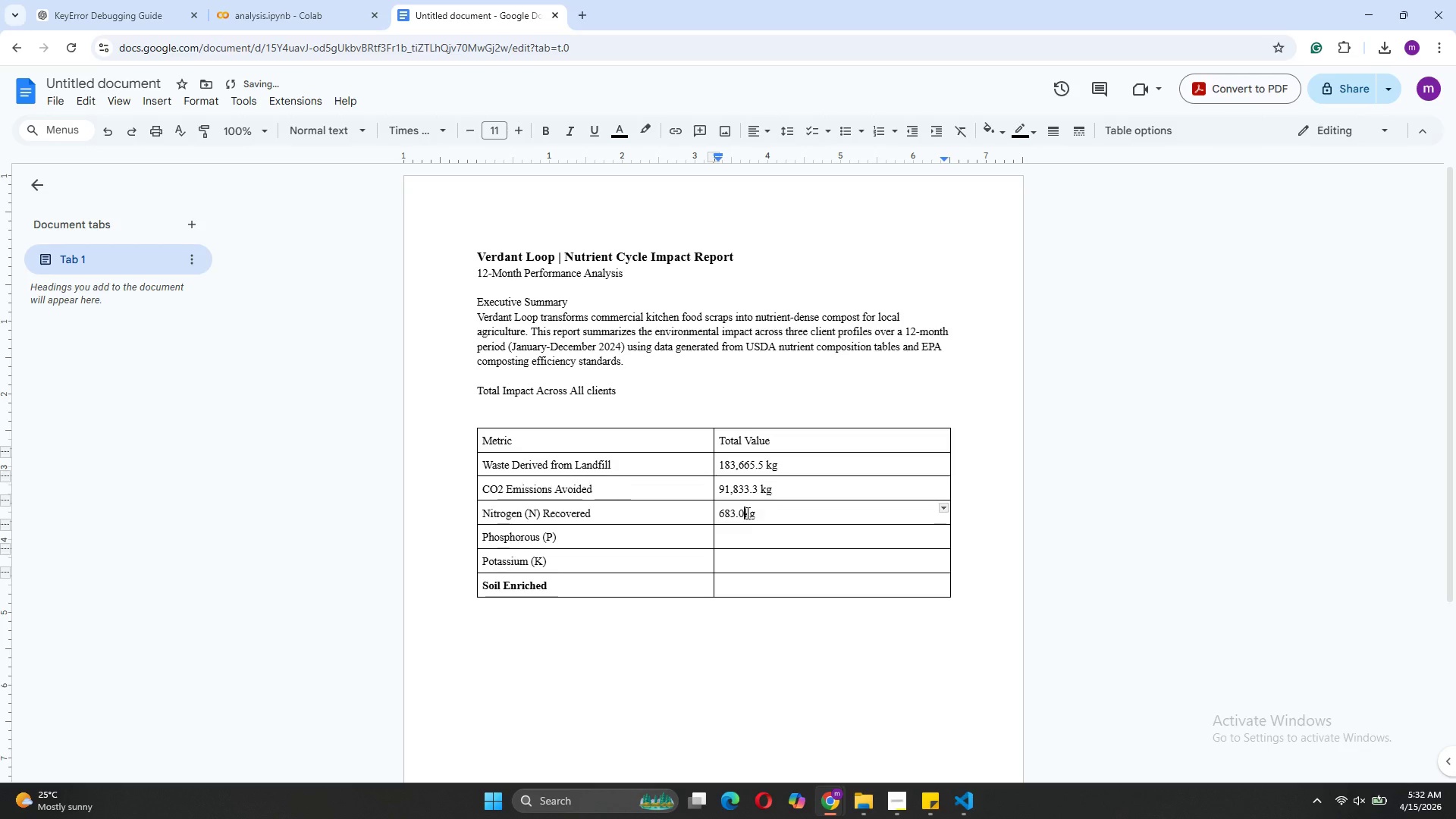 
key(Space)
 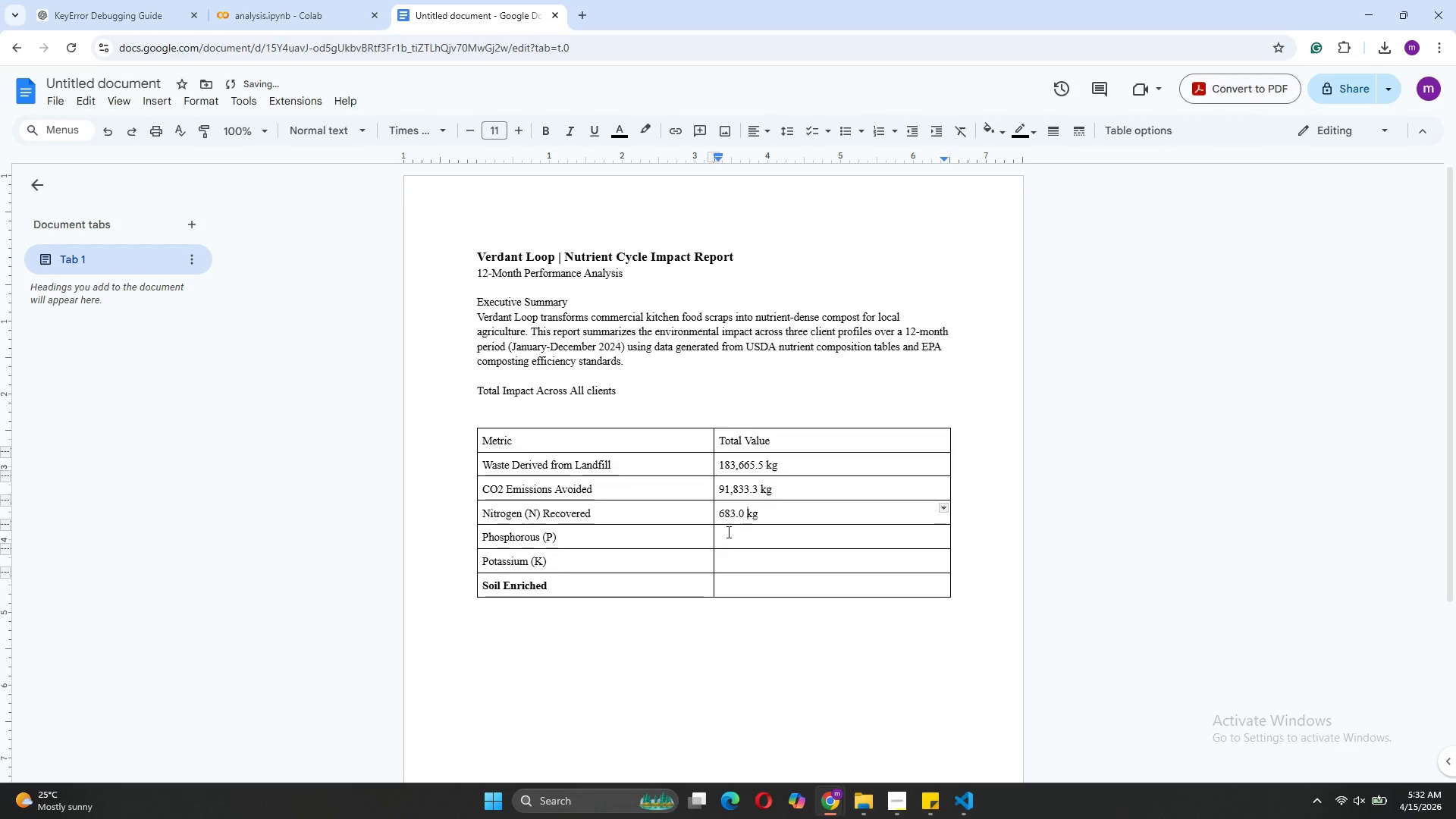 
left_click([727, 532])
 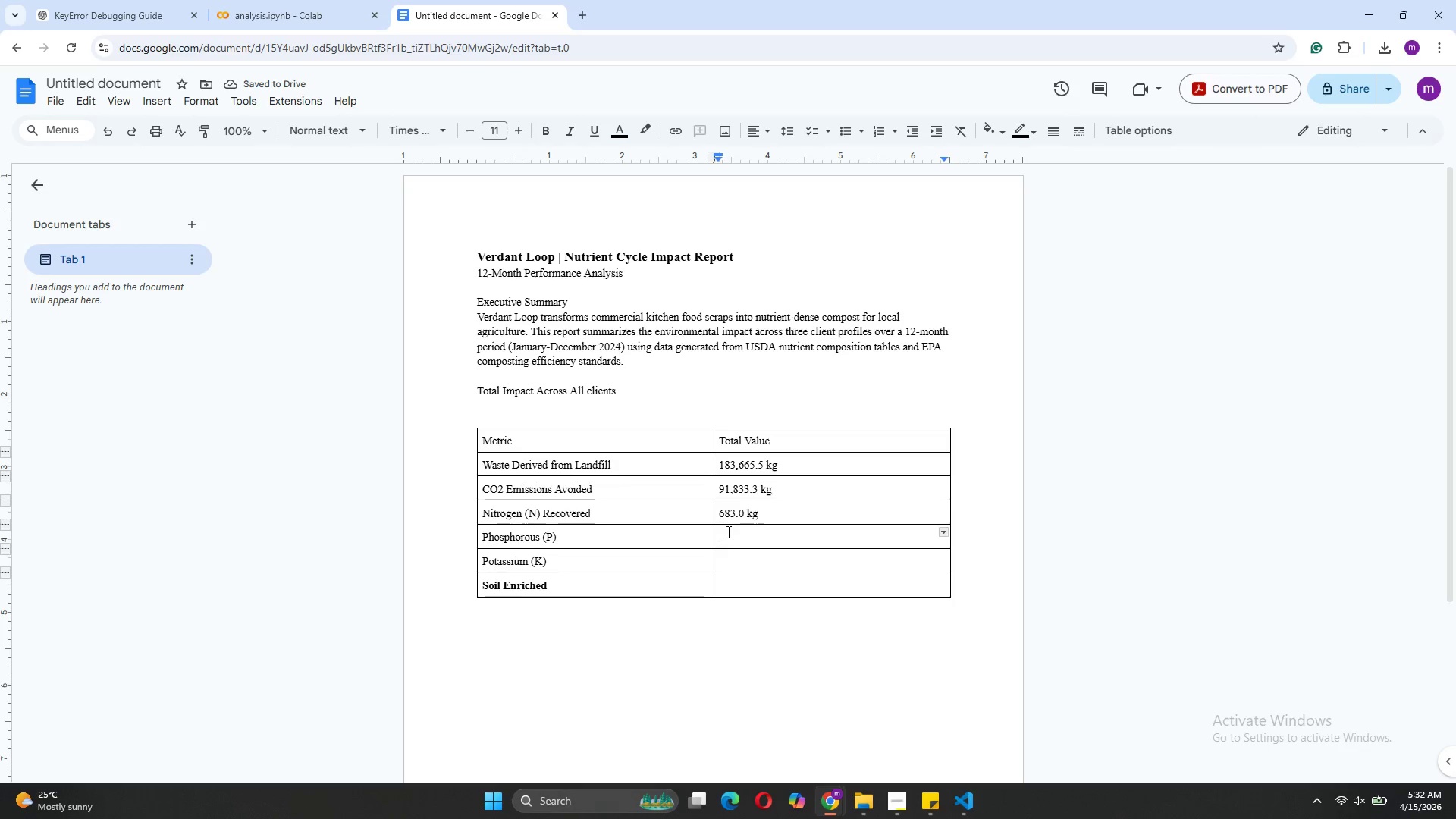 
type(105.2 kg)
 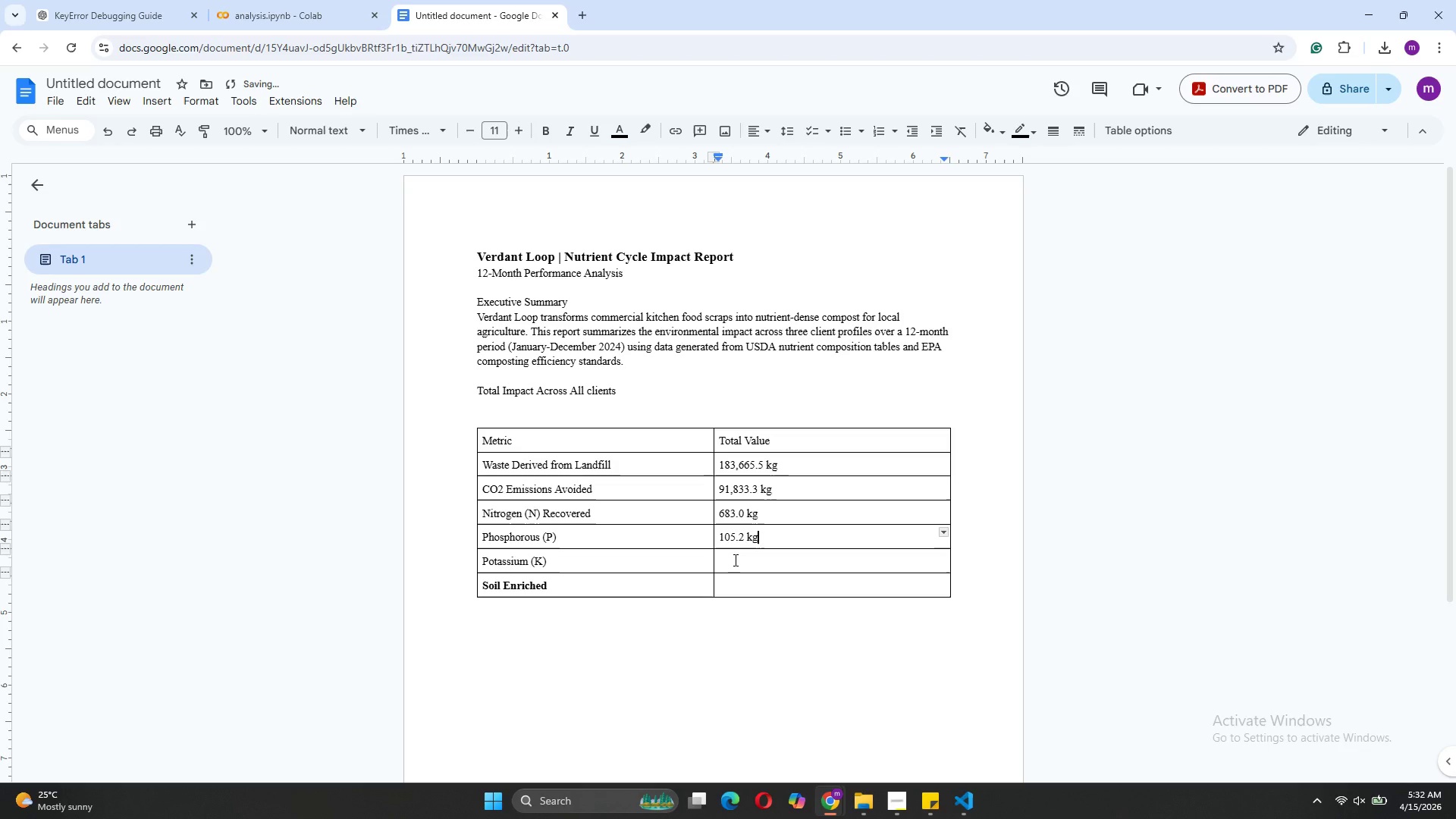 
left_click([734, 560])
 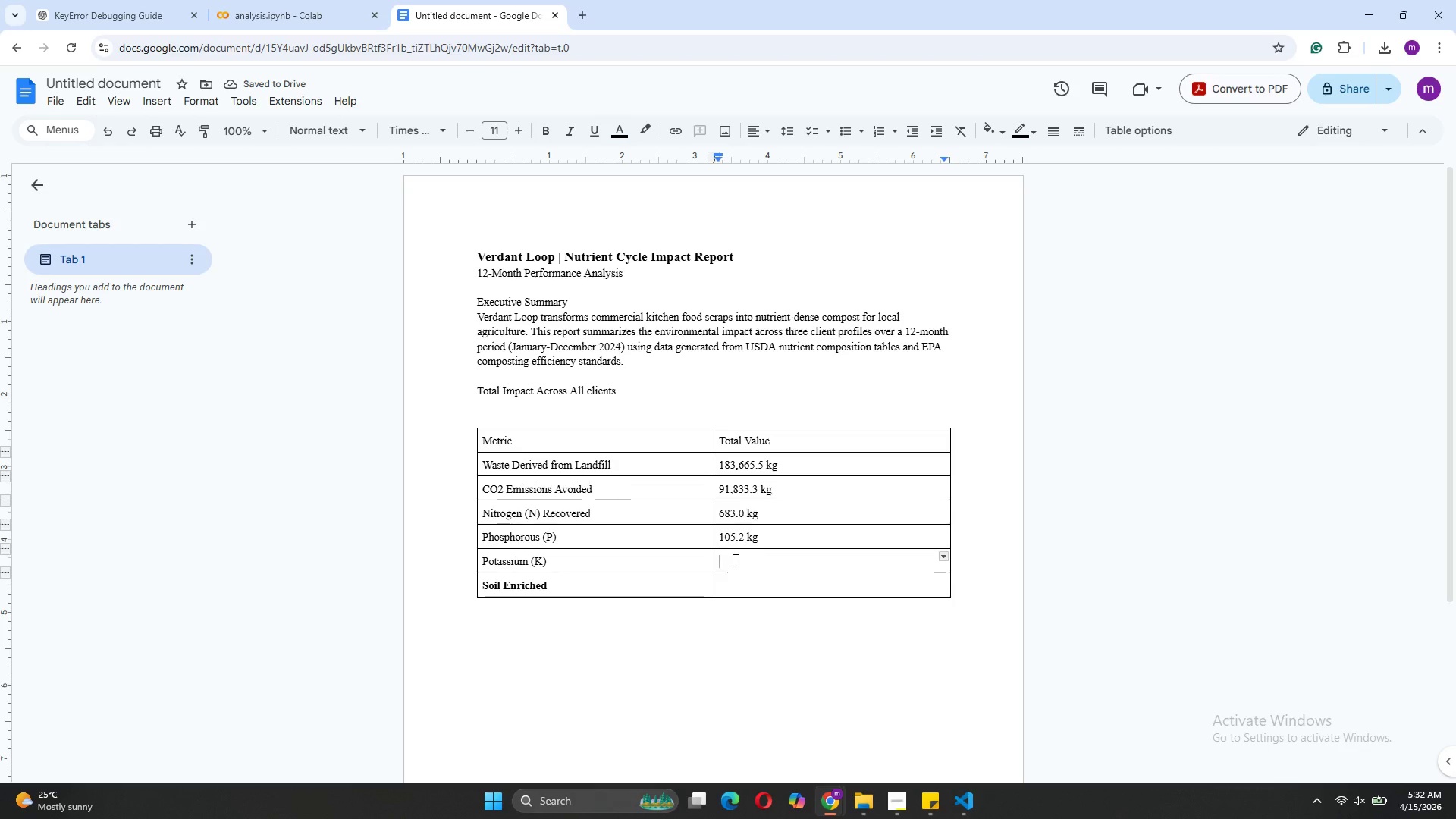 
type(287.8 kg)
 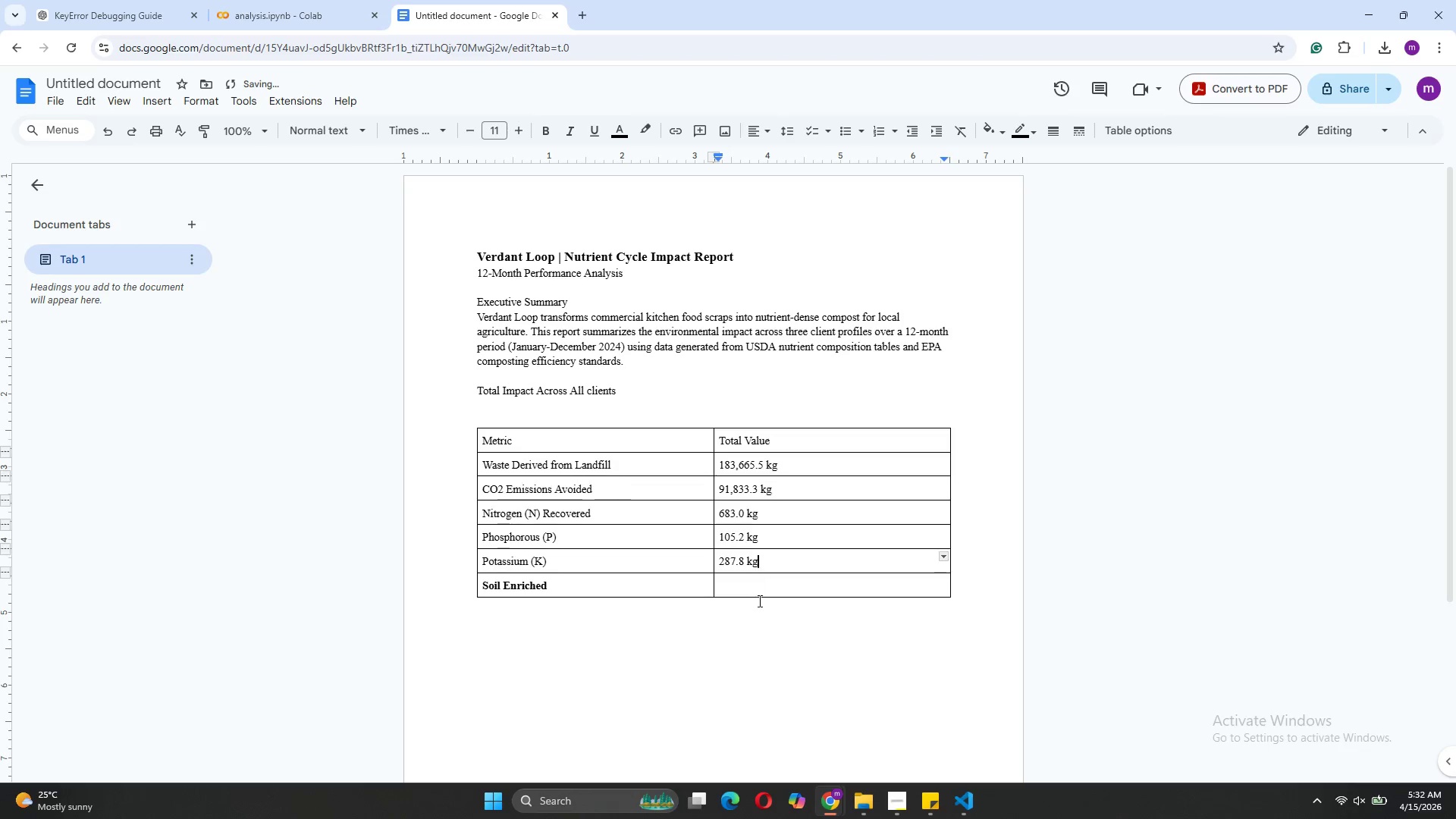 
left_click([750, 594])
 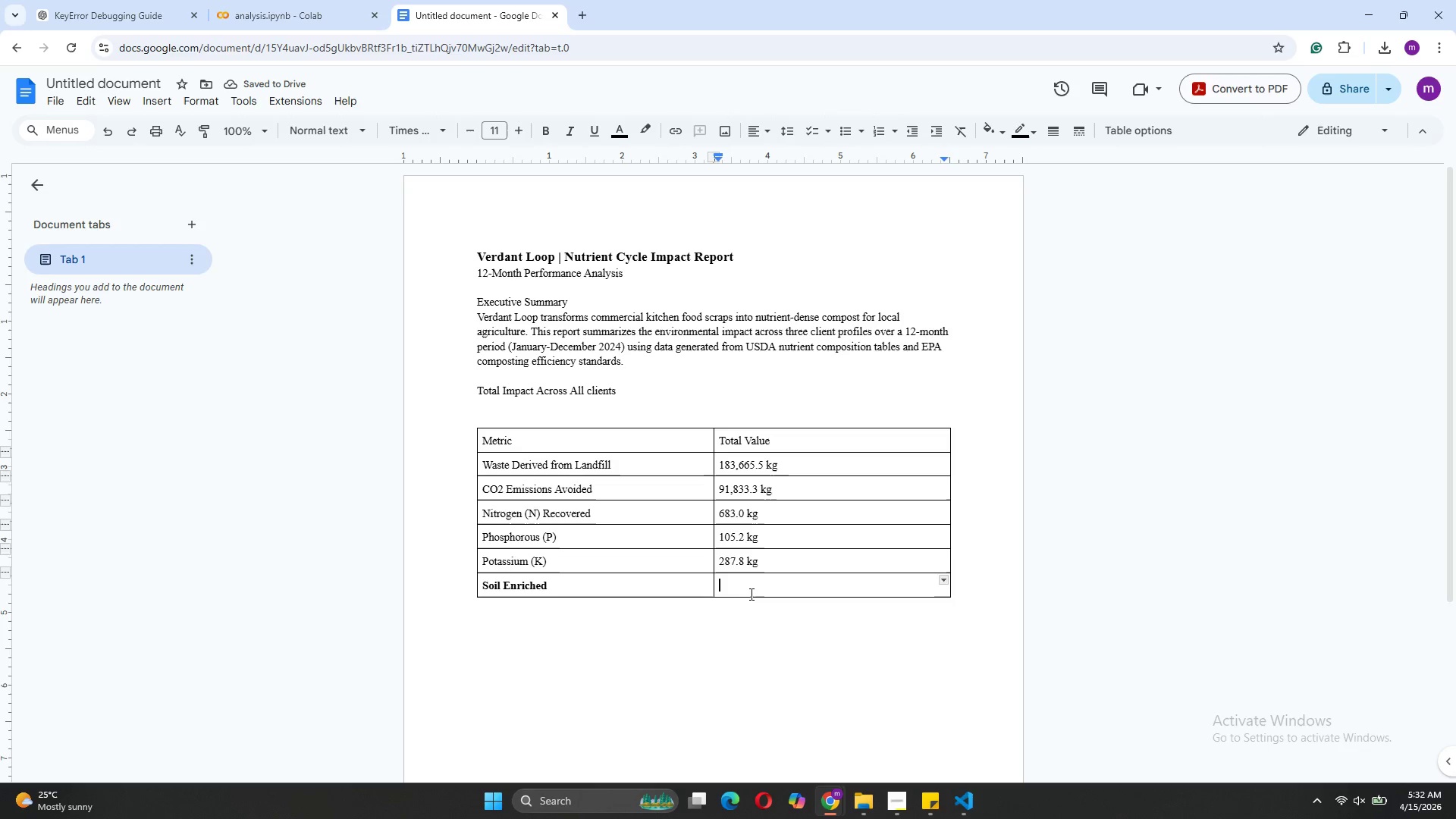 
type(107,610 sq ft)
 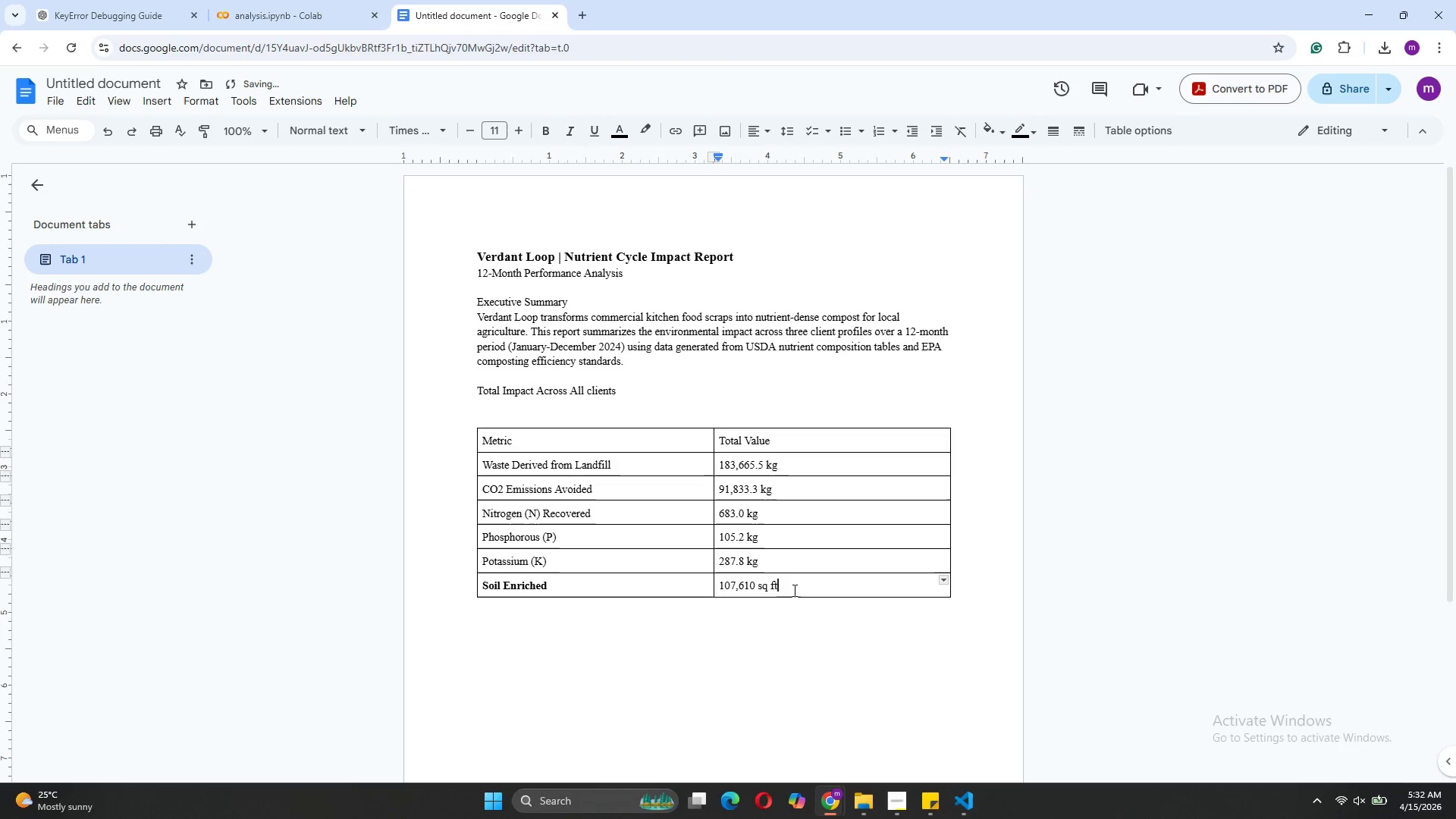 
left_click_drag(start_coordinate=[780, 585], to_coordinate=[720, 590])
 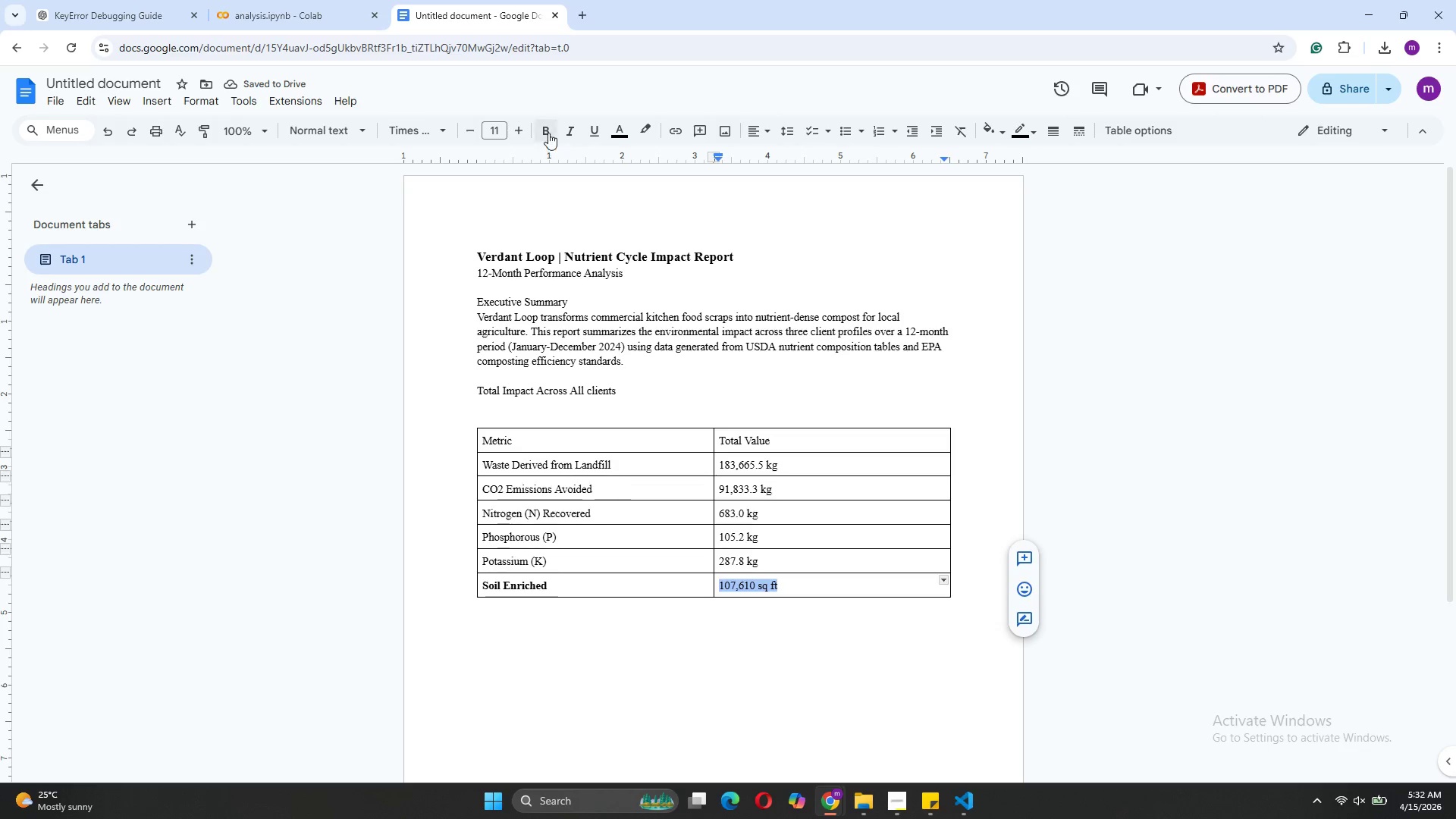 
left_click([548, 130])
 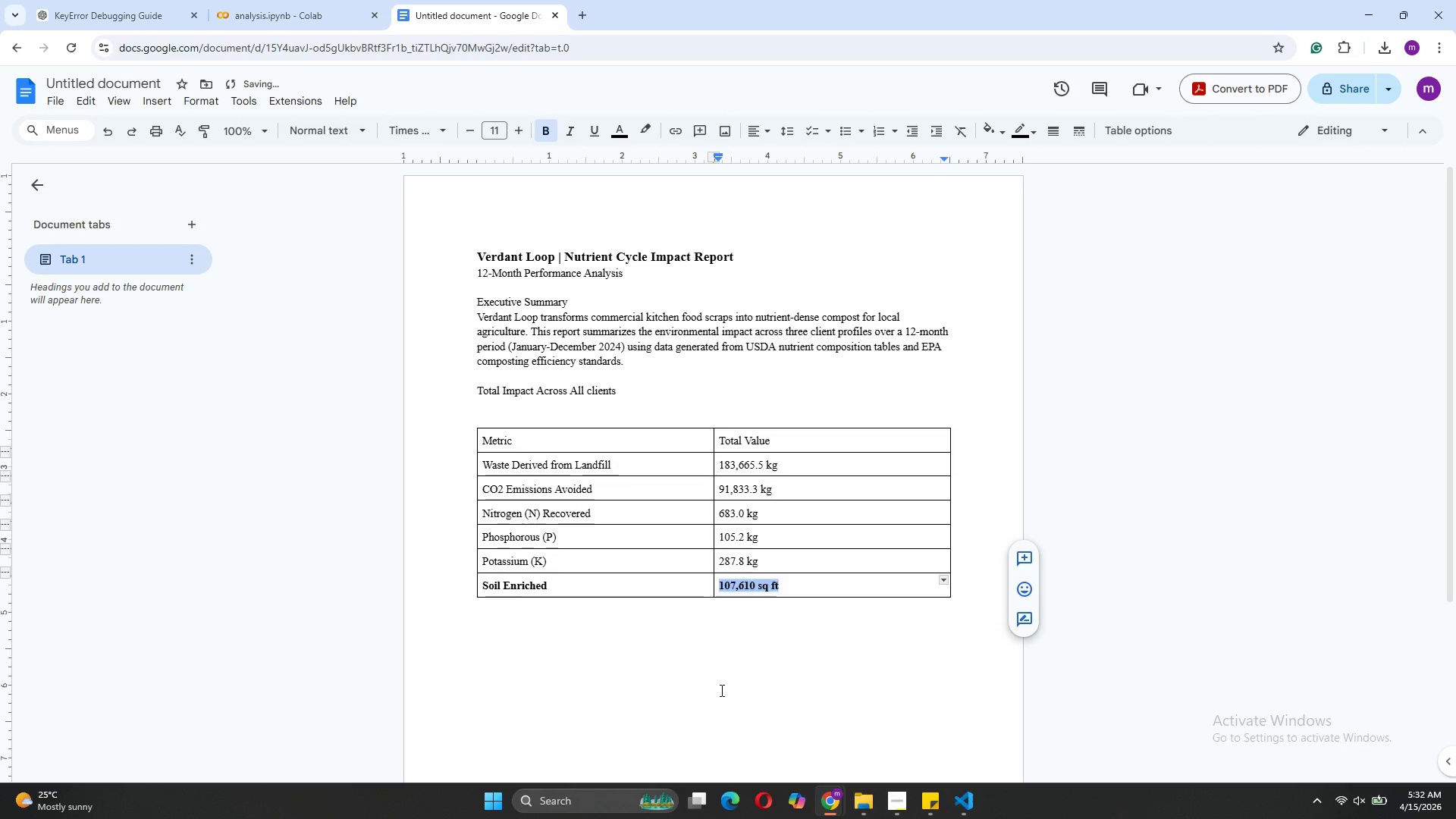 
left_click([695, 656])
 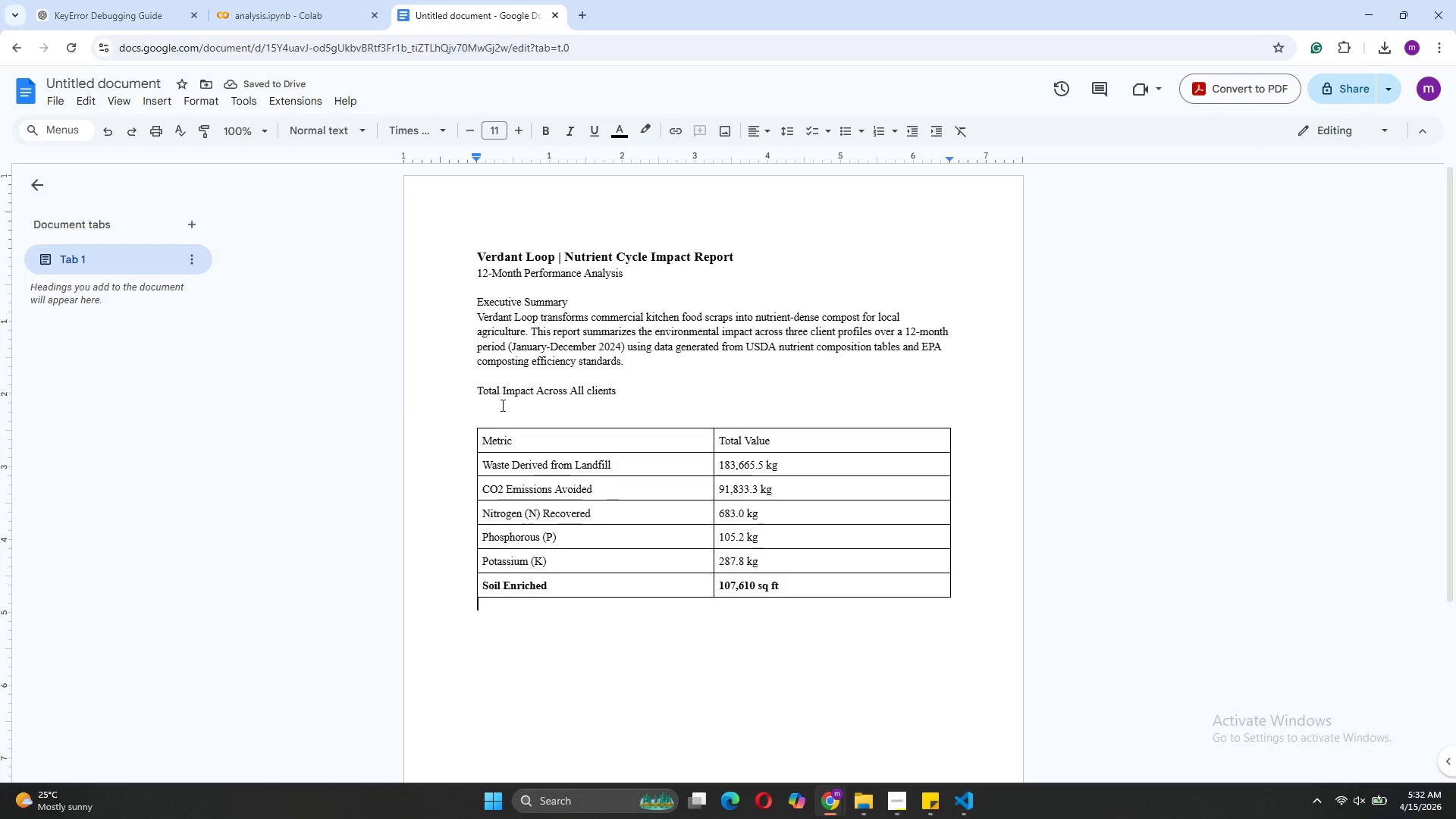 
left_click([489, 415])
 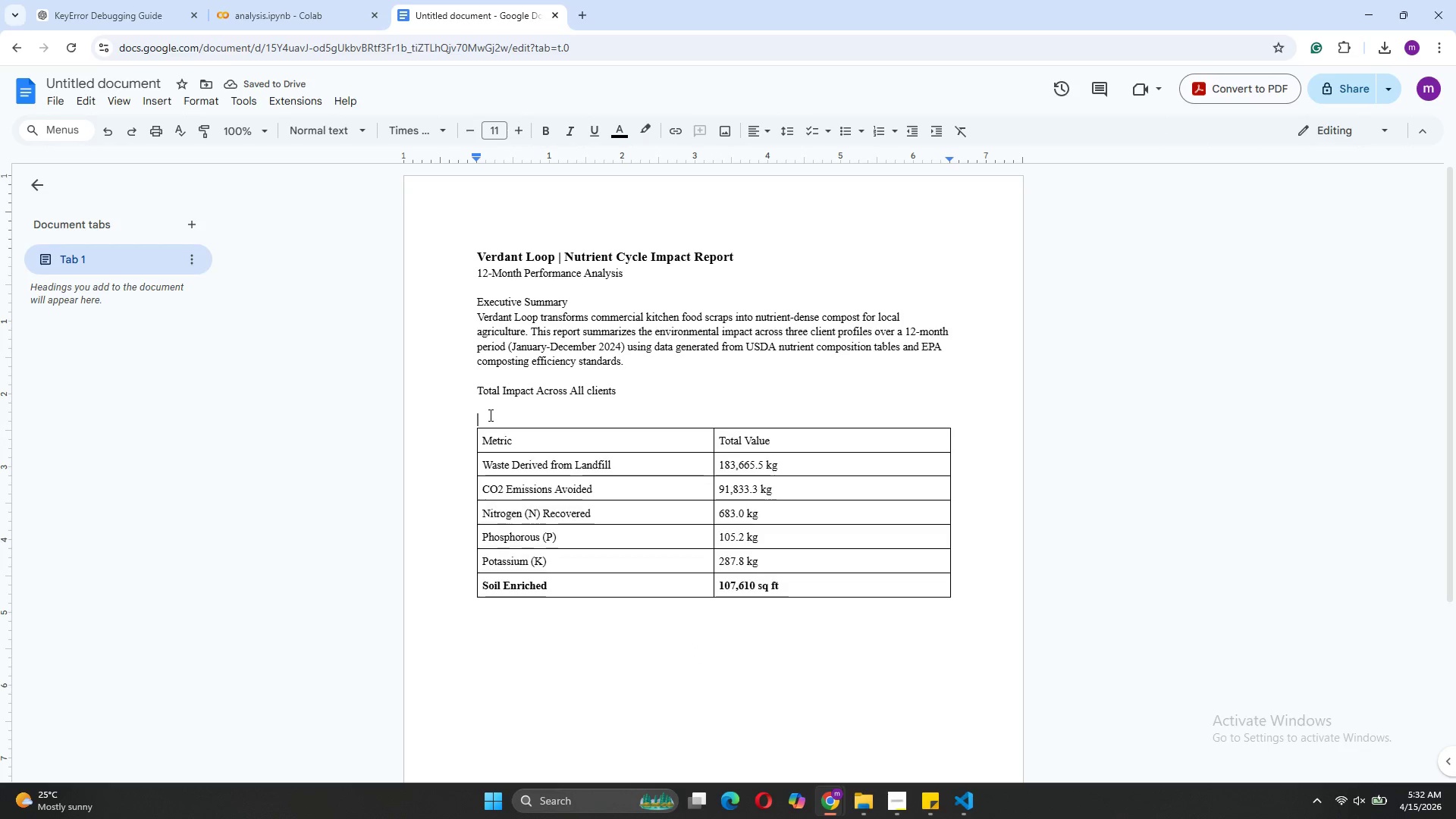 
key(Backspace)
 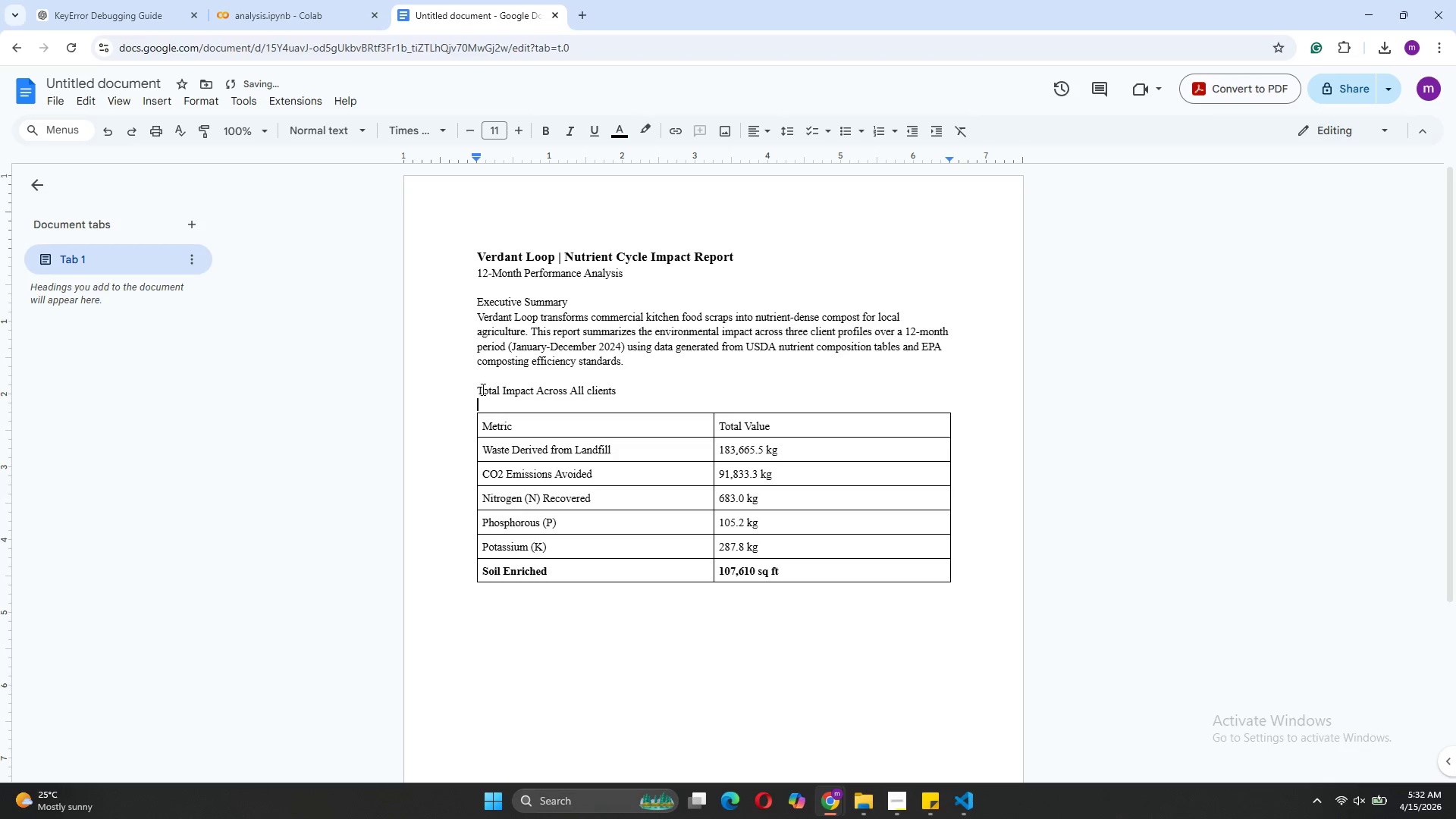 
left_click([475, 388])
 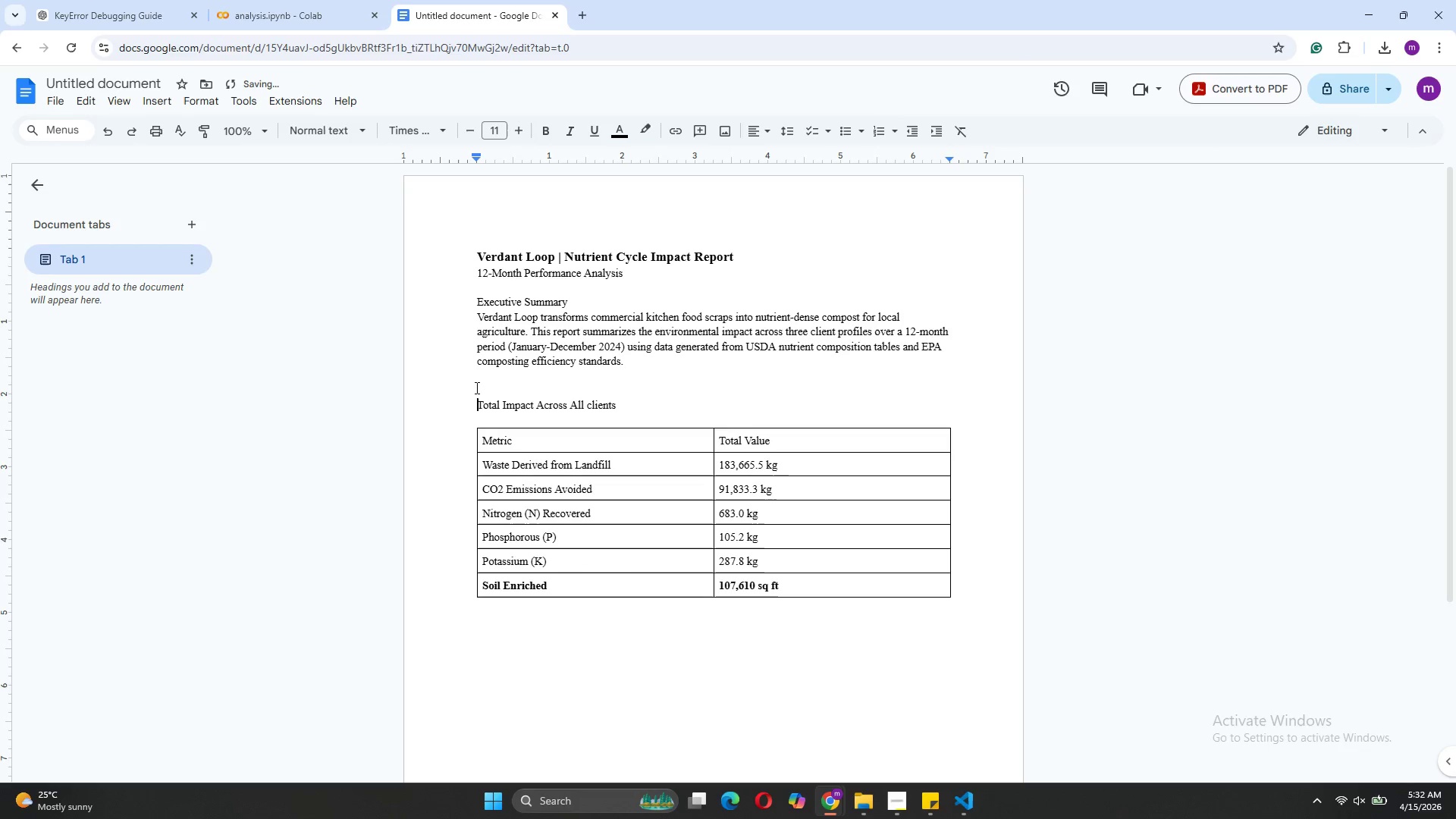 
key(Enter)
 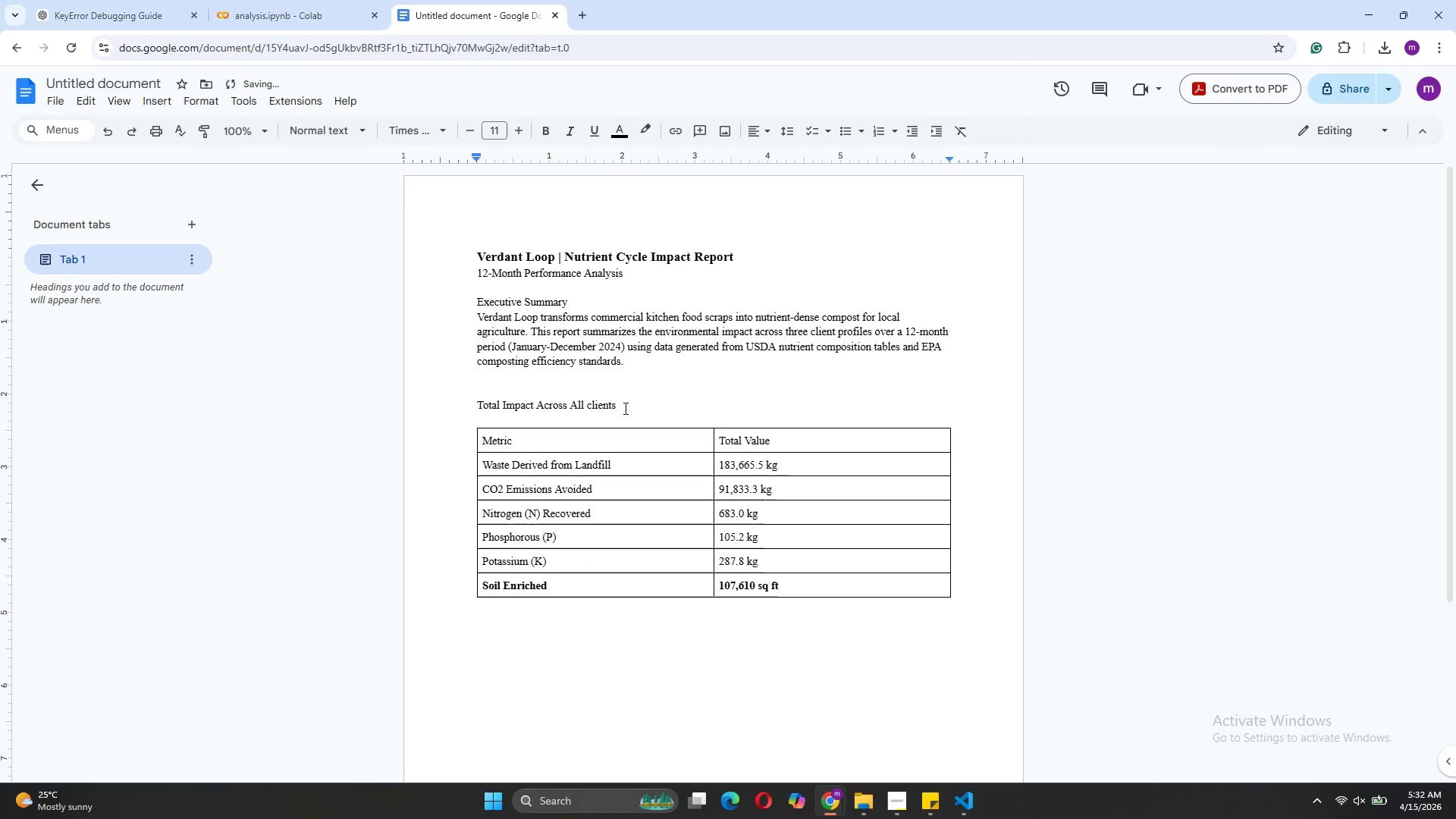 
left_click_drag(start_coordinate=[622, 400], to_coordinate=[483, 406])
 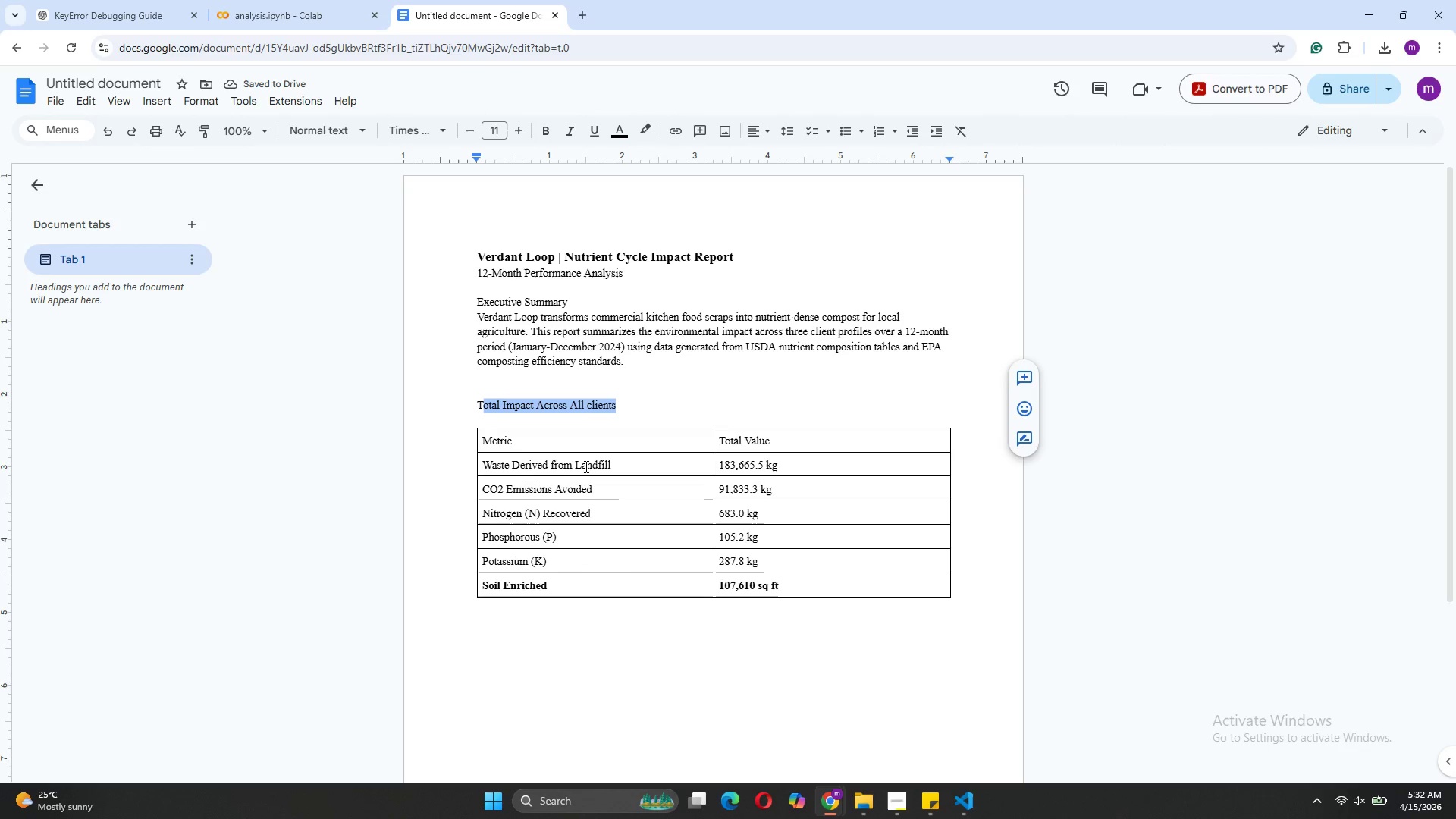 
left_click([568, 660])
 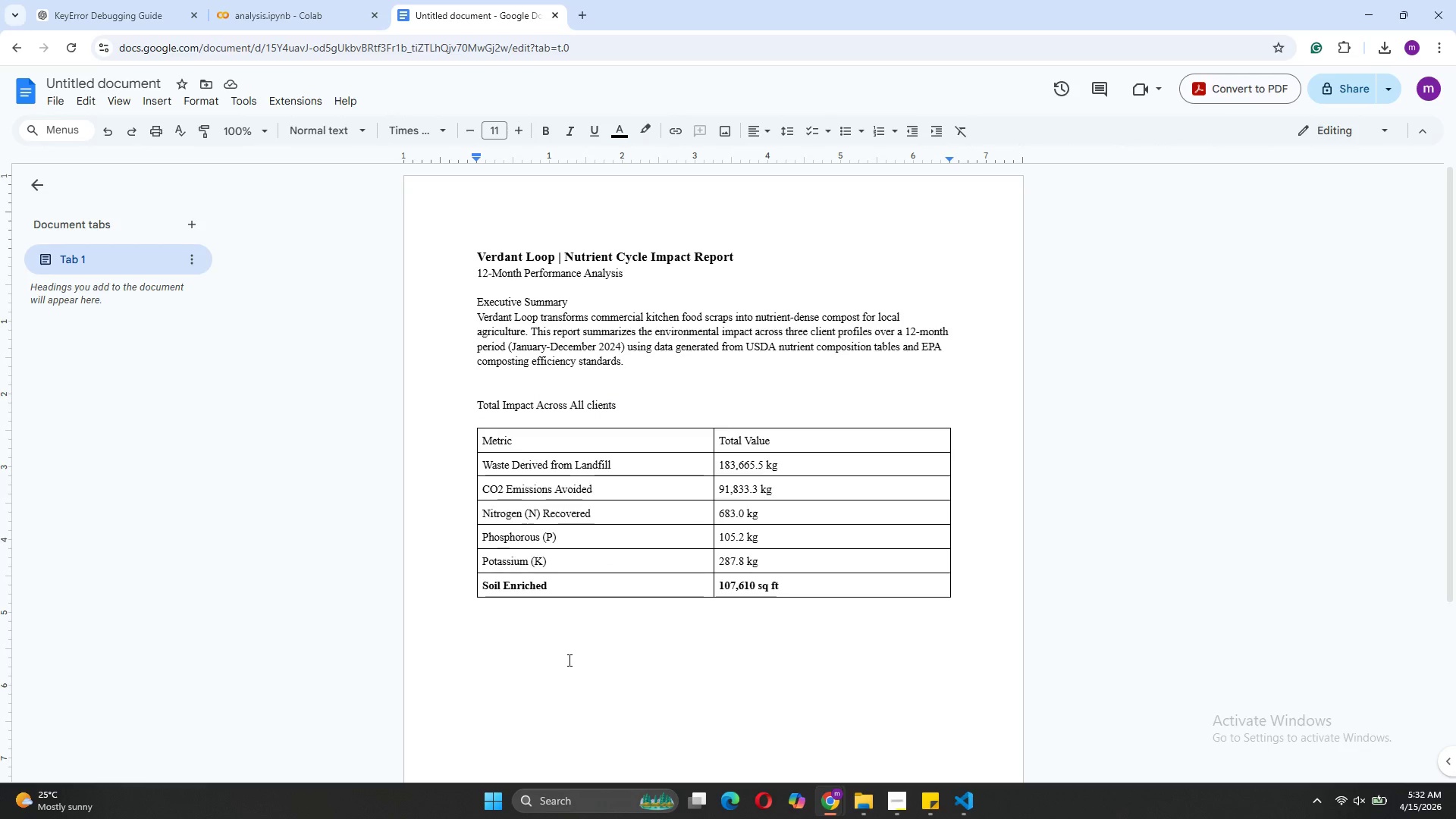 
key(Enter)
 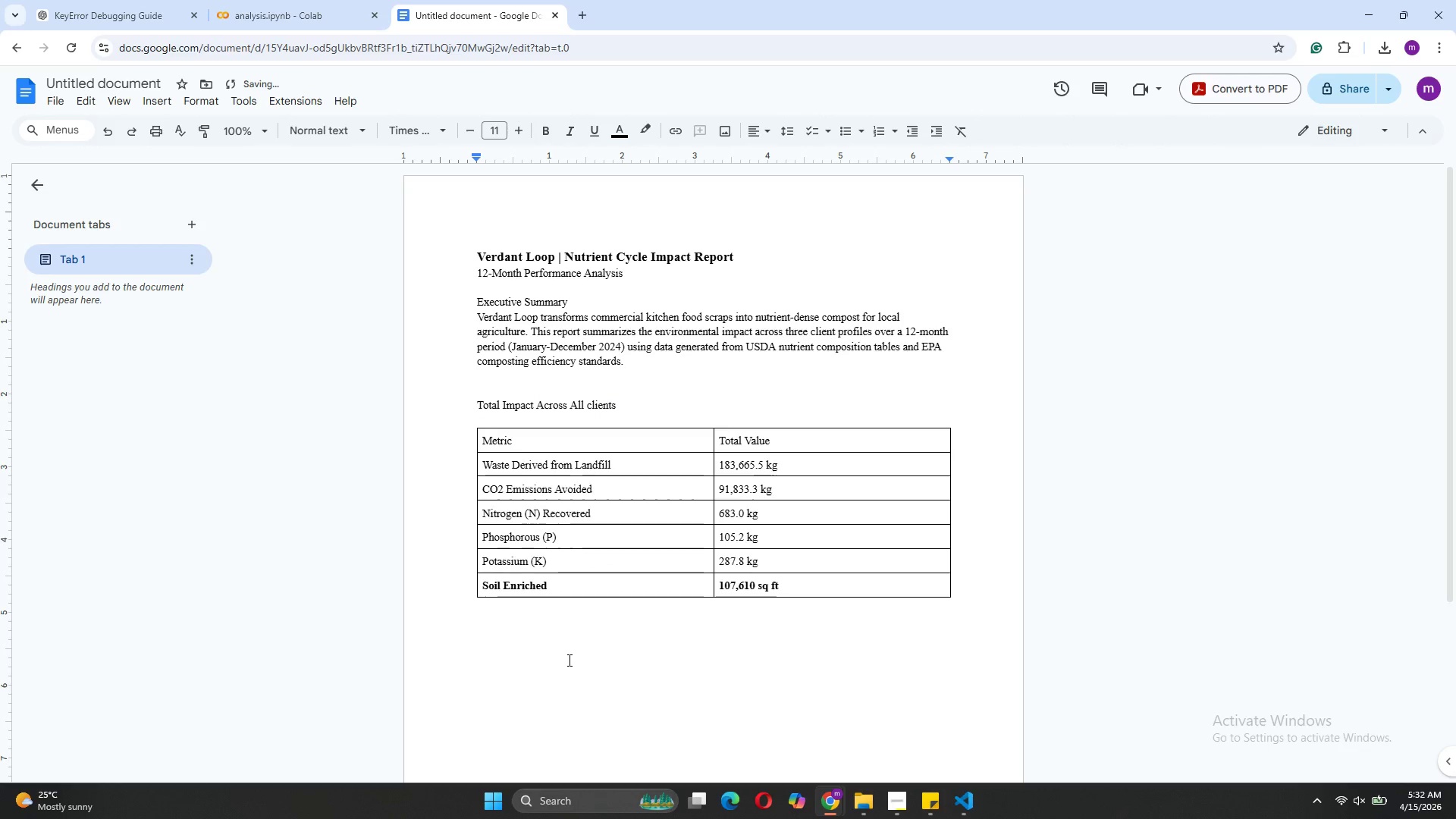 
type(Annual Totals by Client)
 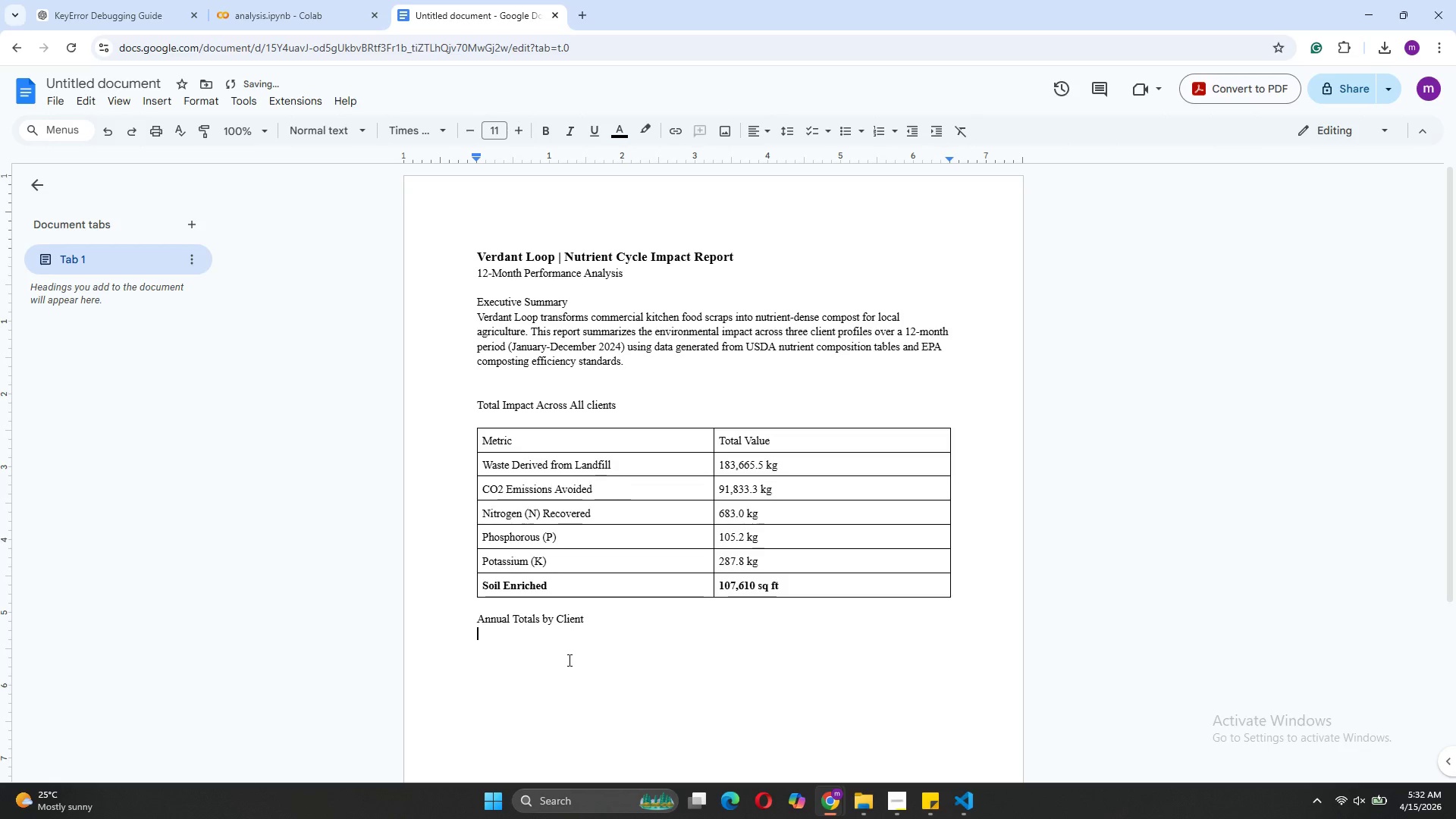 
key(Enter)
 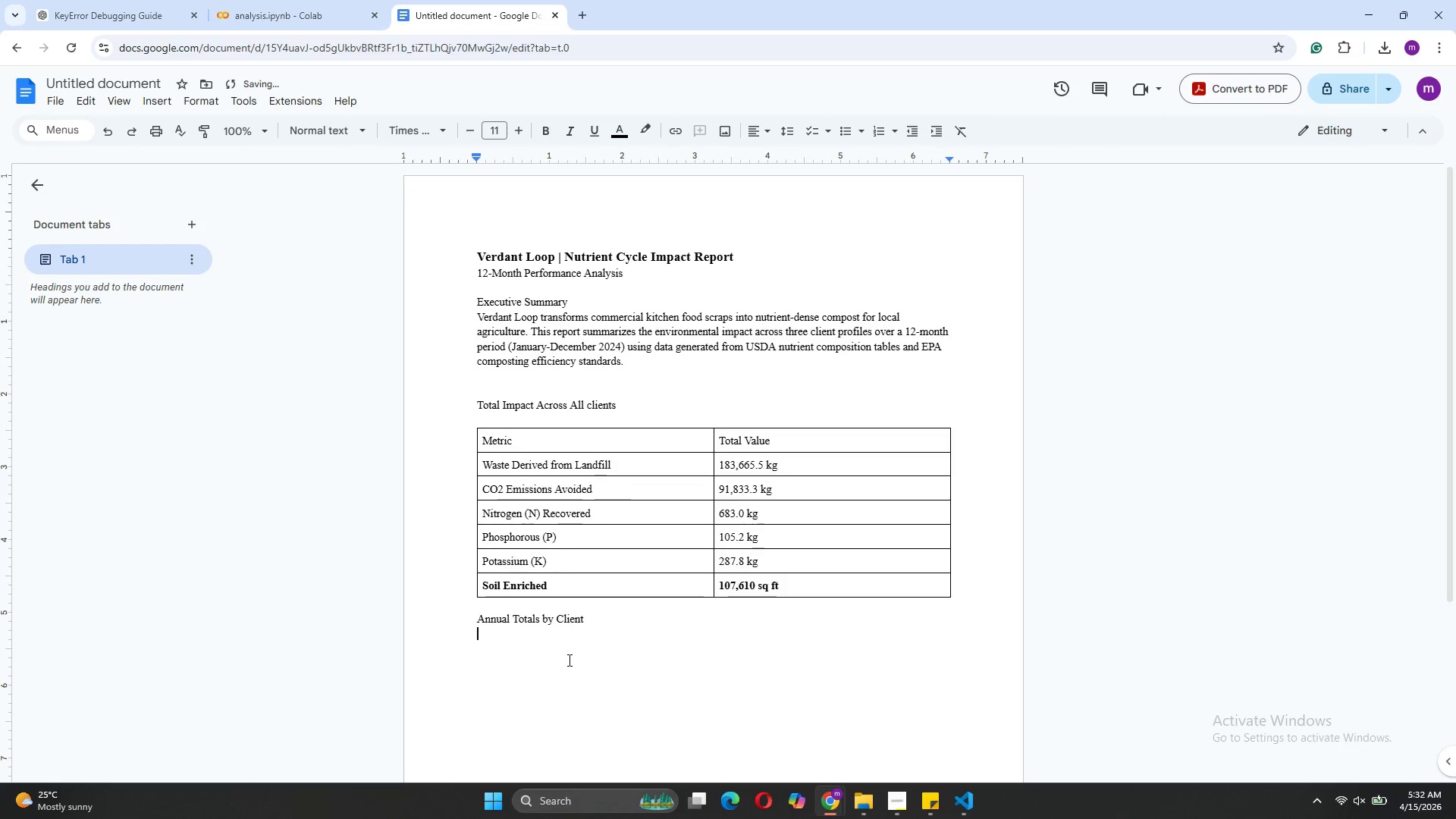 
key(Enter)
 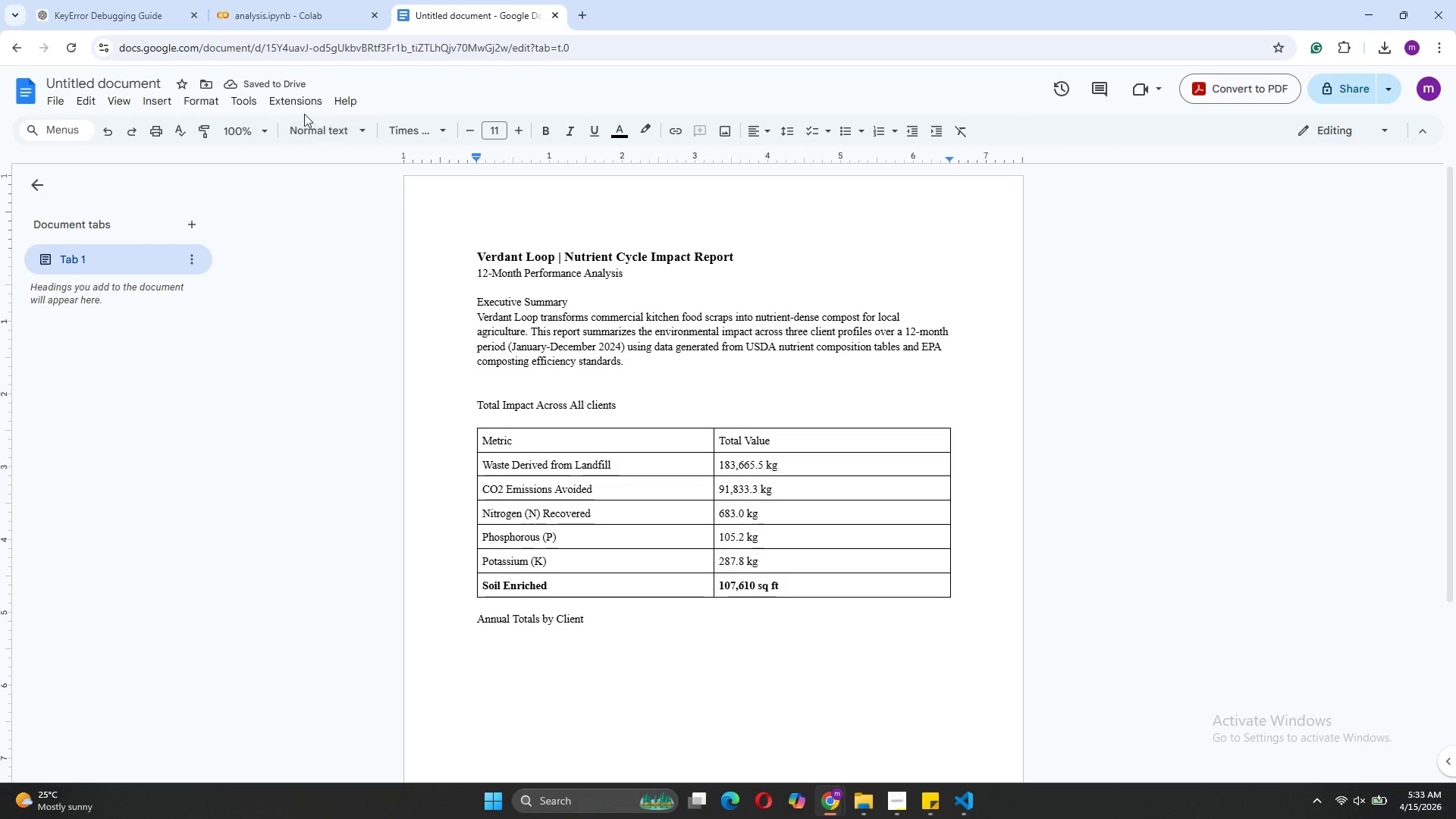 
wait(5.02)
 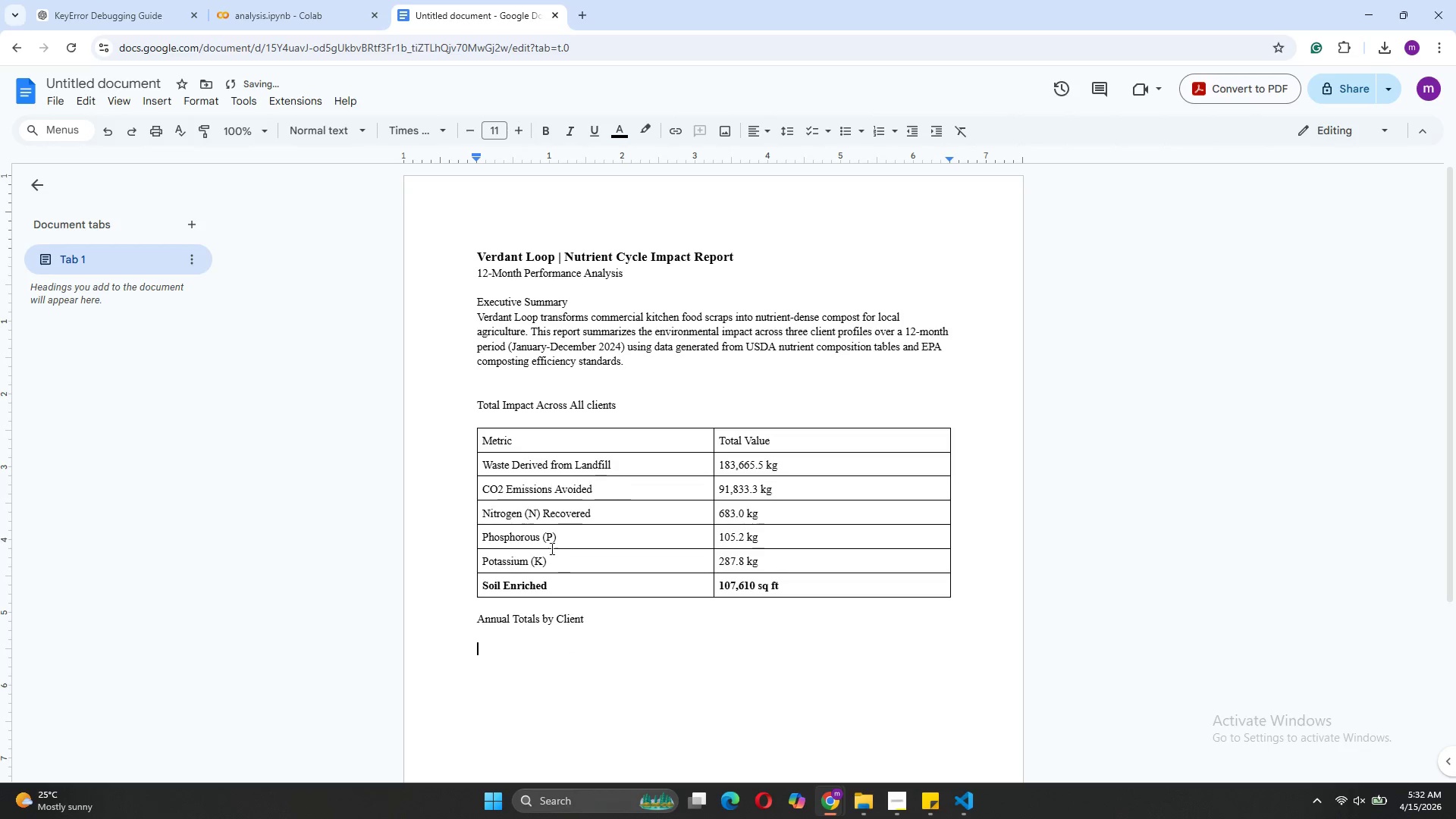 
left_click([149, 105])
 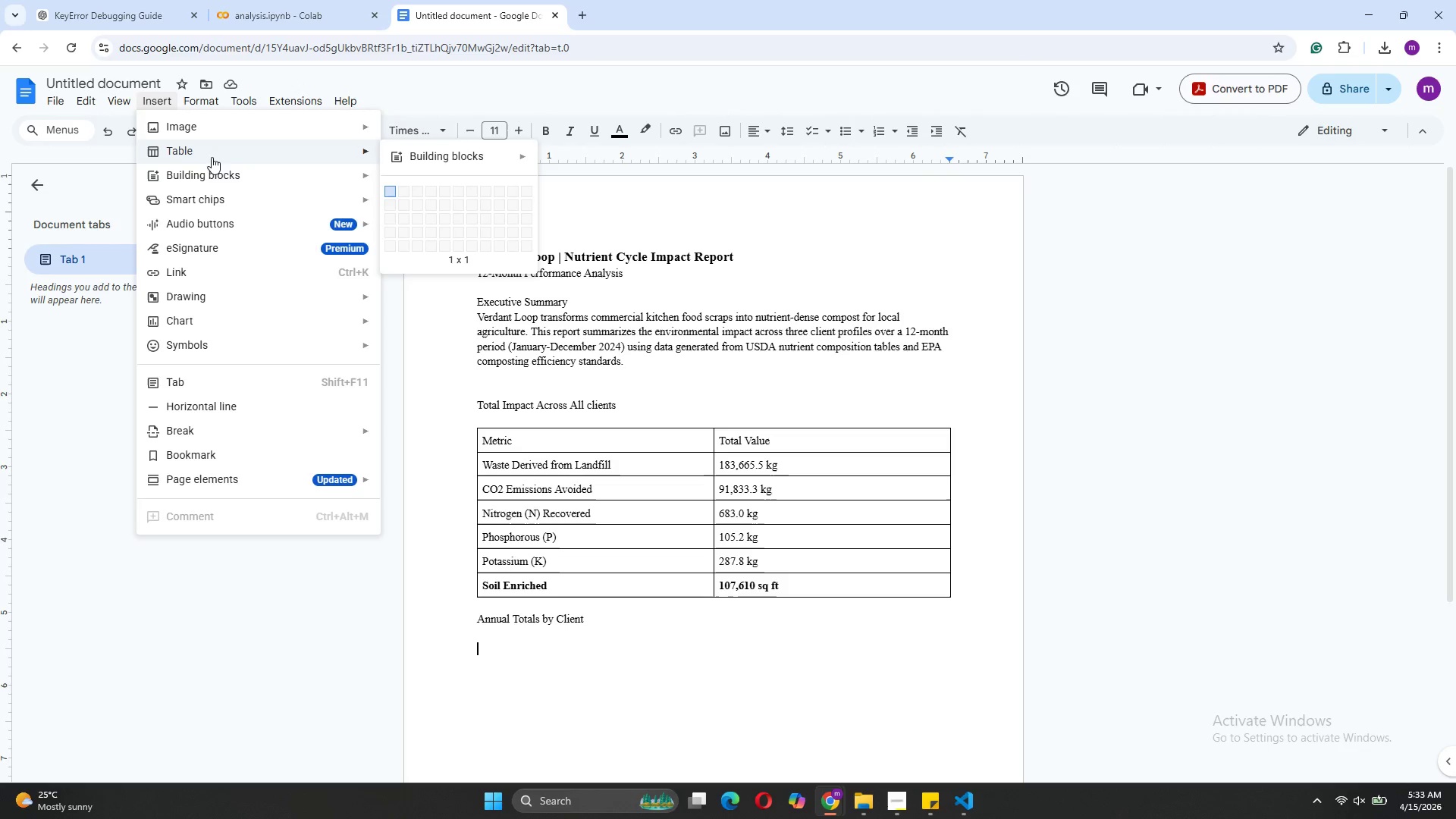 
mouse_move([416, 180])
 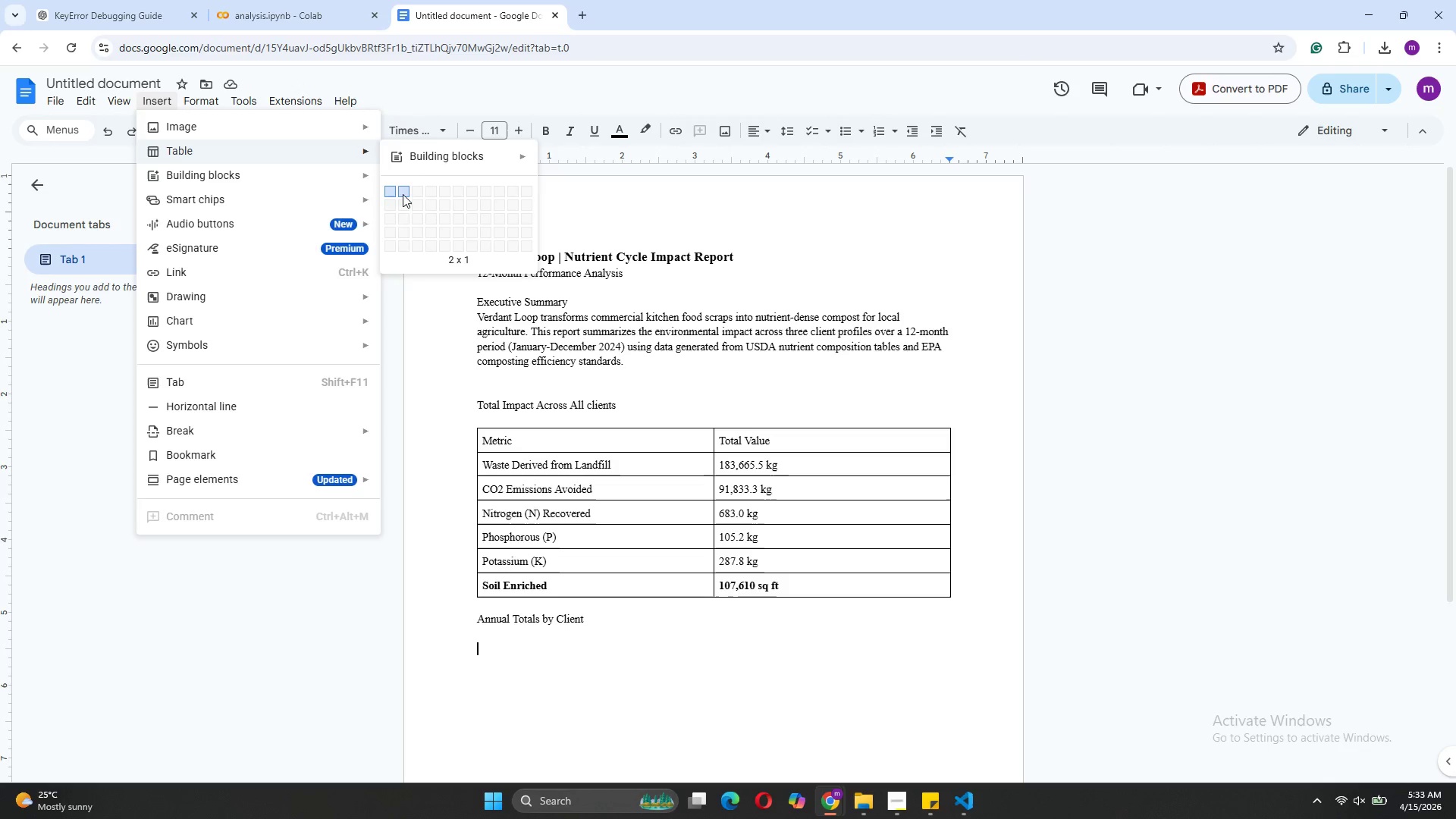 
mouse_move([395, 210])
 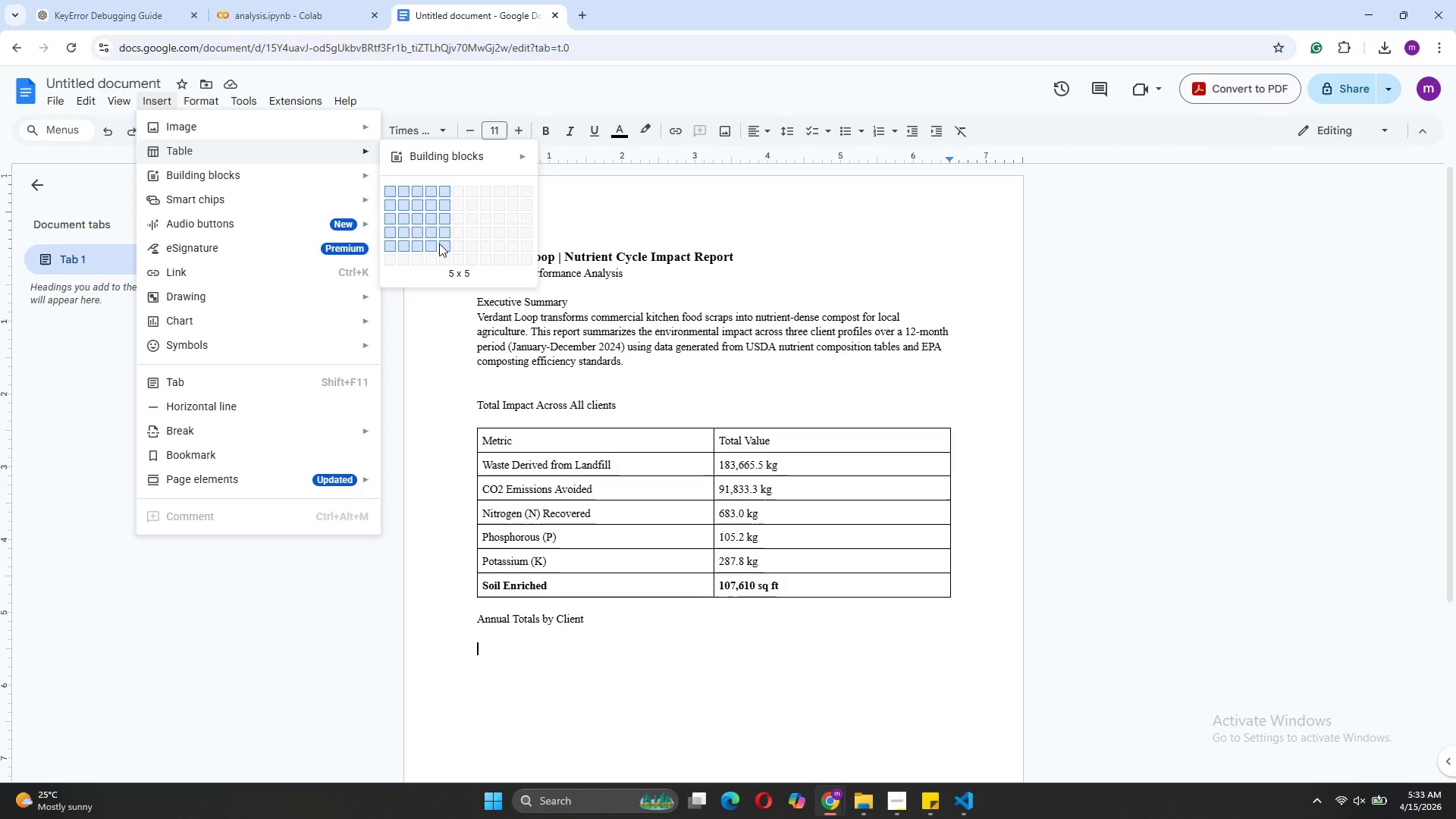 
wait(14.47)
 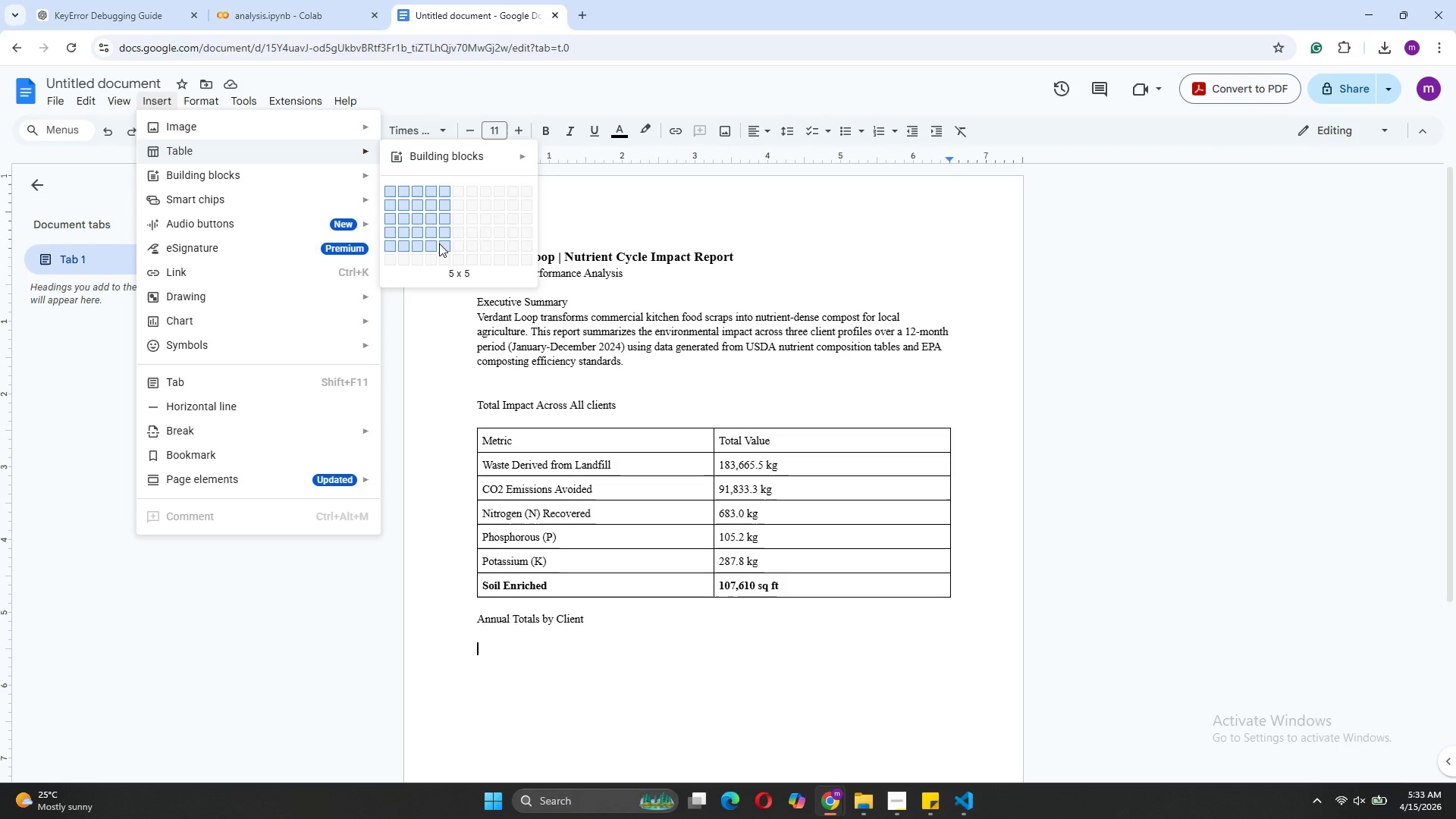 
left_click([468, 244])
 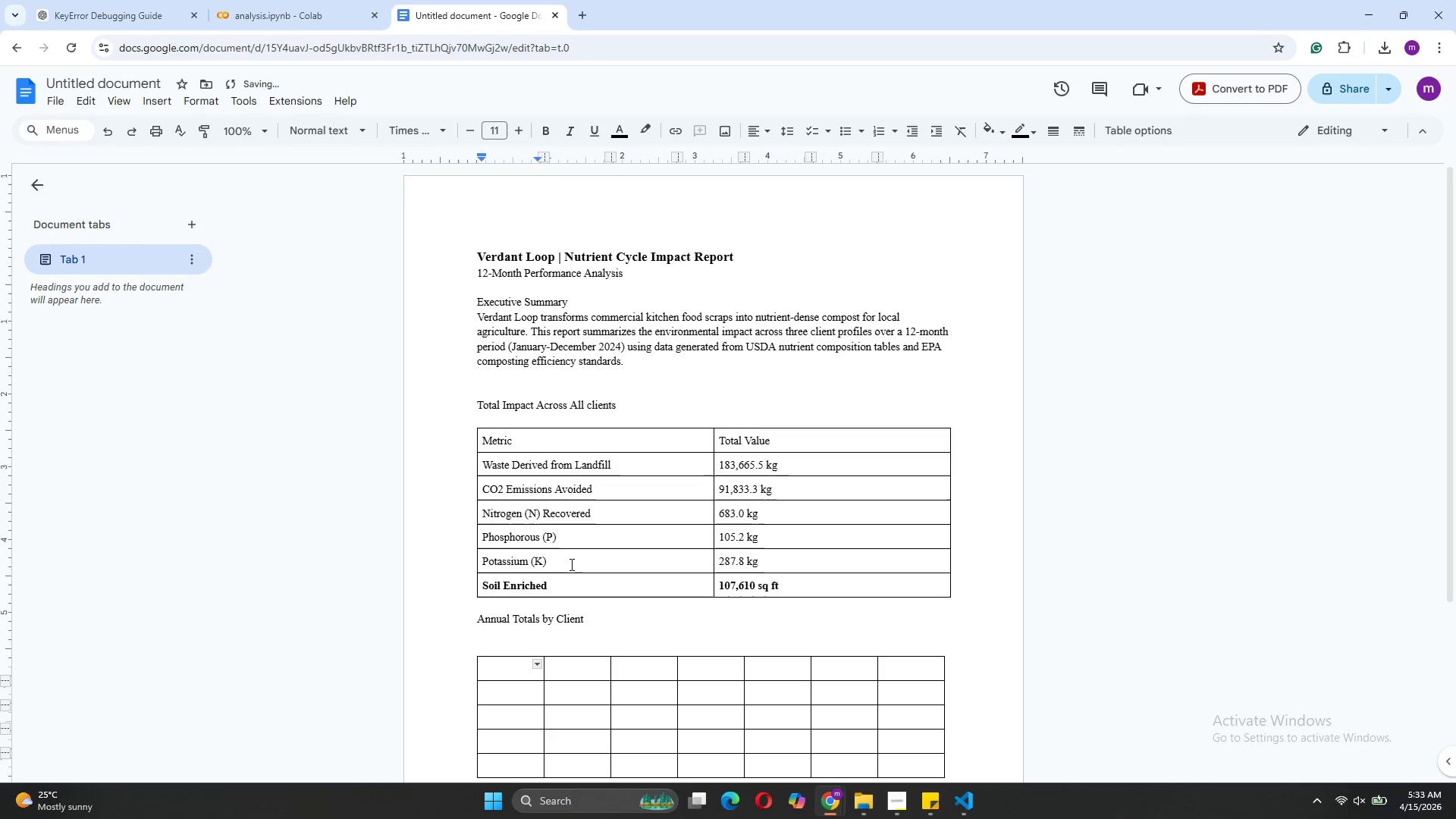 
scroll: coordinate [635, 563], scroll_direction: down, amount: 4.0
 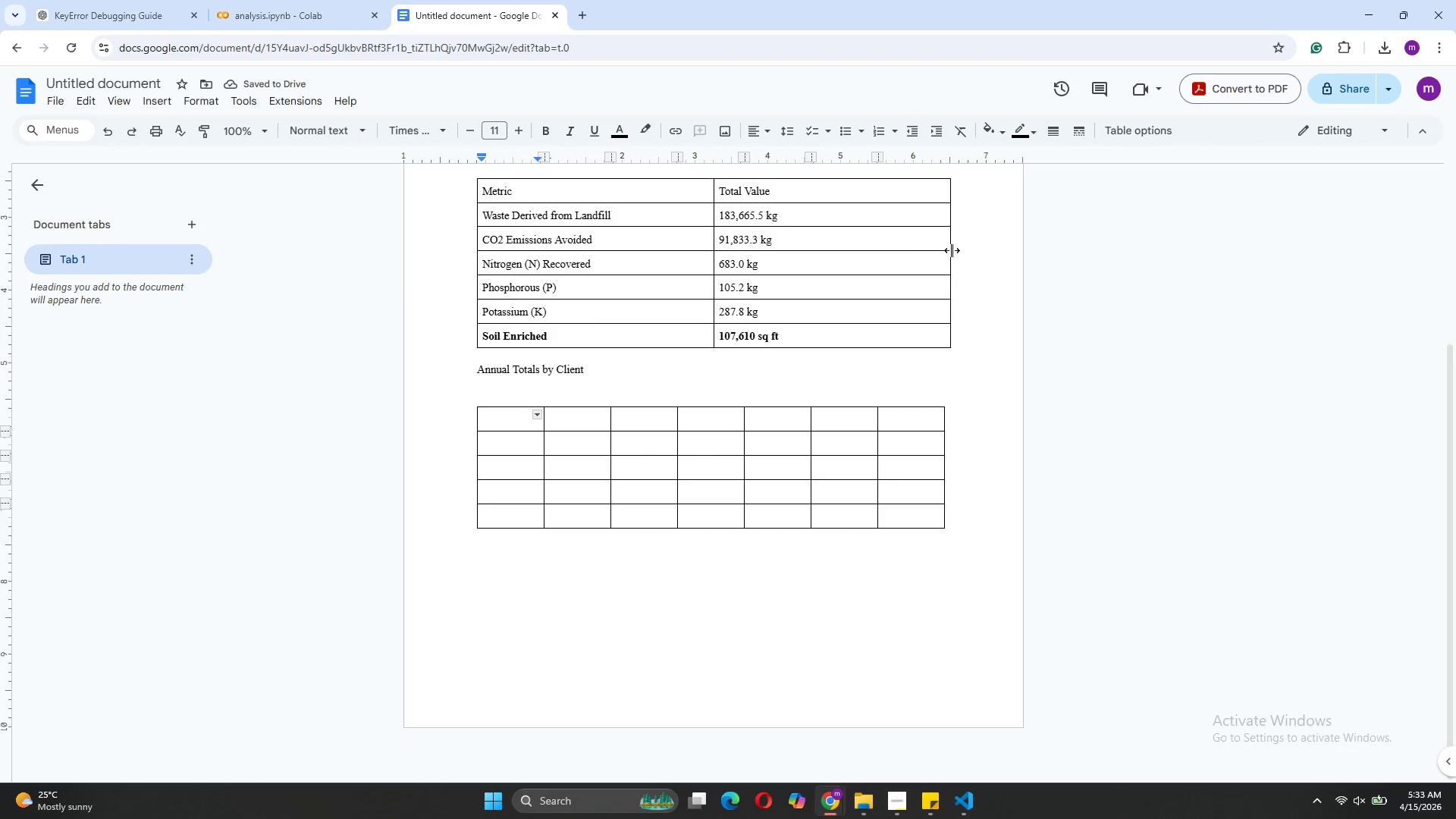 
left_click_drag(start_coordinate=[952, 246], to_coordinate=[836, 258])
 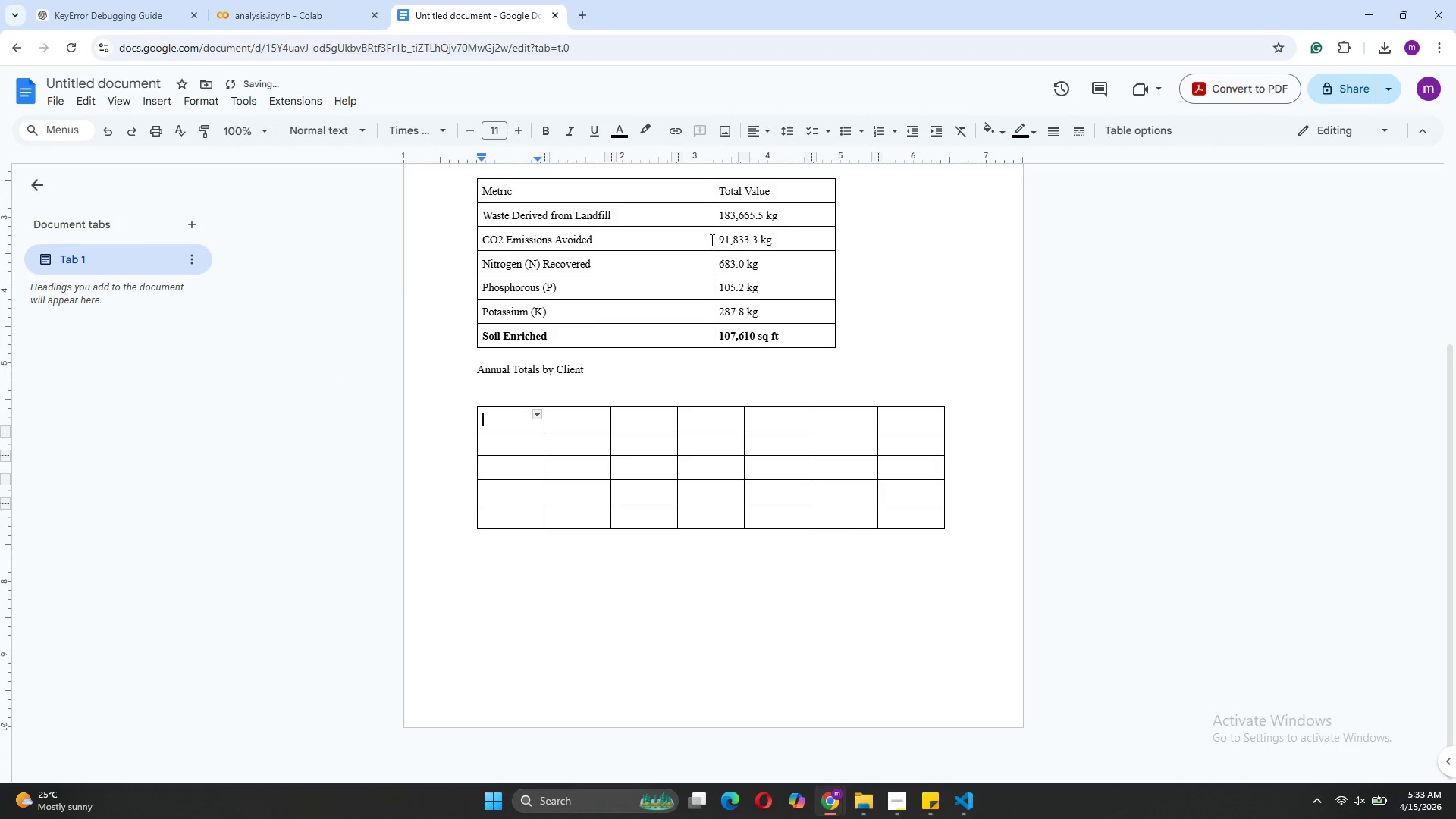 
left_click_drag(start_coordinate=[715, 237], to_coordinate=[673, 237])
 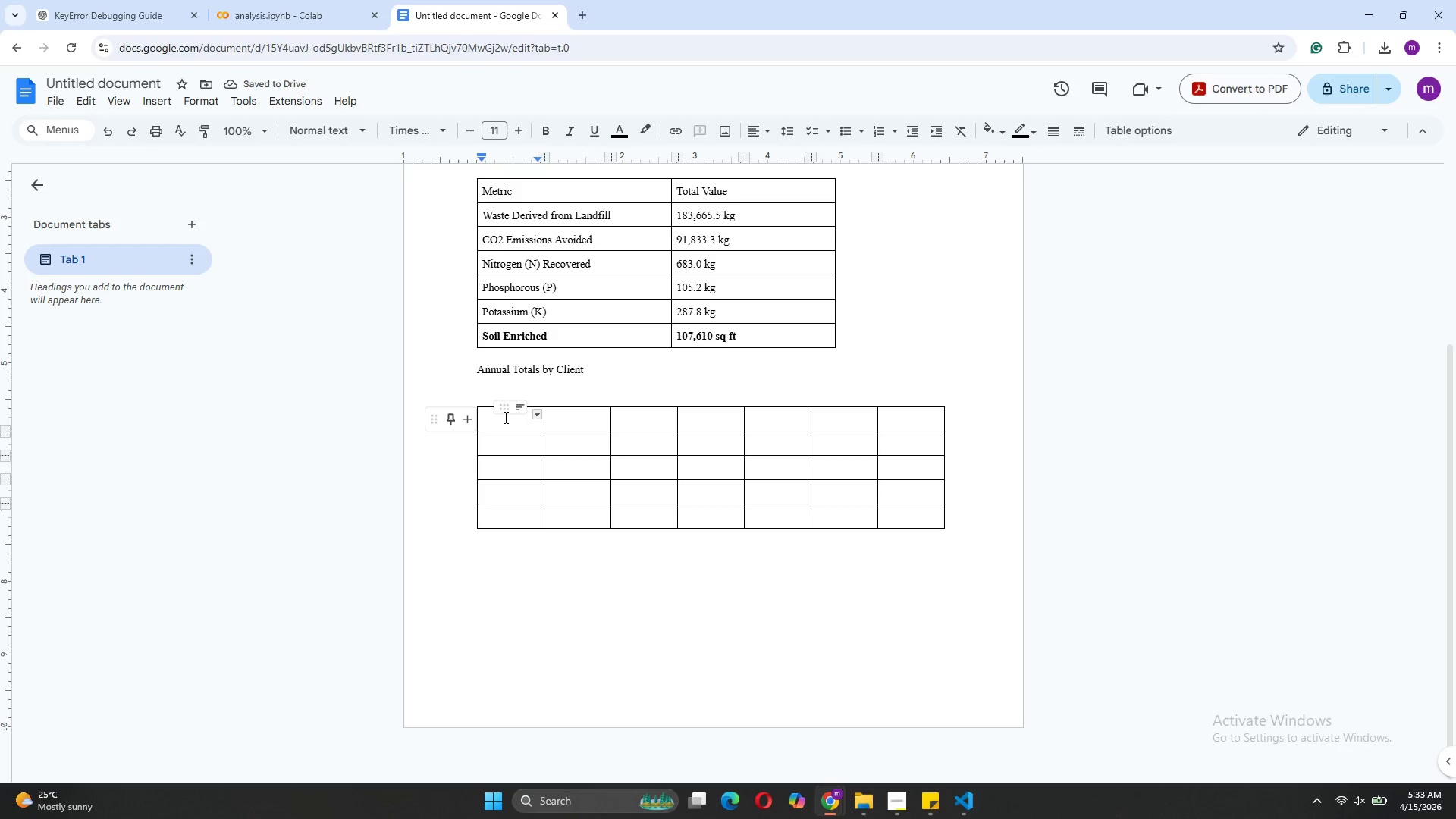 
type(Client)
 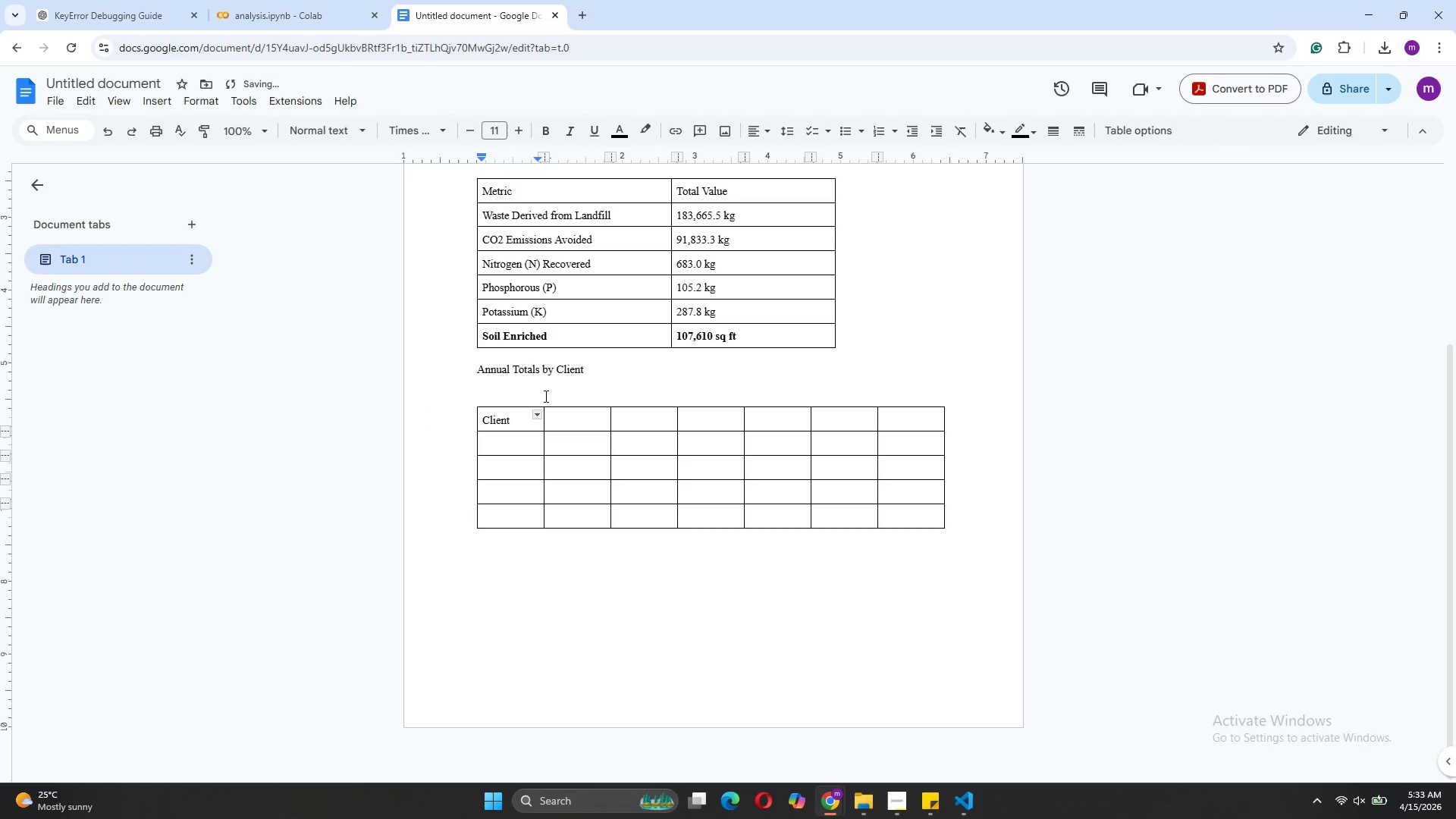 
left_click([559, 423])
 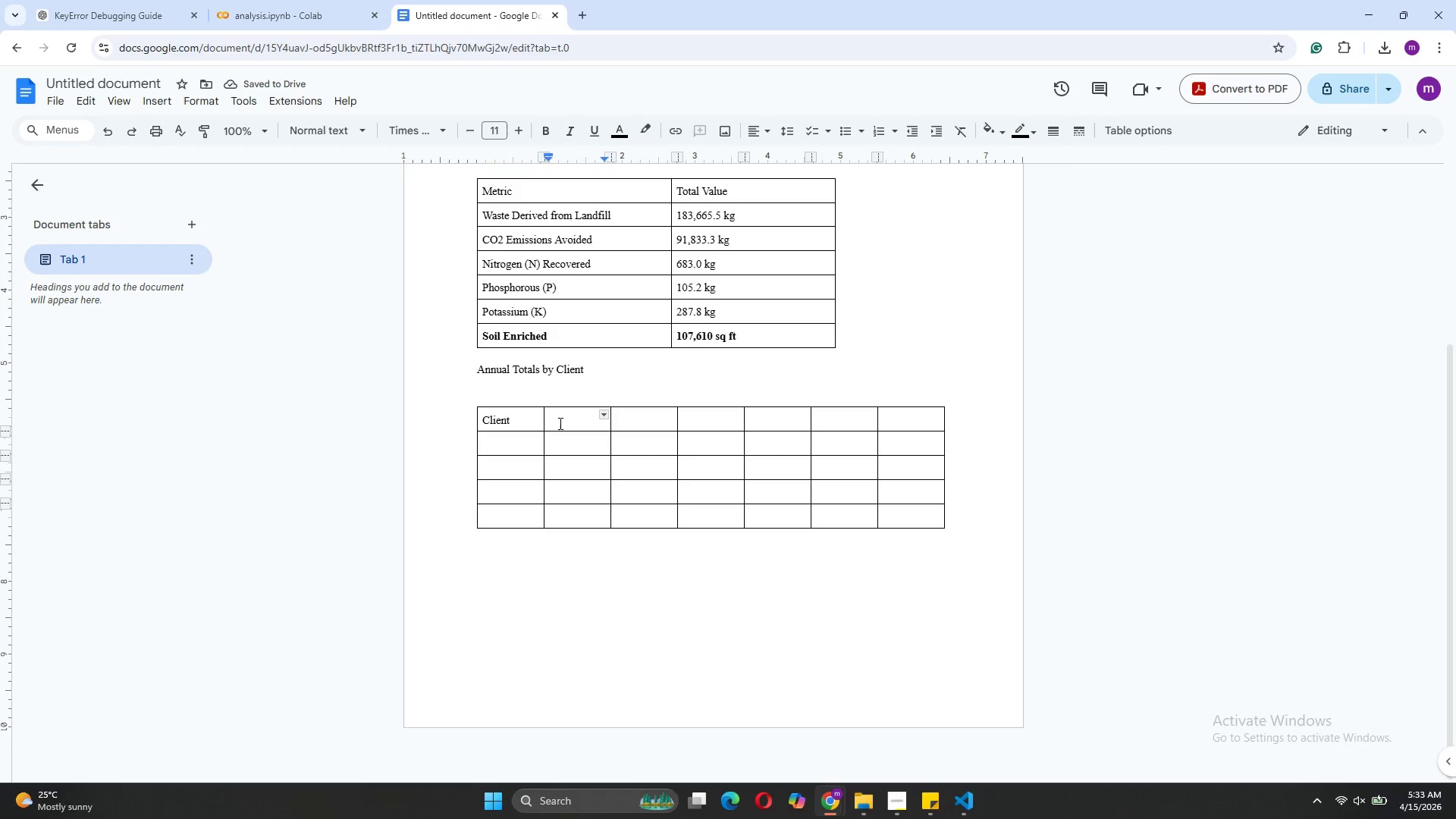 
type(Total Waste)
 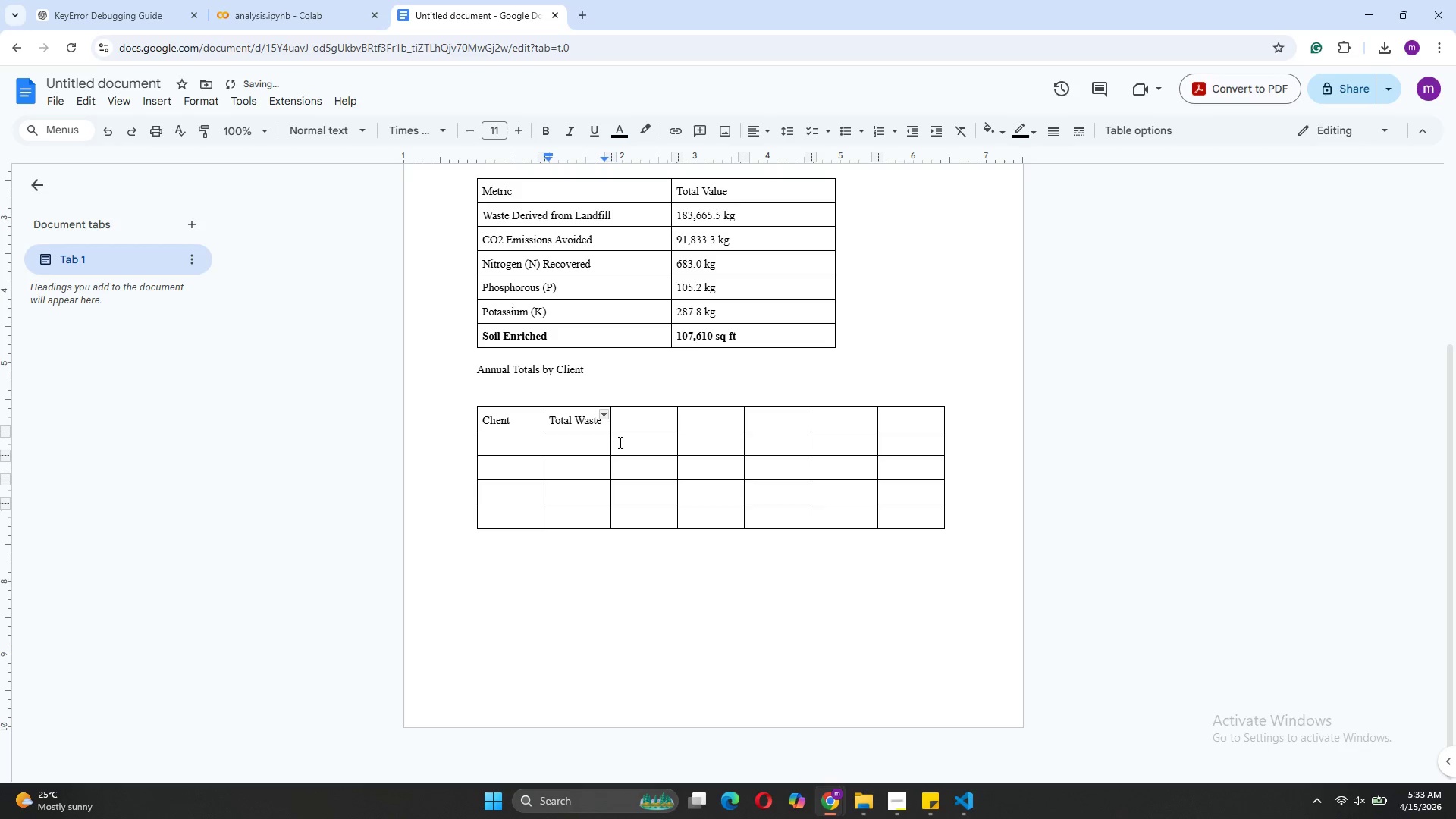 
type( (kg))
 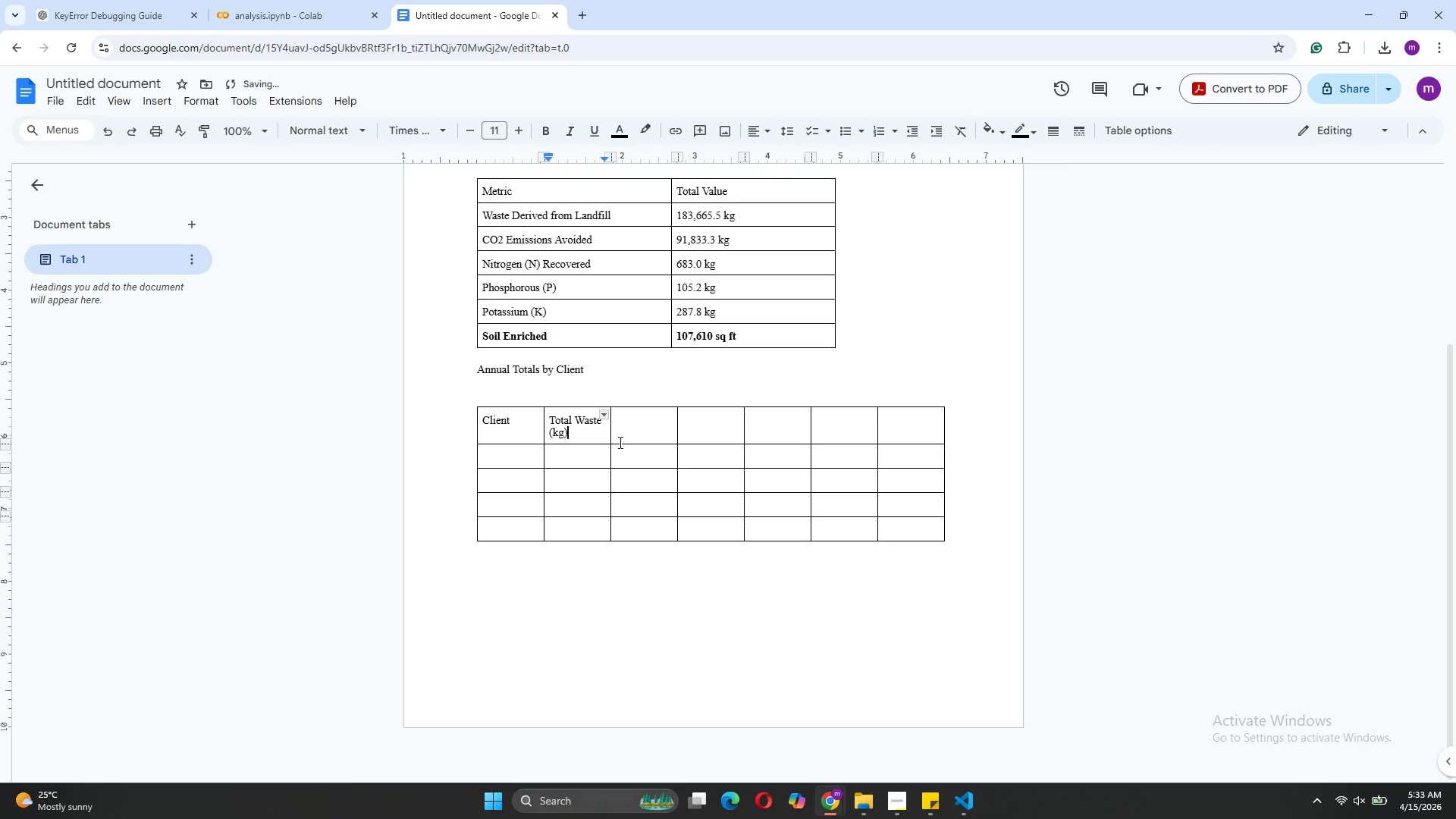 
left_click([639, 433])
 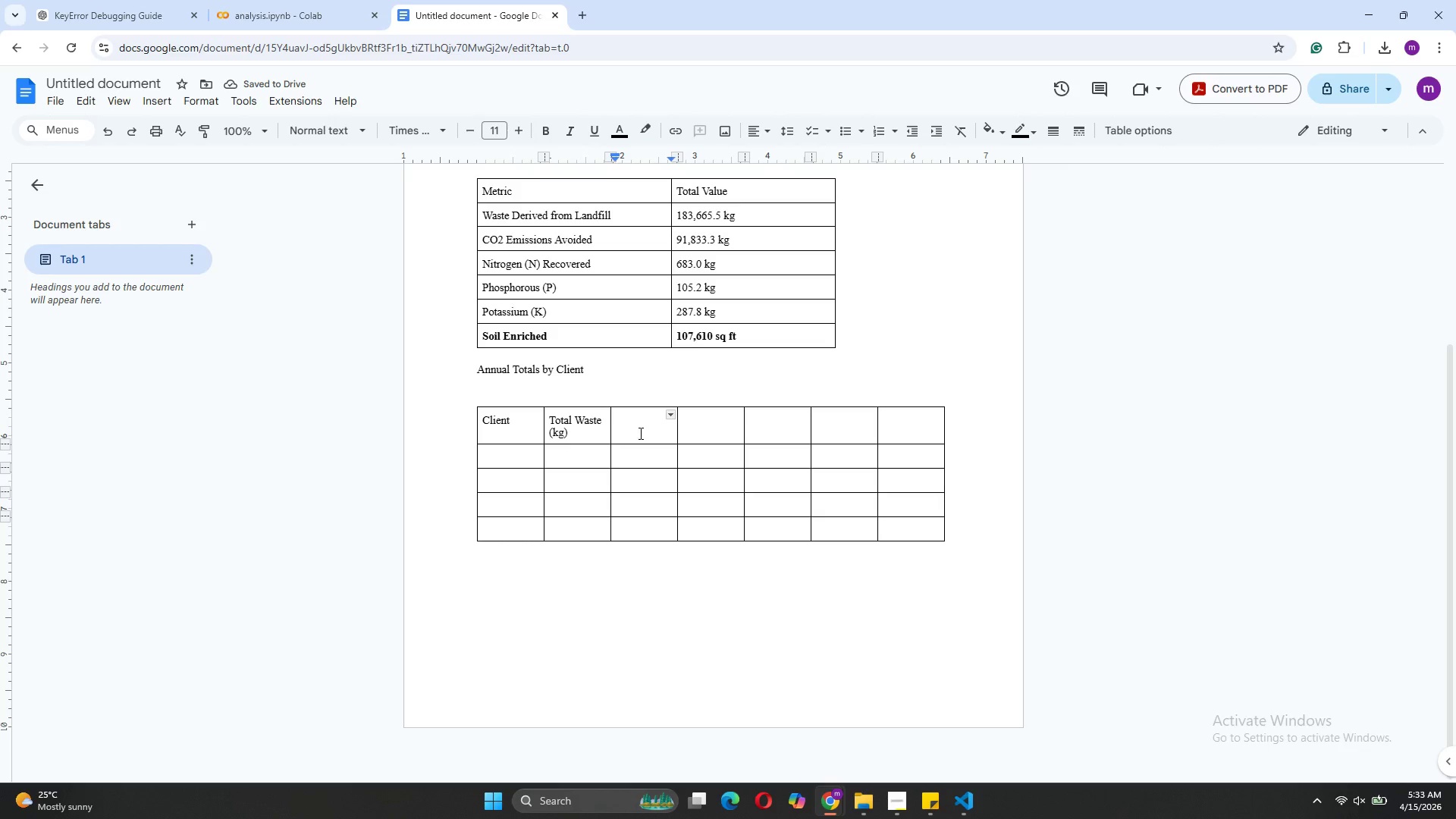 
type(N (kg))
 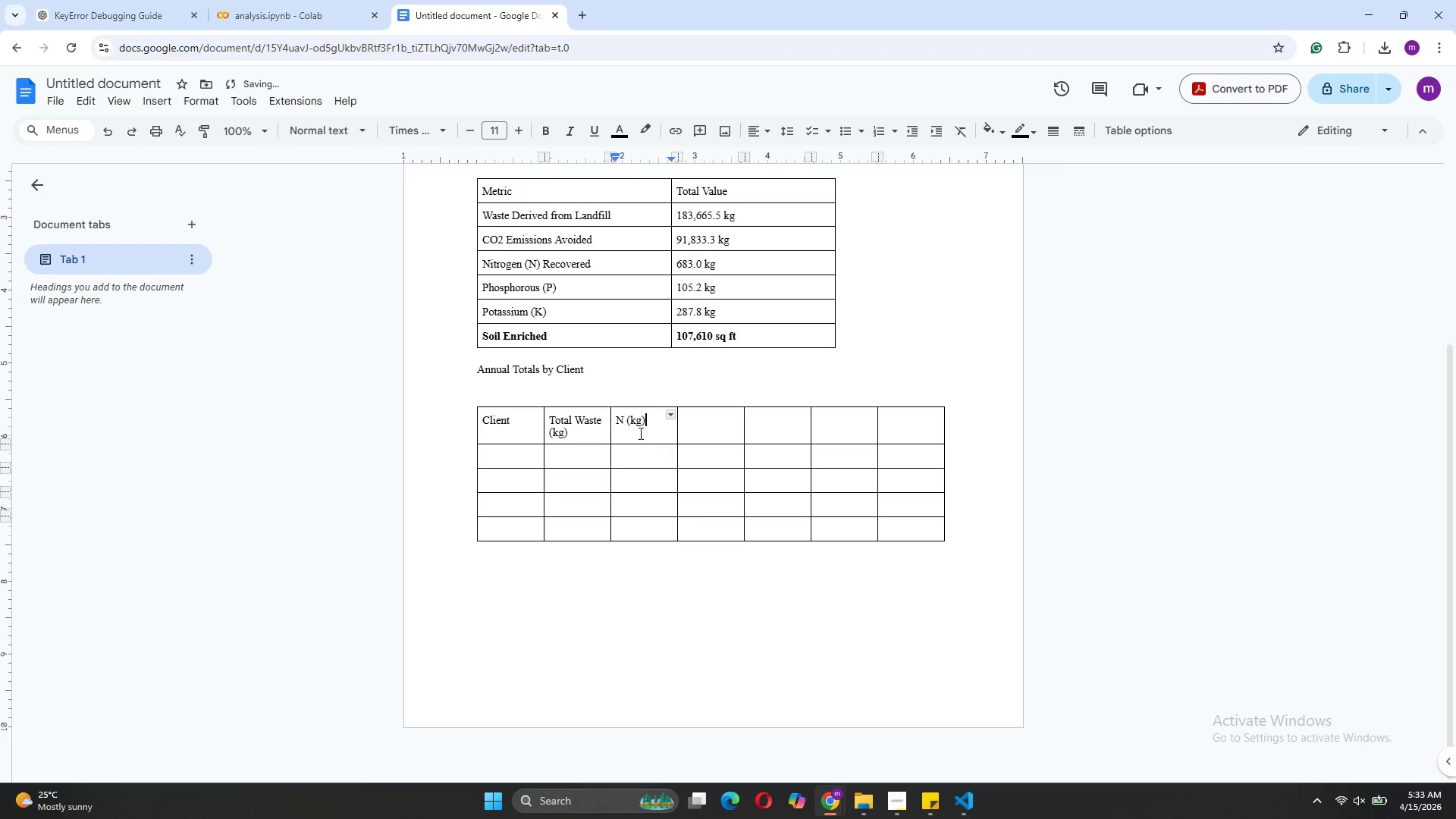 
left_click([711, 428])
 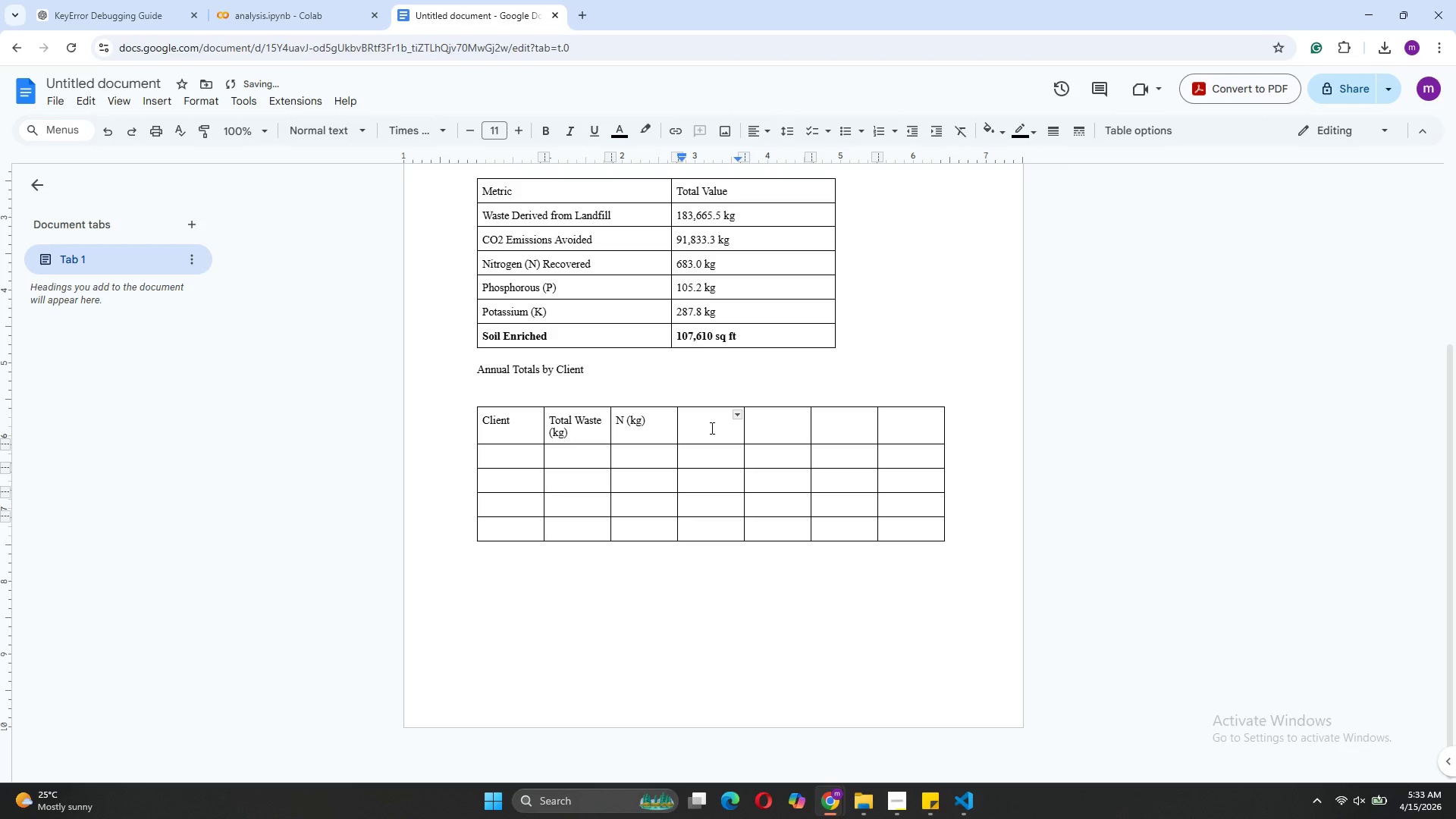 
type(p)
key(Backspace)
type(P (kg))
 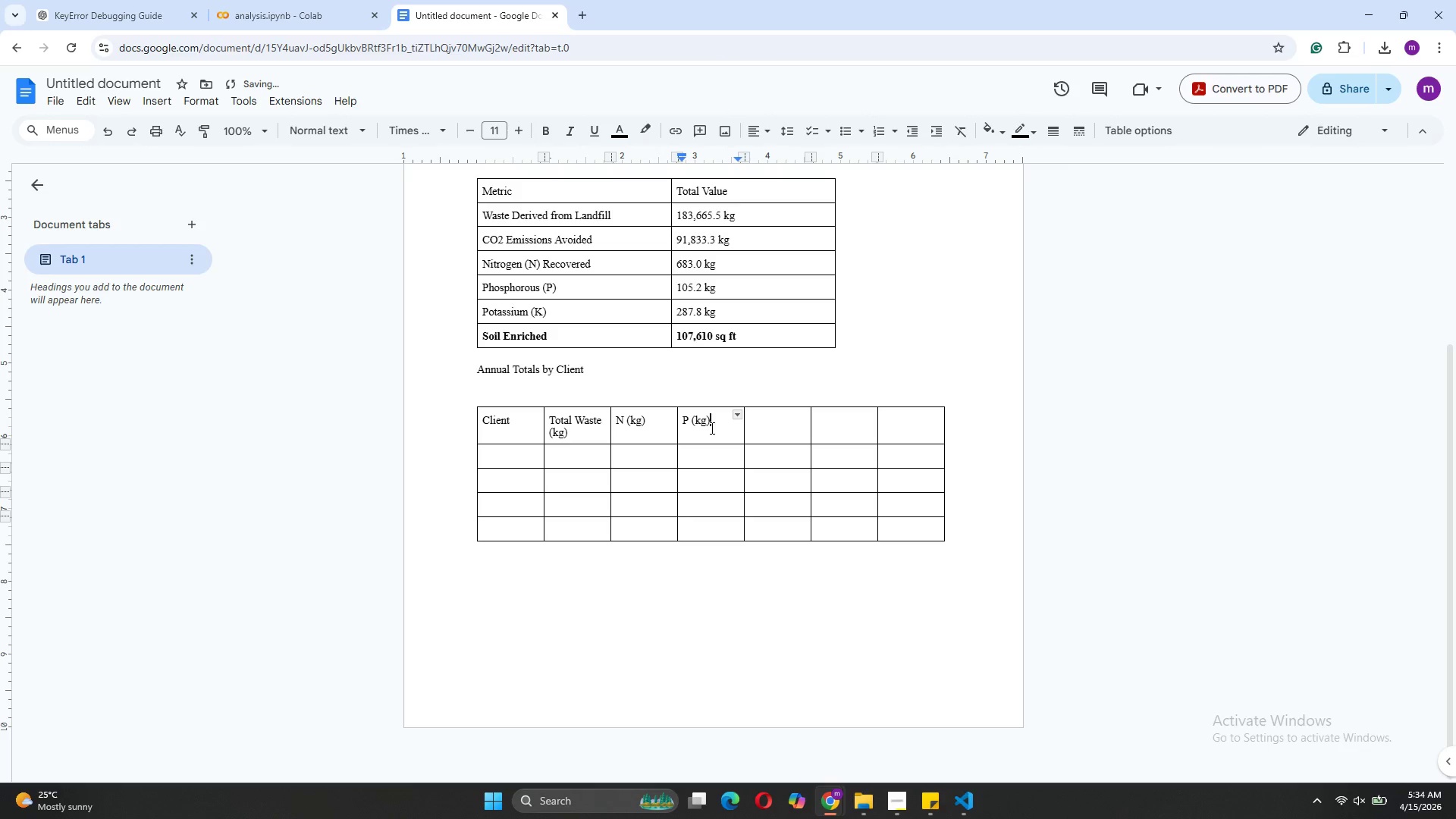 
left_click([690, 420])
 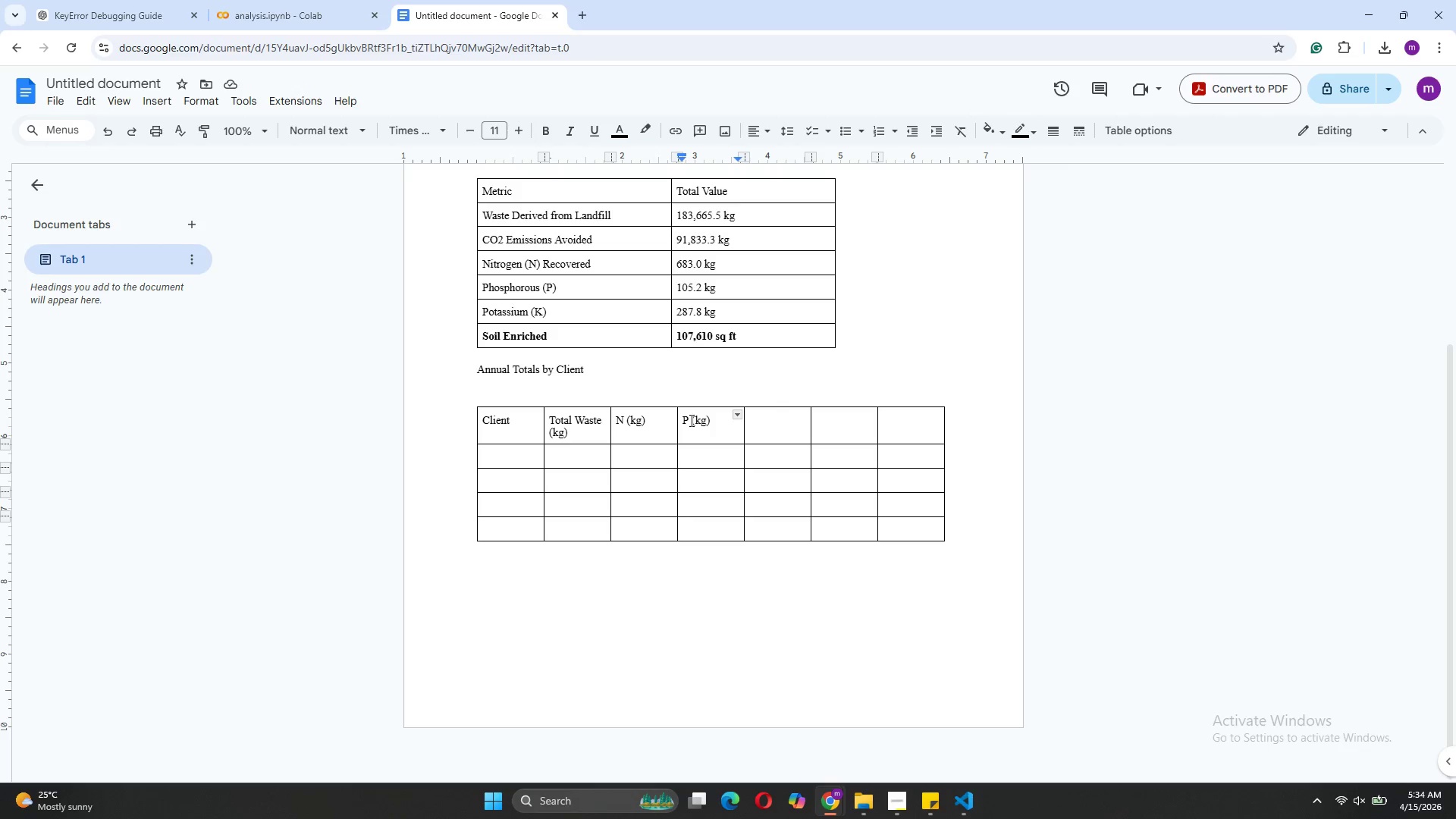 
key(Backspace)
 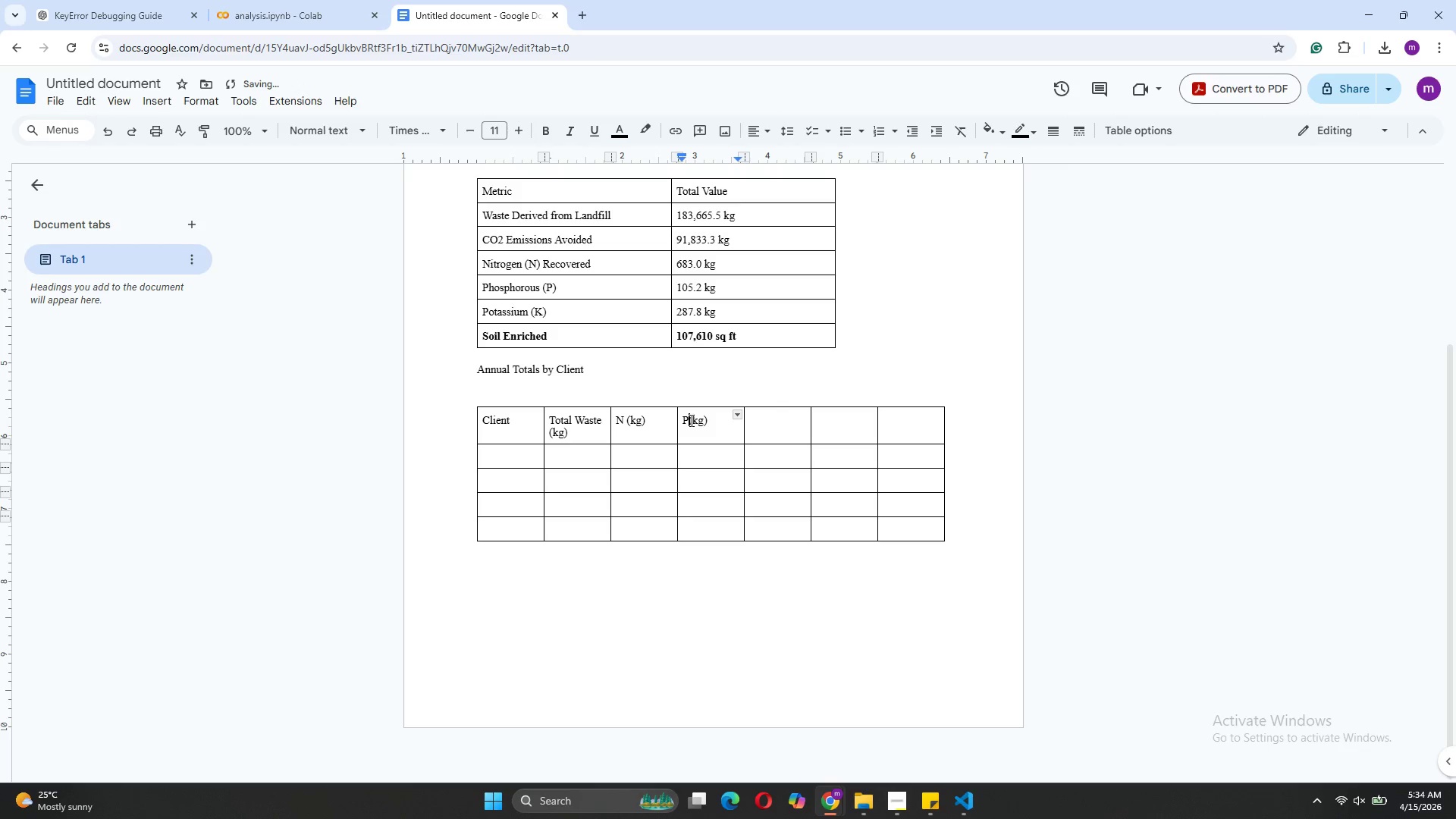 
key(Backspace)
 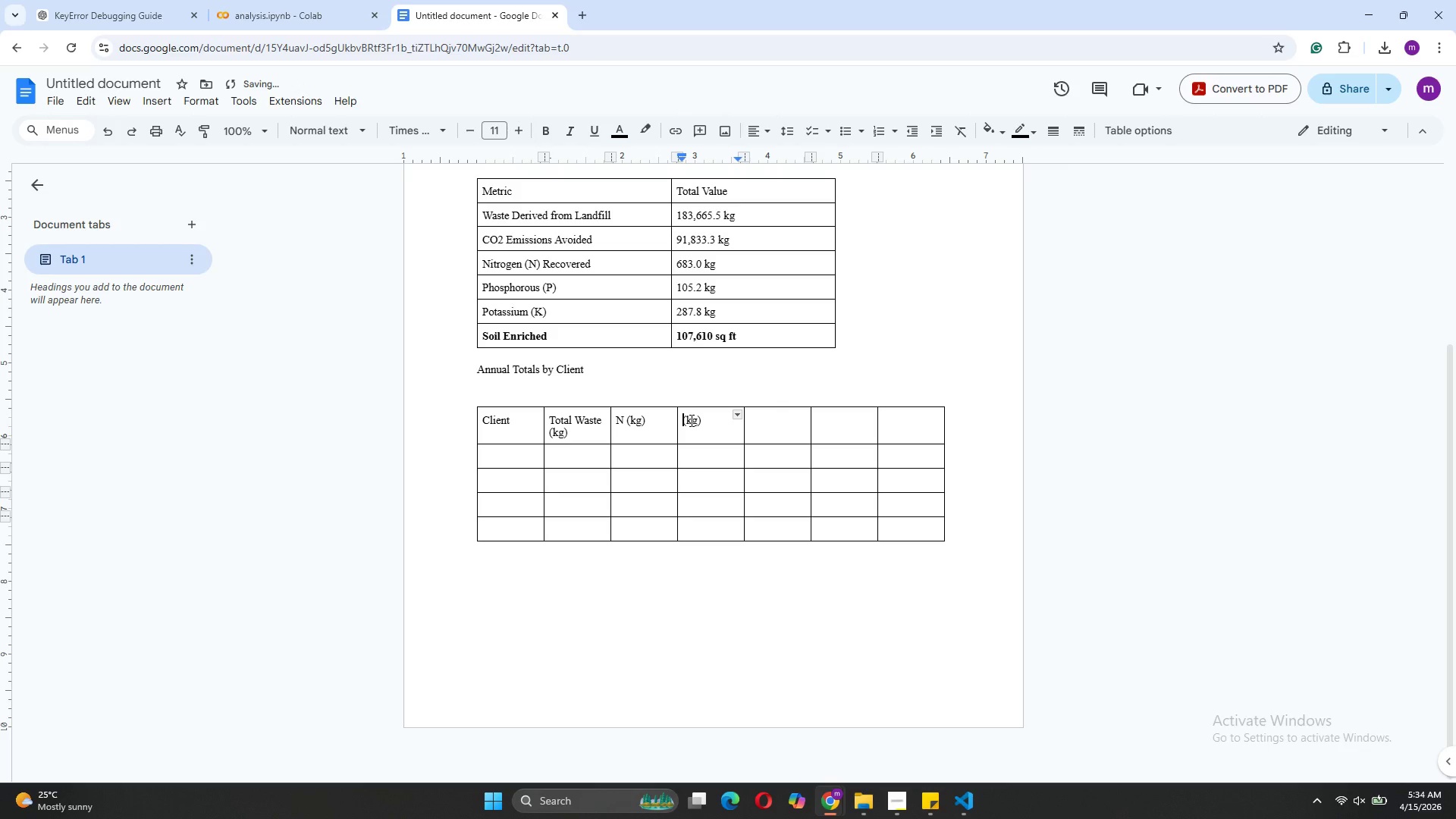 
key(CapsLock)
 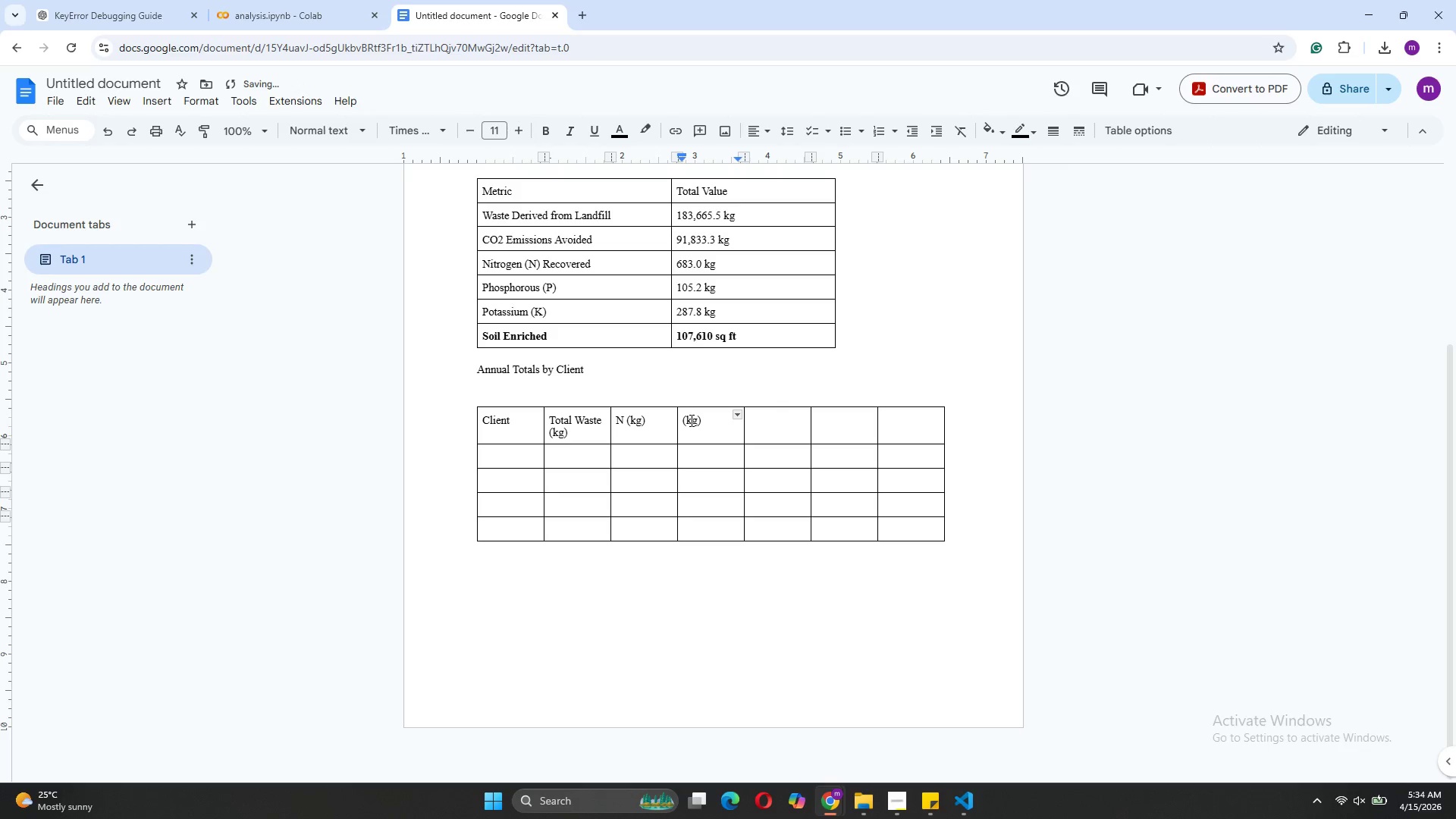 
key(P)
 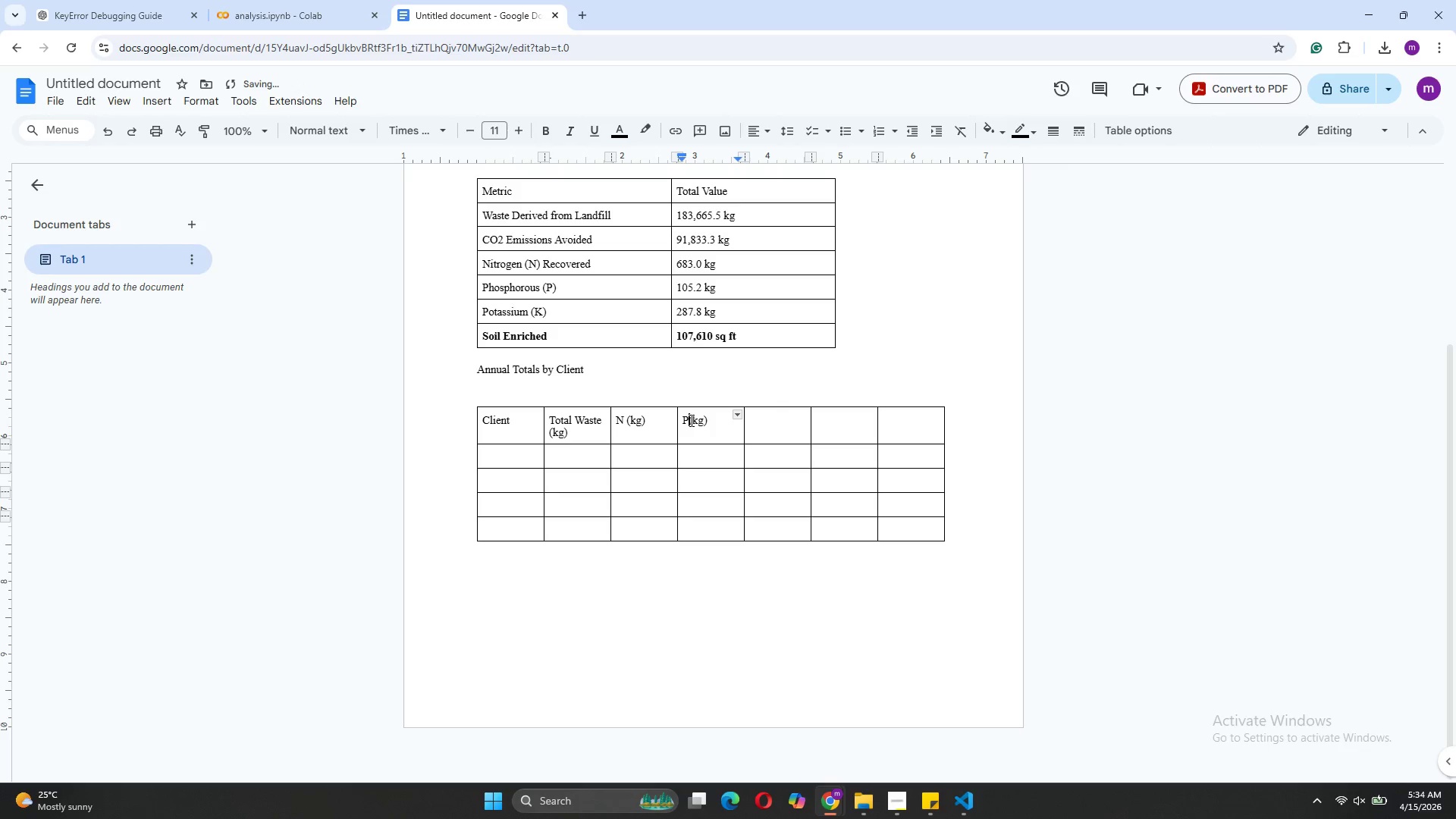 
key(CapsLock)
 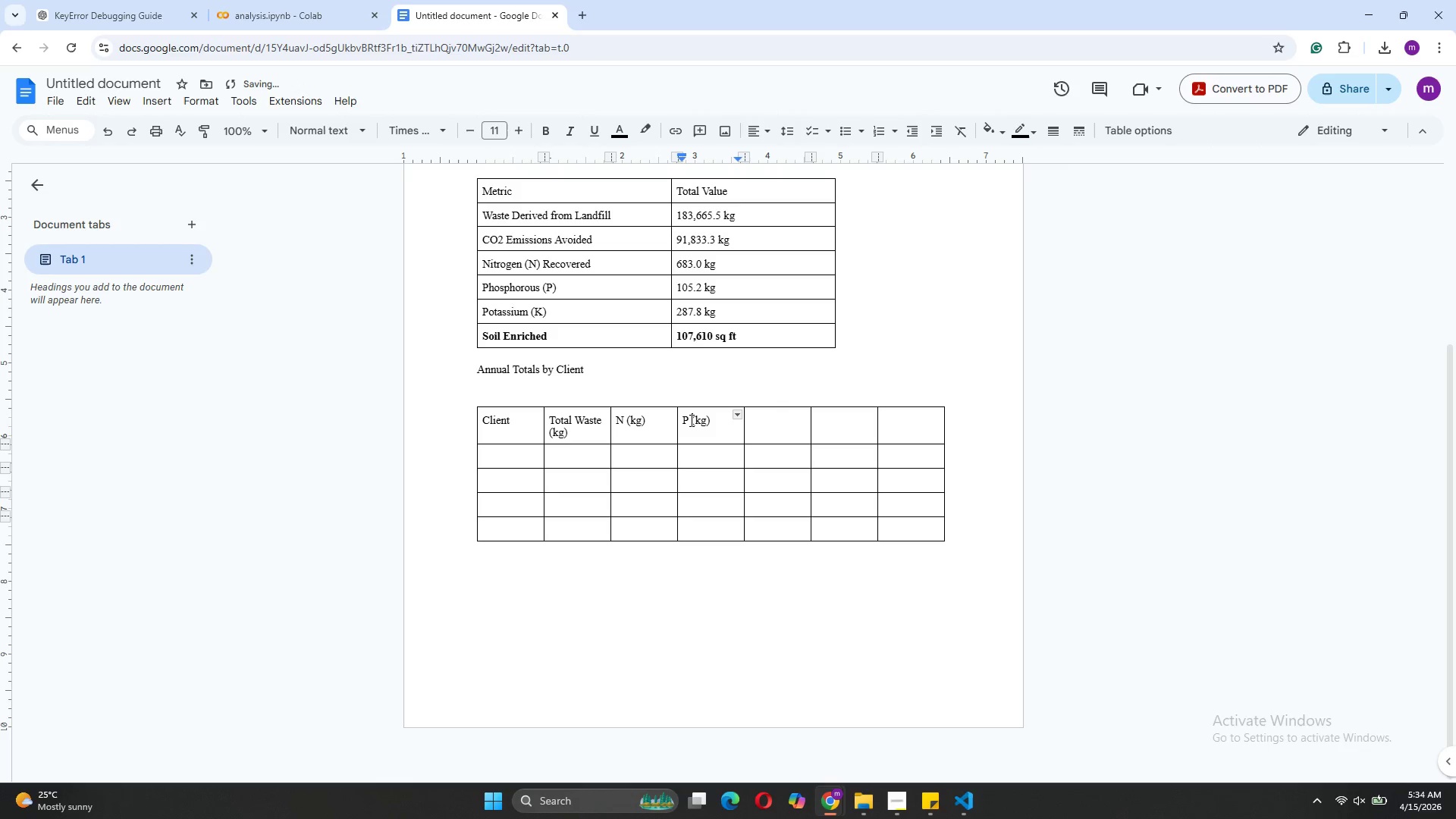 
key(Space)
 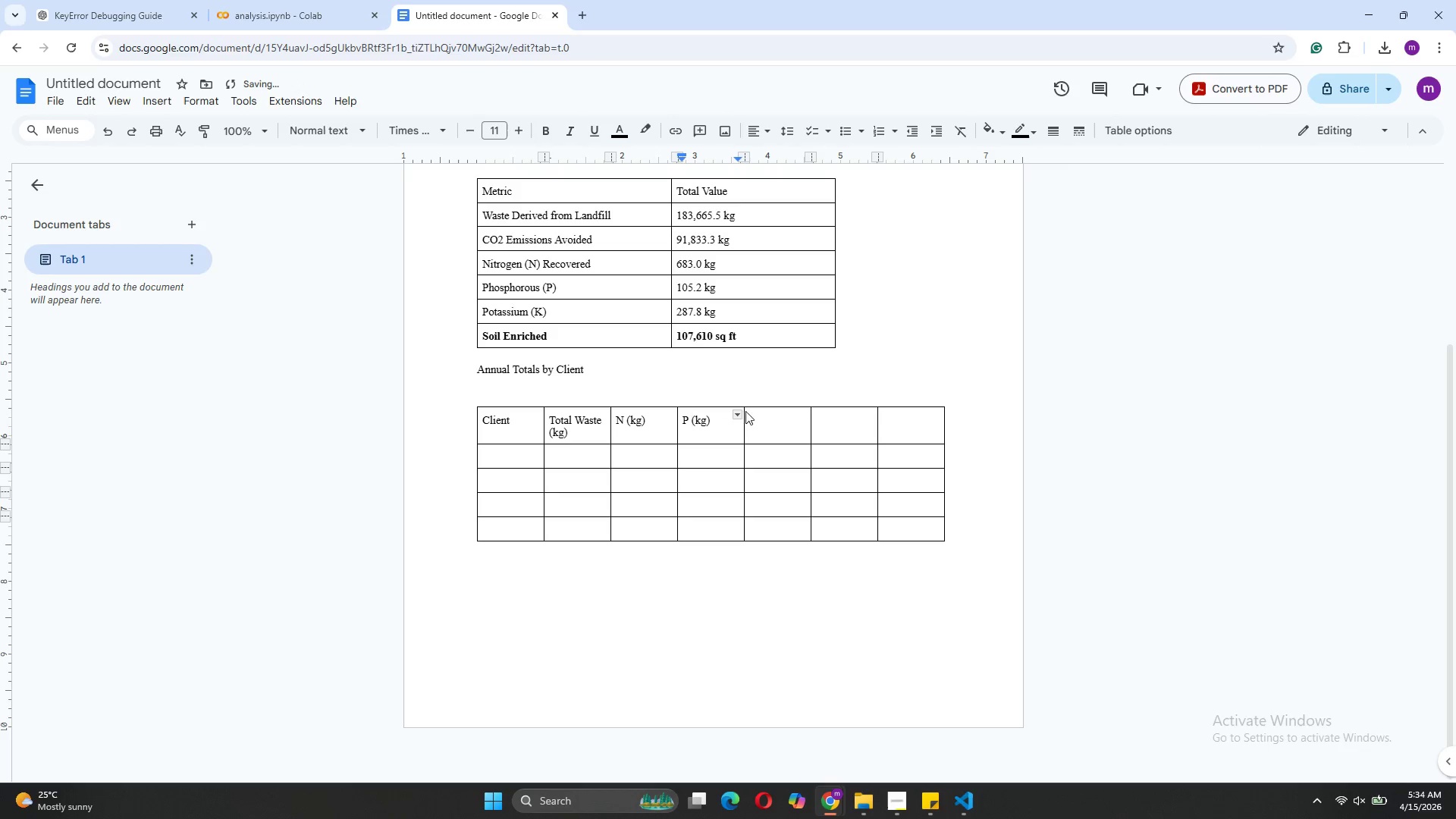 
left_click([764, 424])
 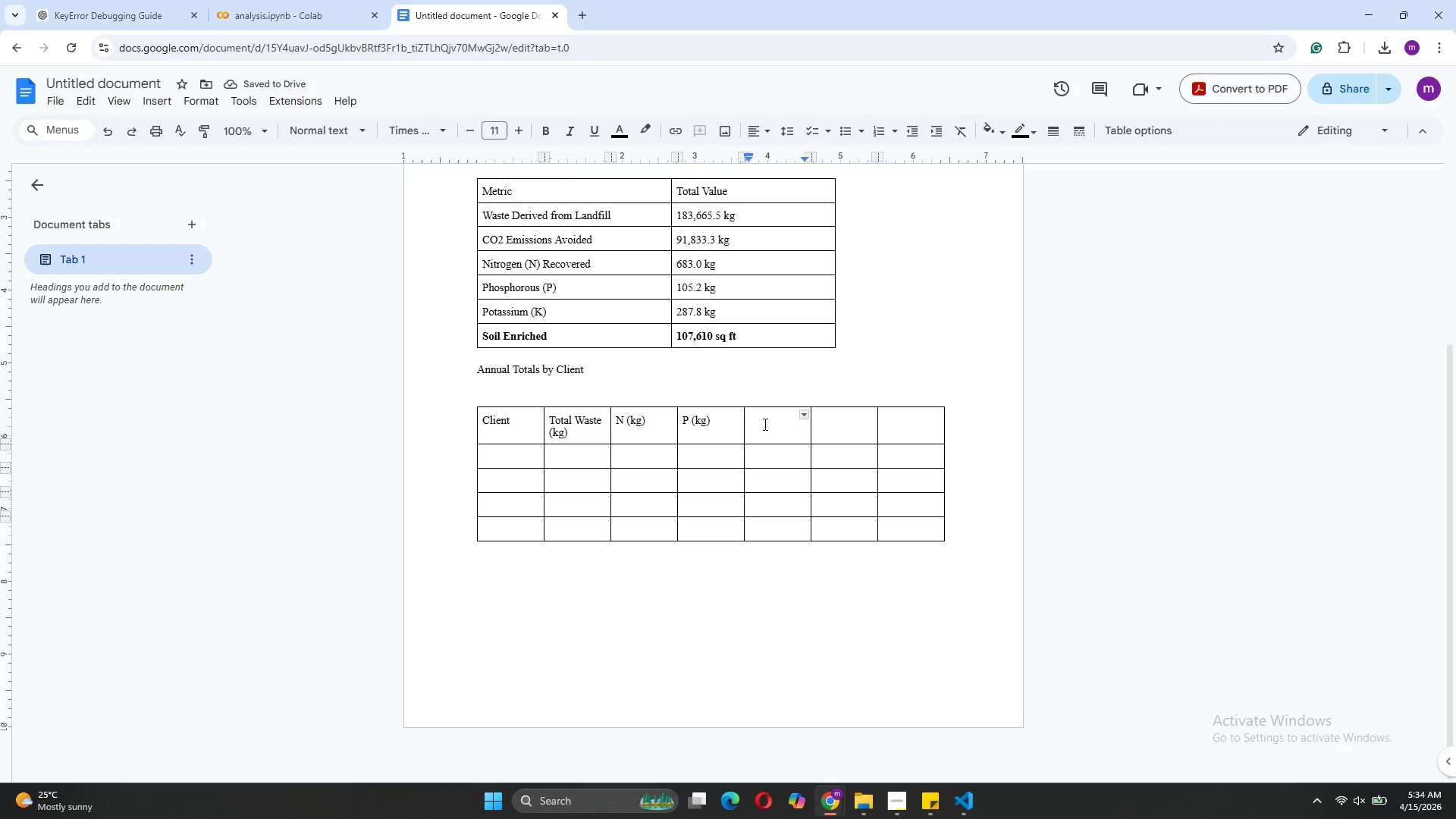 
type(K (kg0)
key(Backspace)
type())
 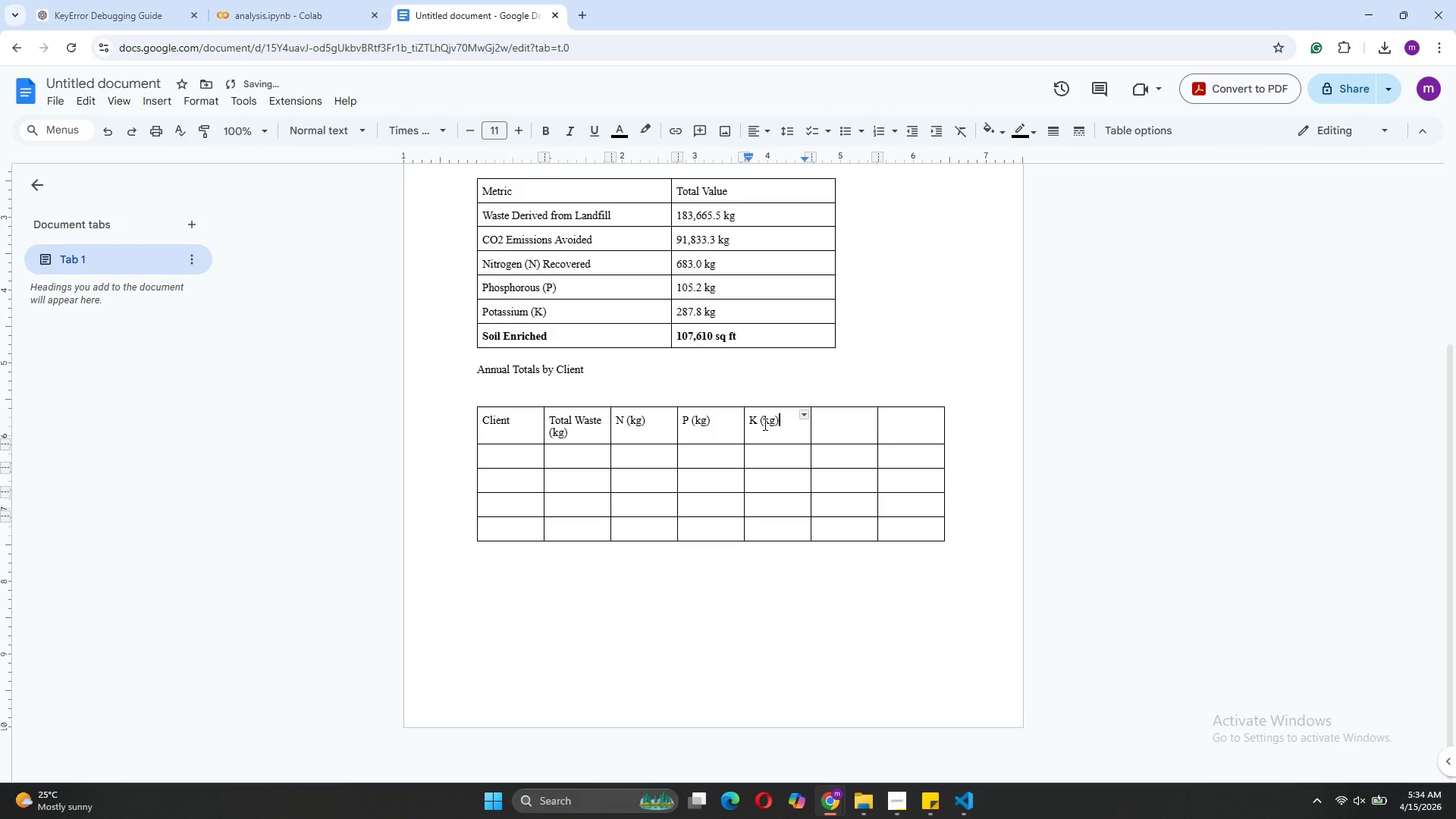 
 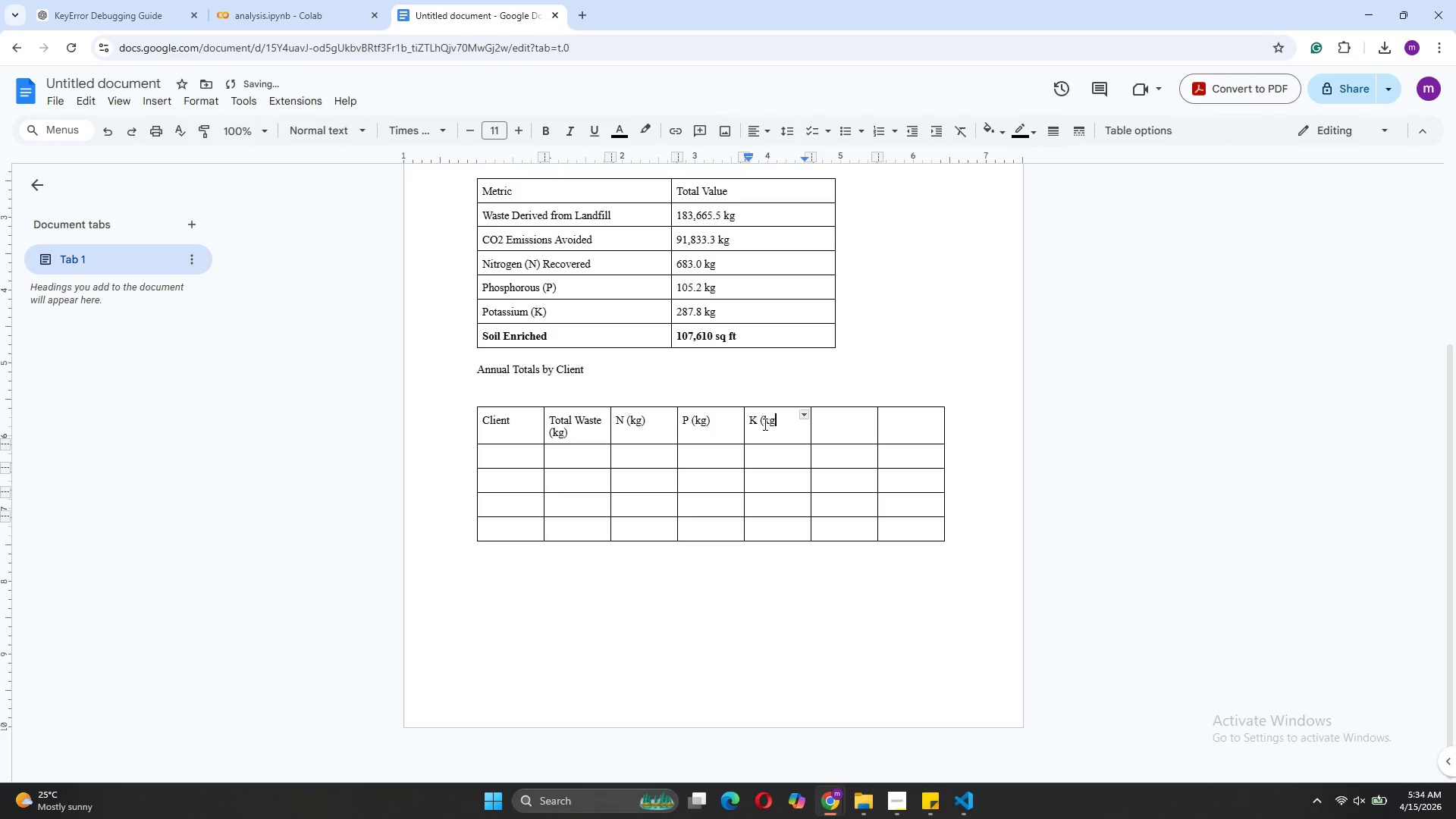 
hold_key(key=CapsLock, duration=0.45)
 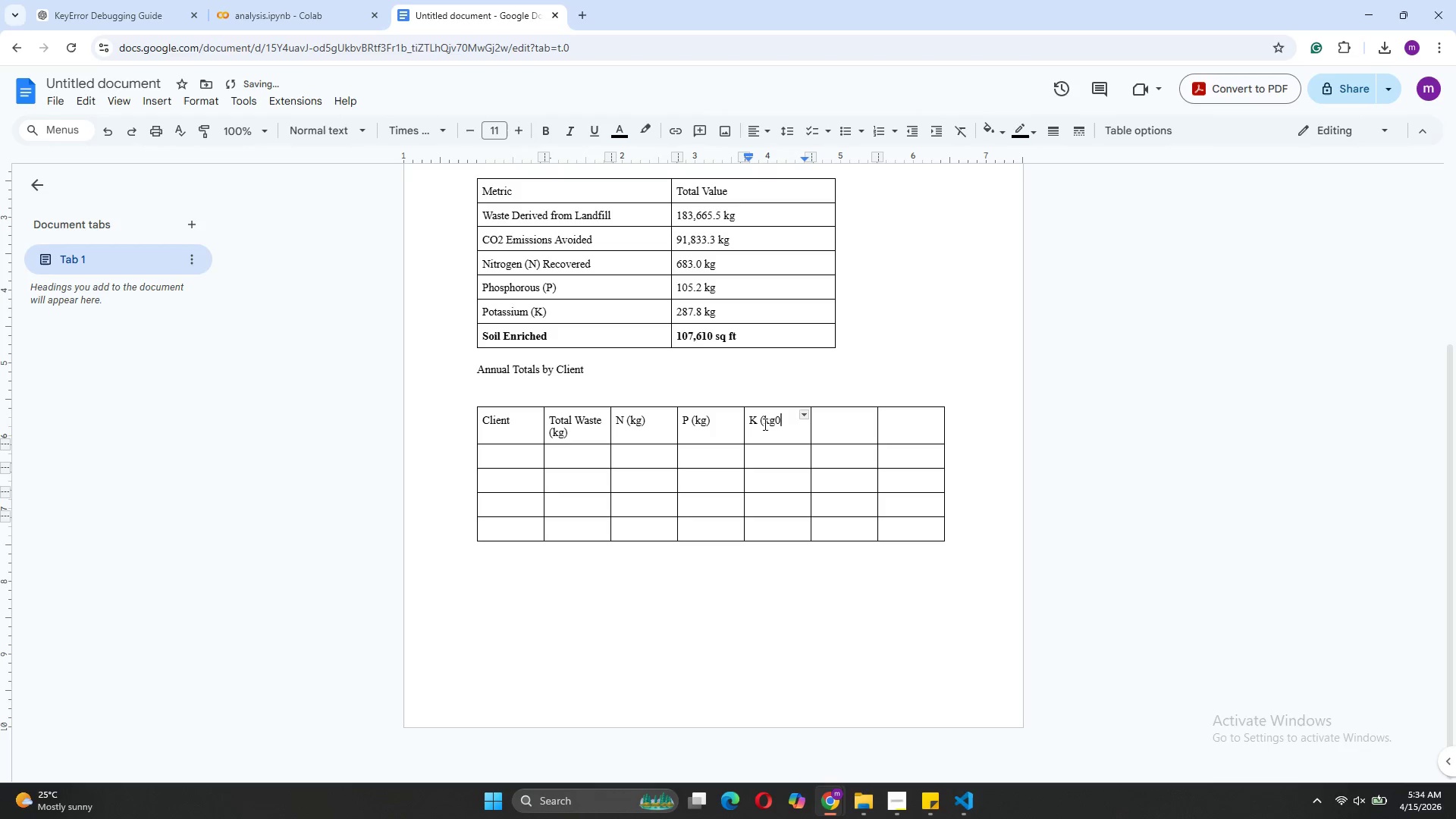 
left_click([822, 432])
 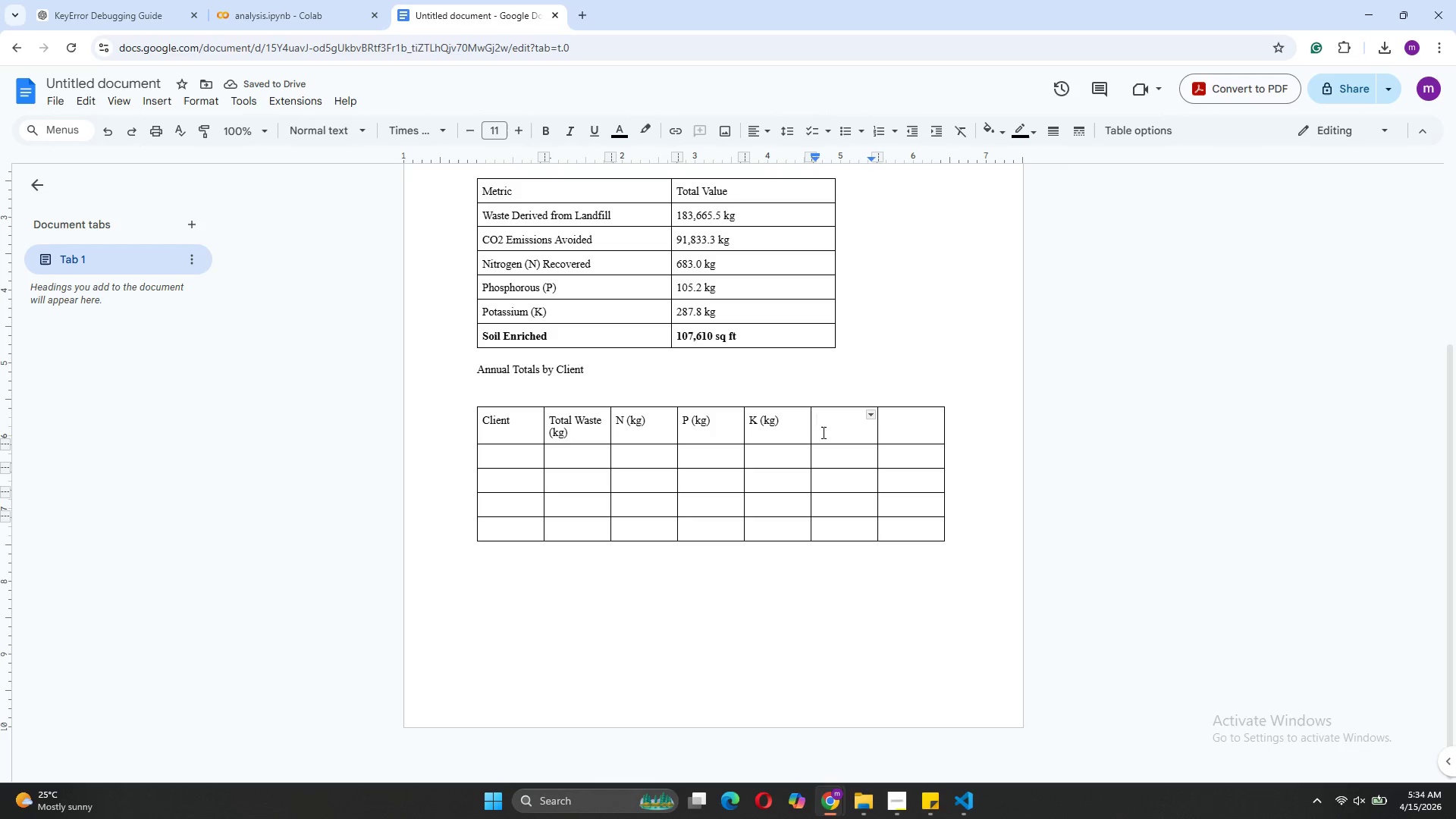 
type(cARBON)
key(Backspace)
key(Backspace)
key(Backspace)
key(Backspace)
key(Backspace)
key(Backspace)
type(Carbon Du)
key(Backspace)
type(iverted (kg CO2E)
key(Backspace)
type(e))
 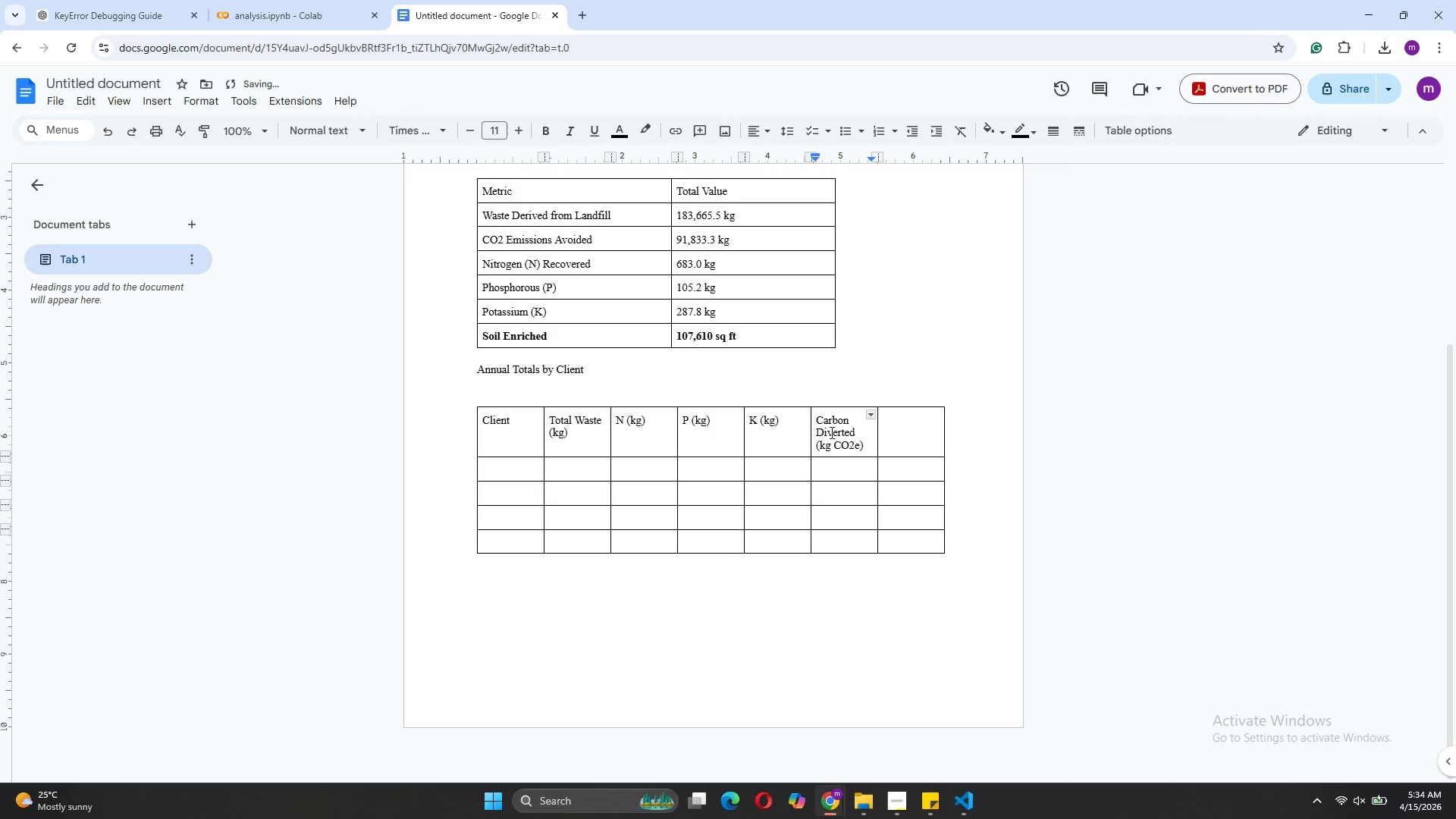 
left_click([892, 431])
 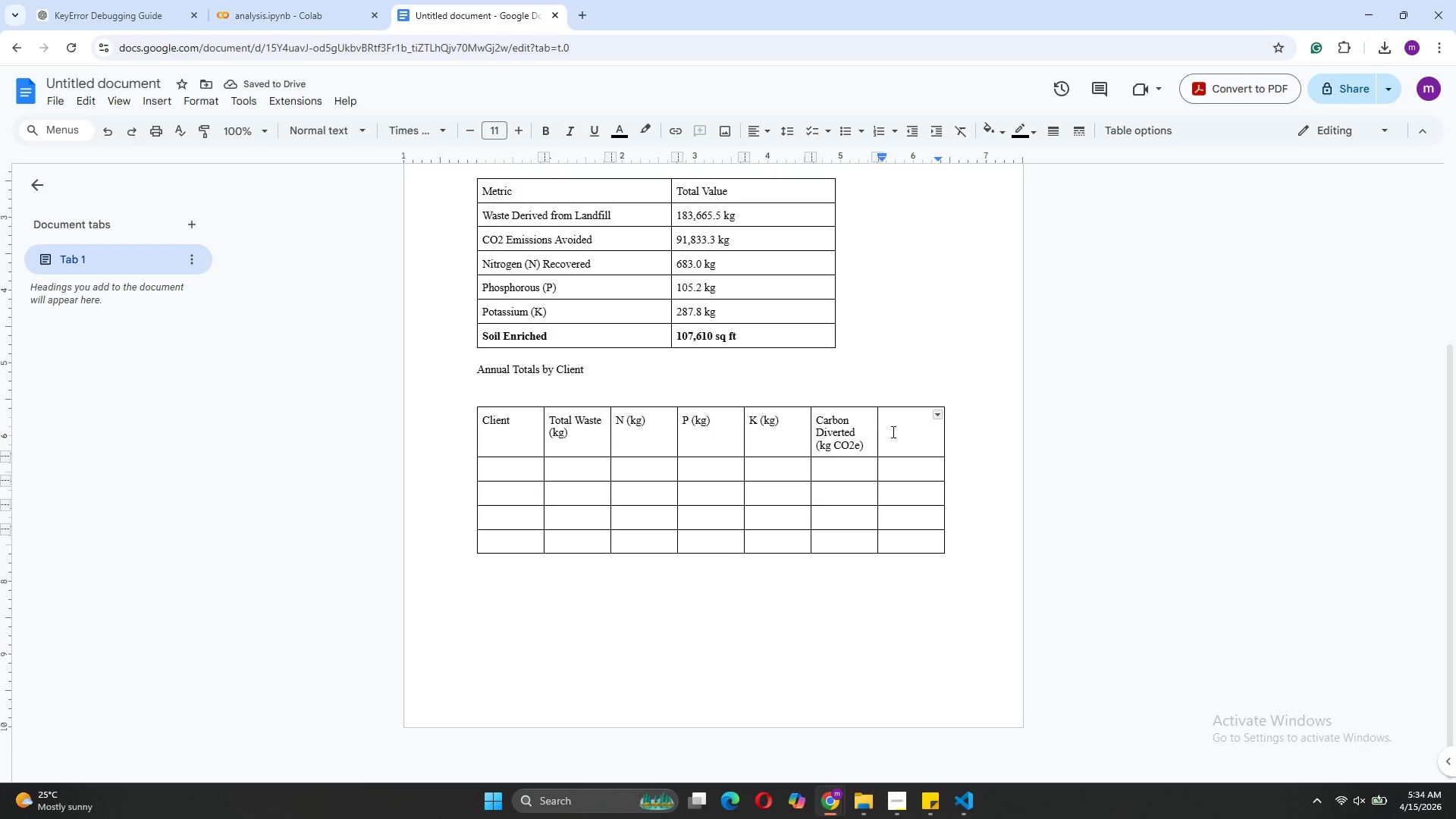 
type(Soil Enriched(sqft))
 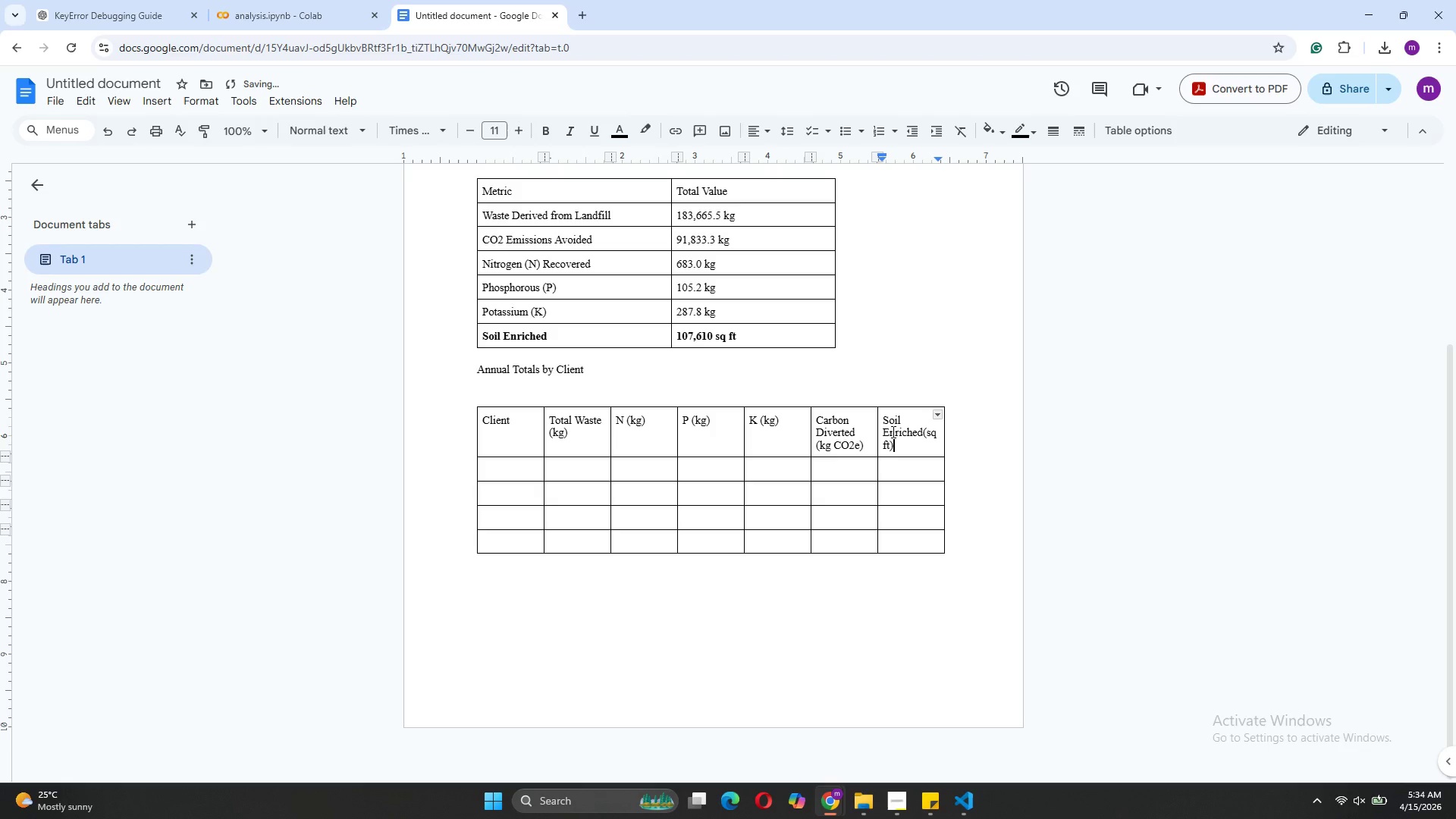 
left_click([921, 438])
 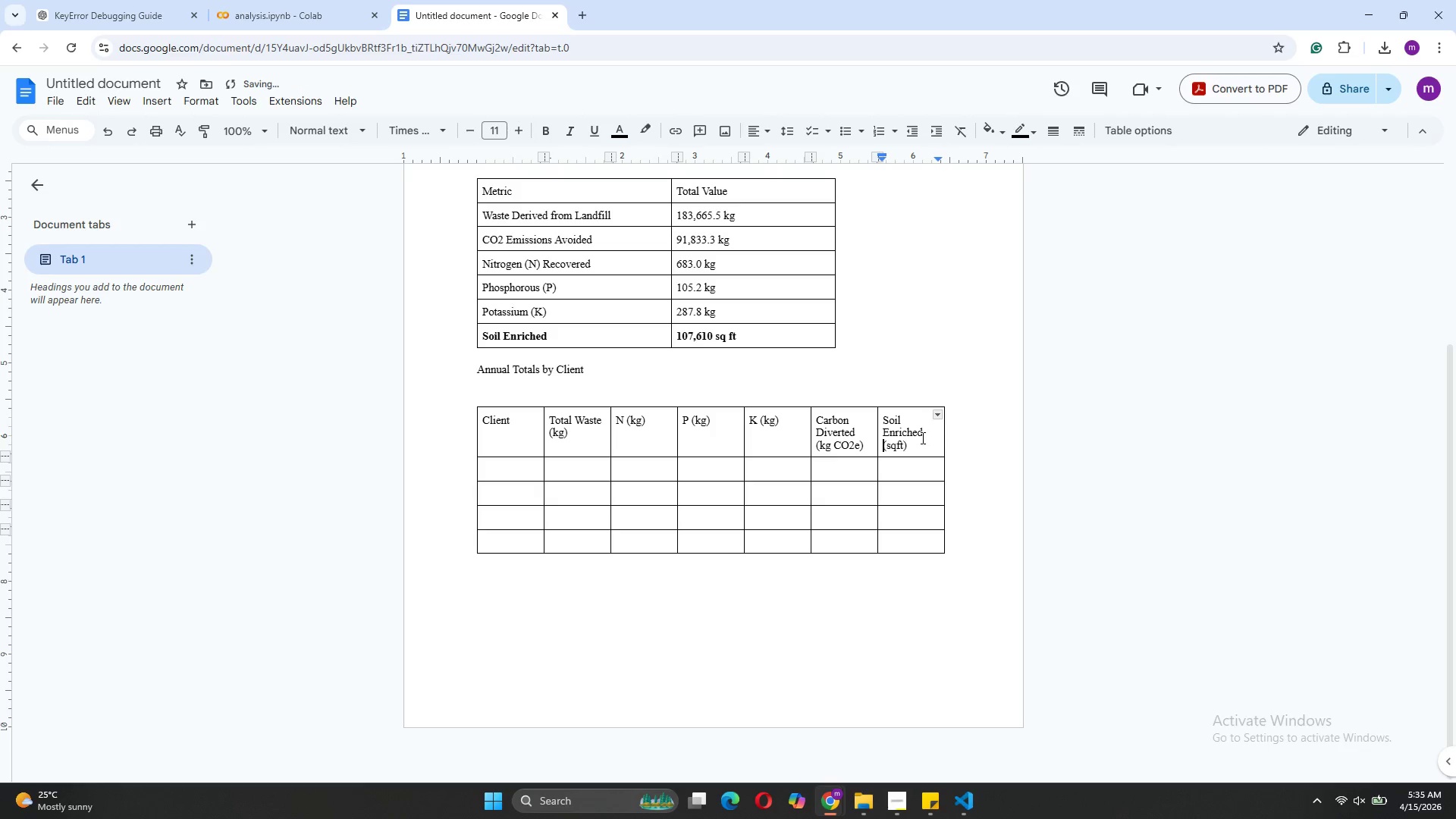 
key(Space)
 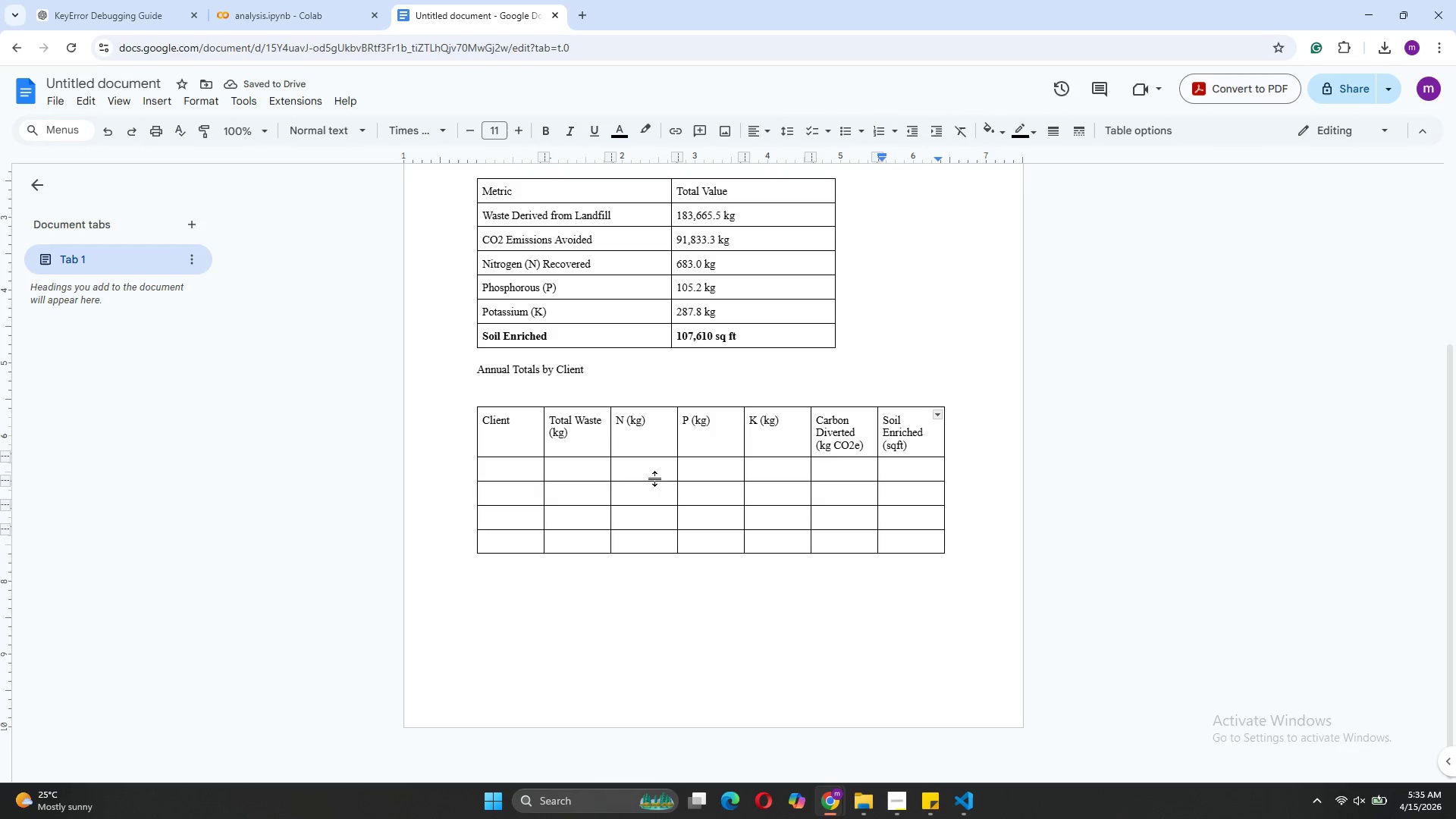 
left_click([522, 471])
 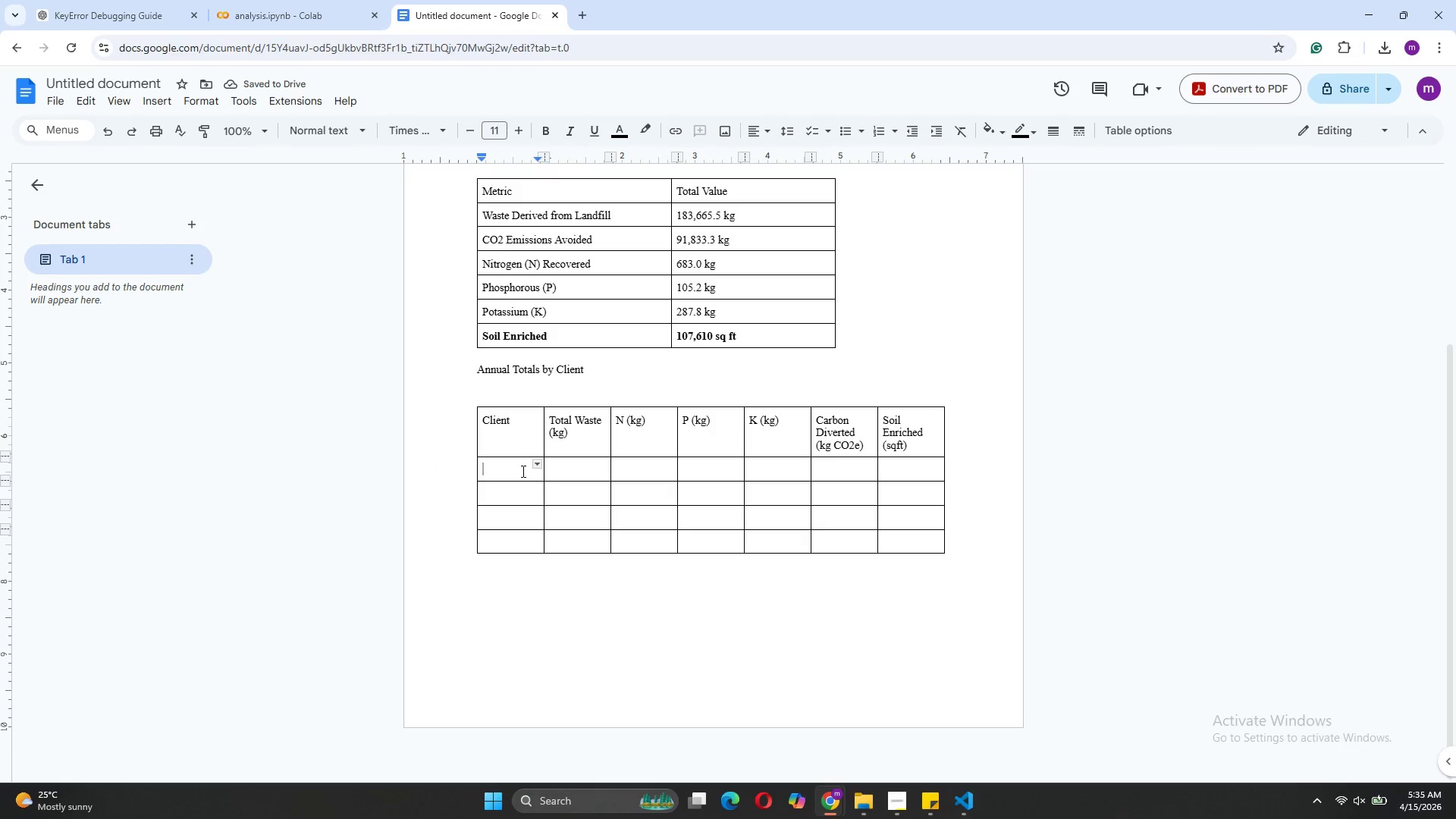 
type(Ved)
key(Backspace)
type(gan Bistro)
 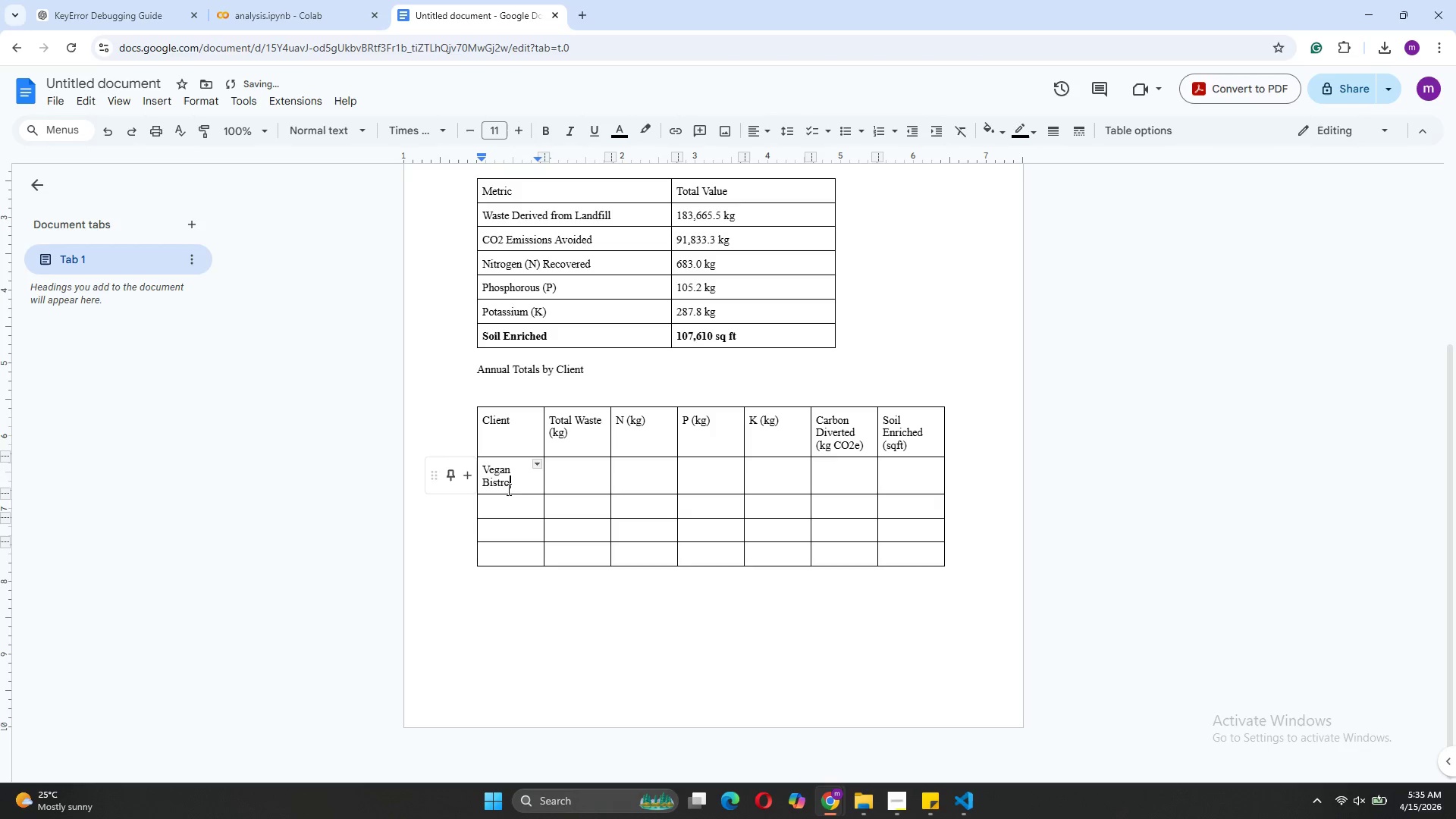 
left_click([496, 512])
 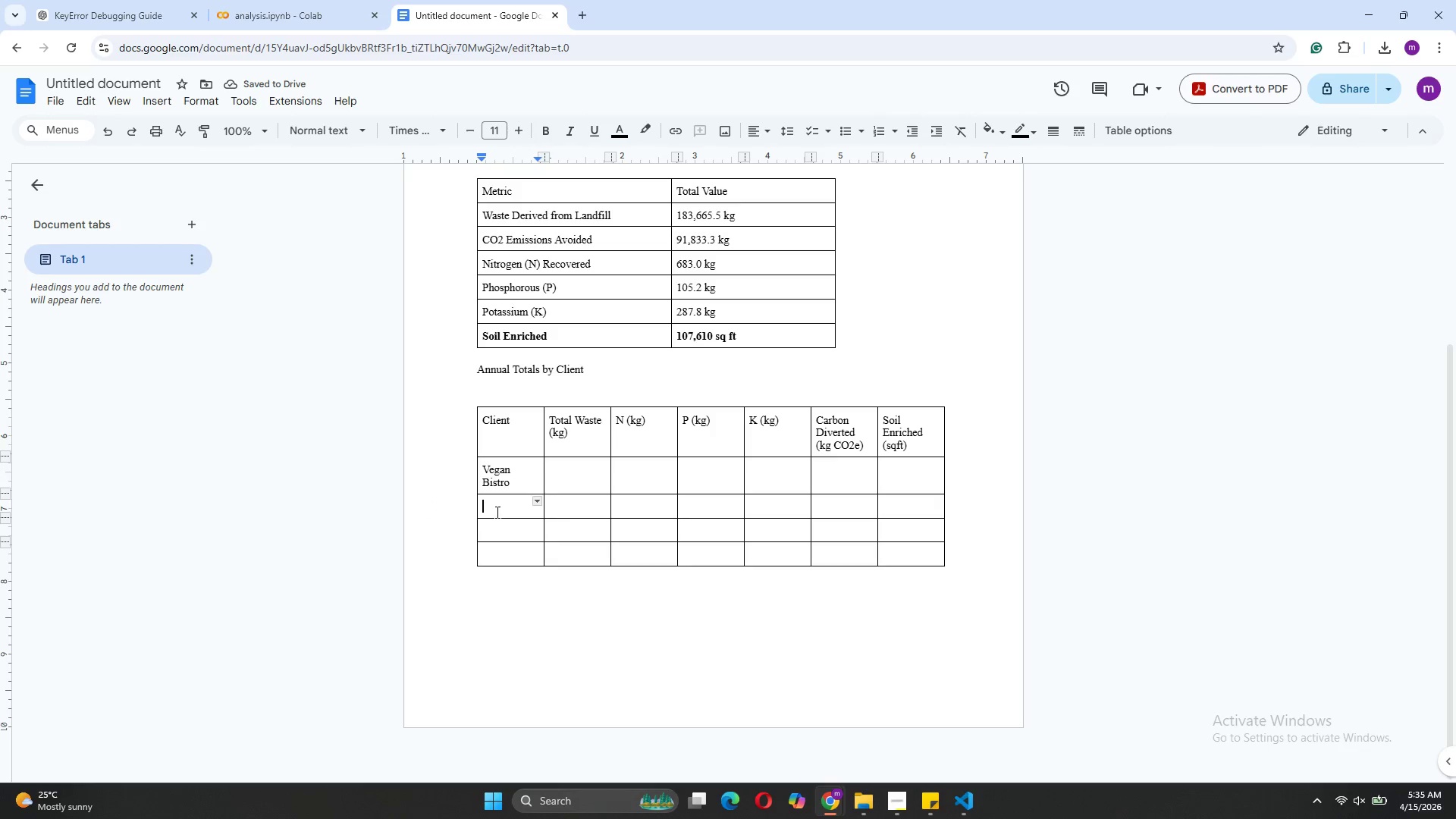 
type(Craft Bakery)
 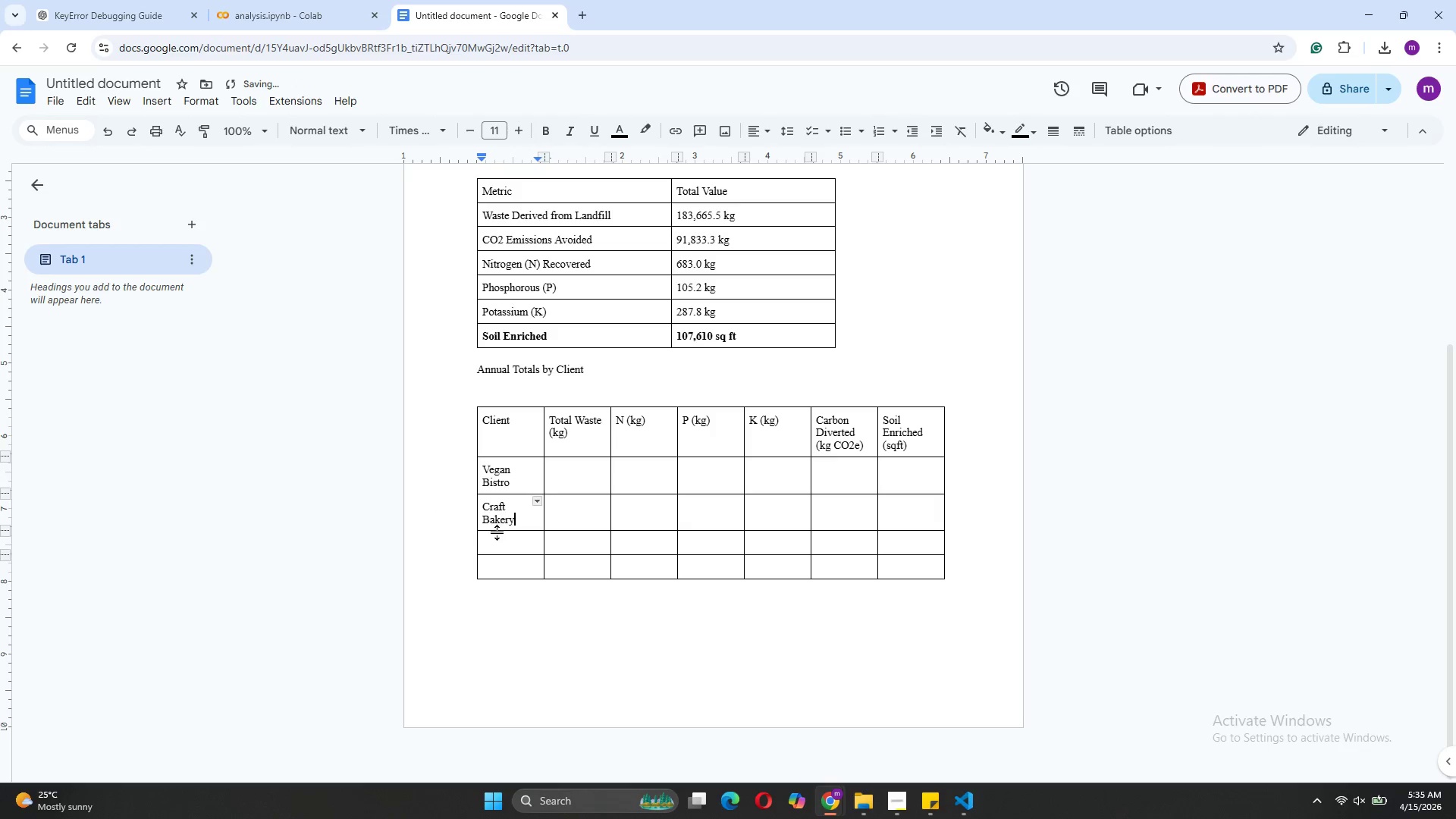 
left_click([497, 538])
 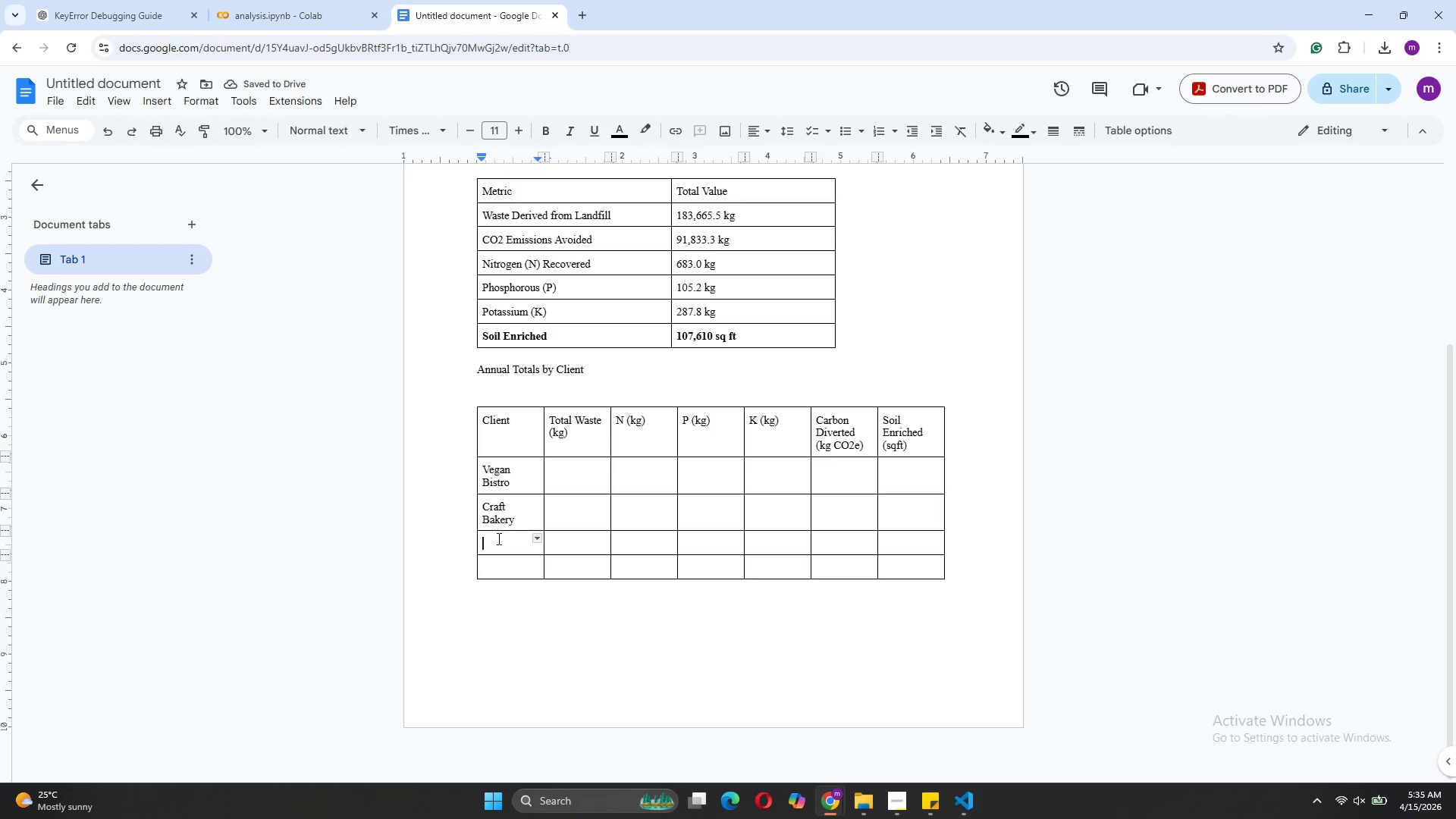 
type(Farm-to-Table Steak )
key(Backspace)
type(house)
 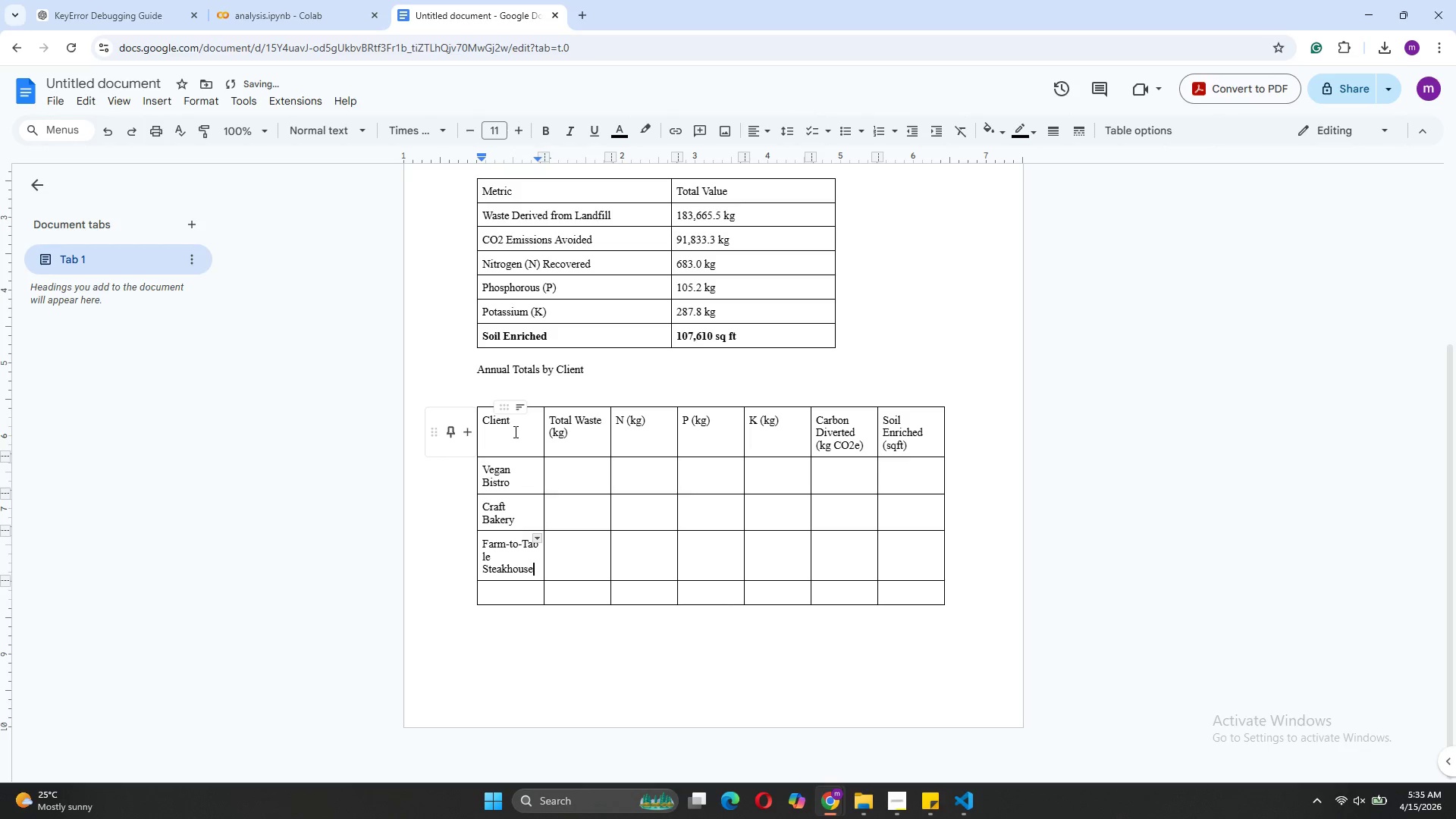 
left_click_drag(start_coordinate=[545, 425], to_coordinate=[555, 423])
 